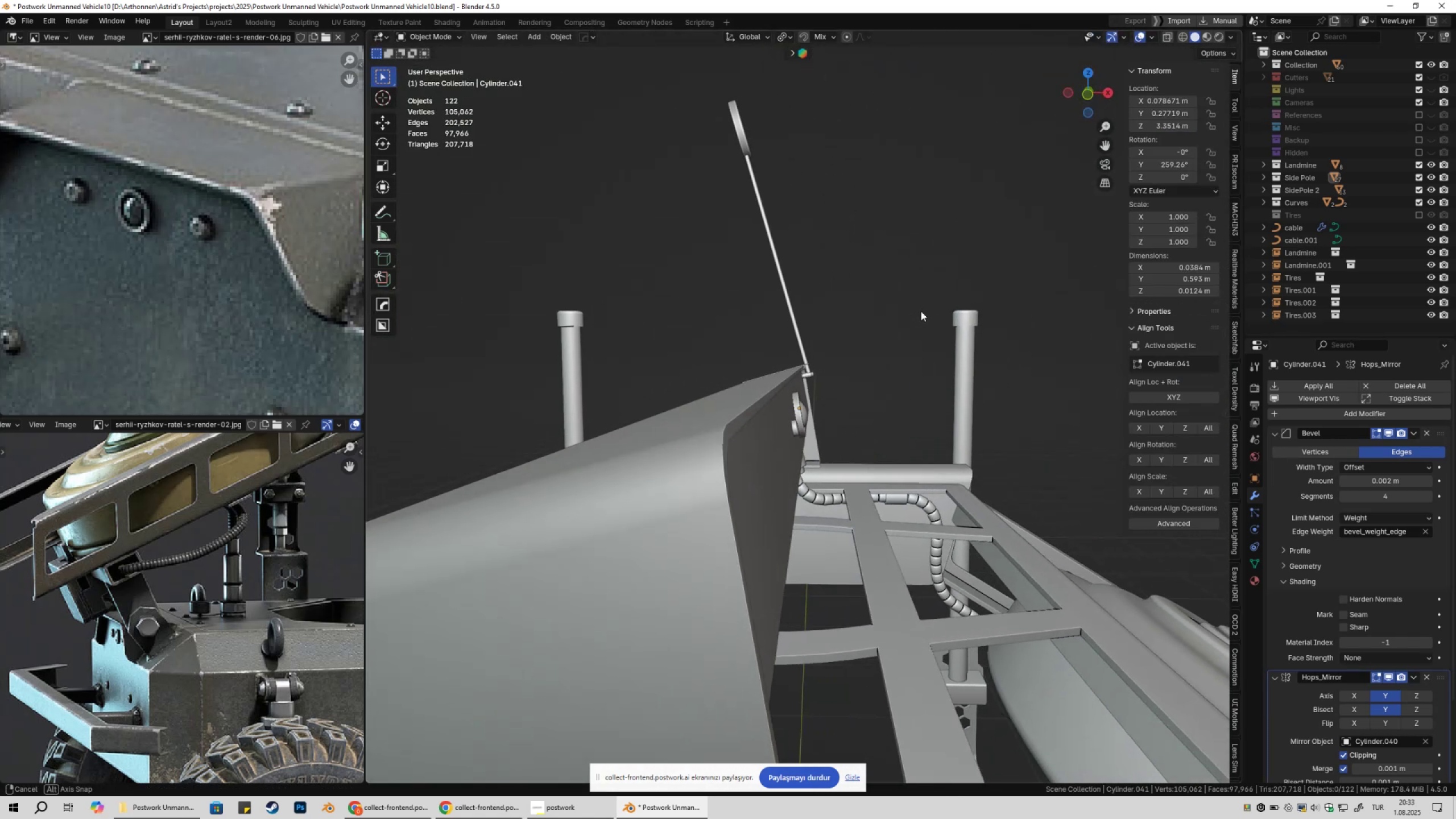 
scroll: coordinate [859, 320], scroll_direction: up, amount: 3.0
 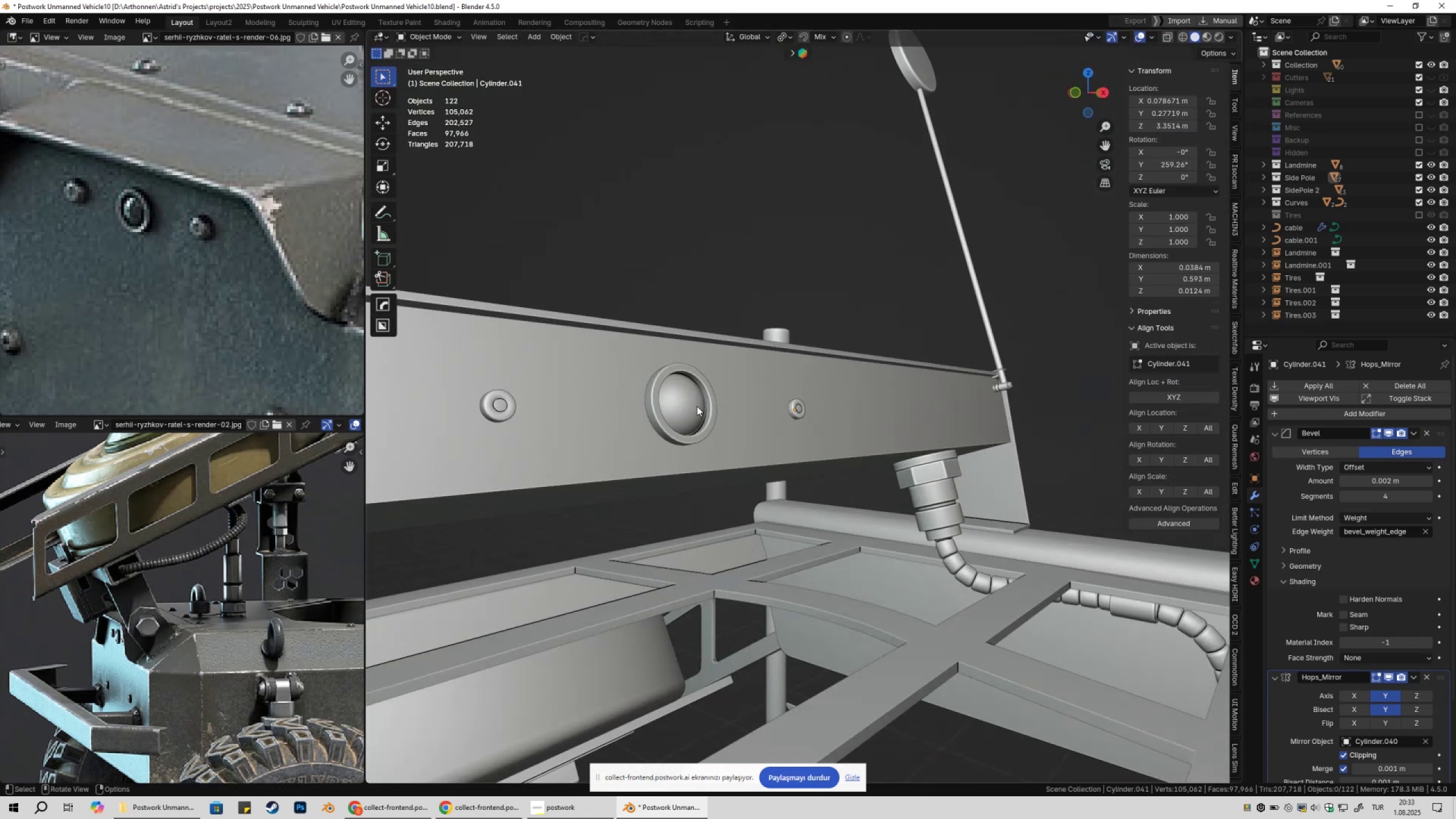 
left_click([697, 406])
 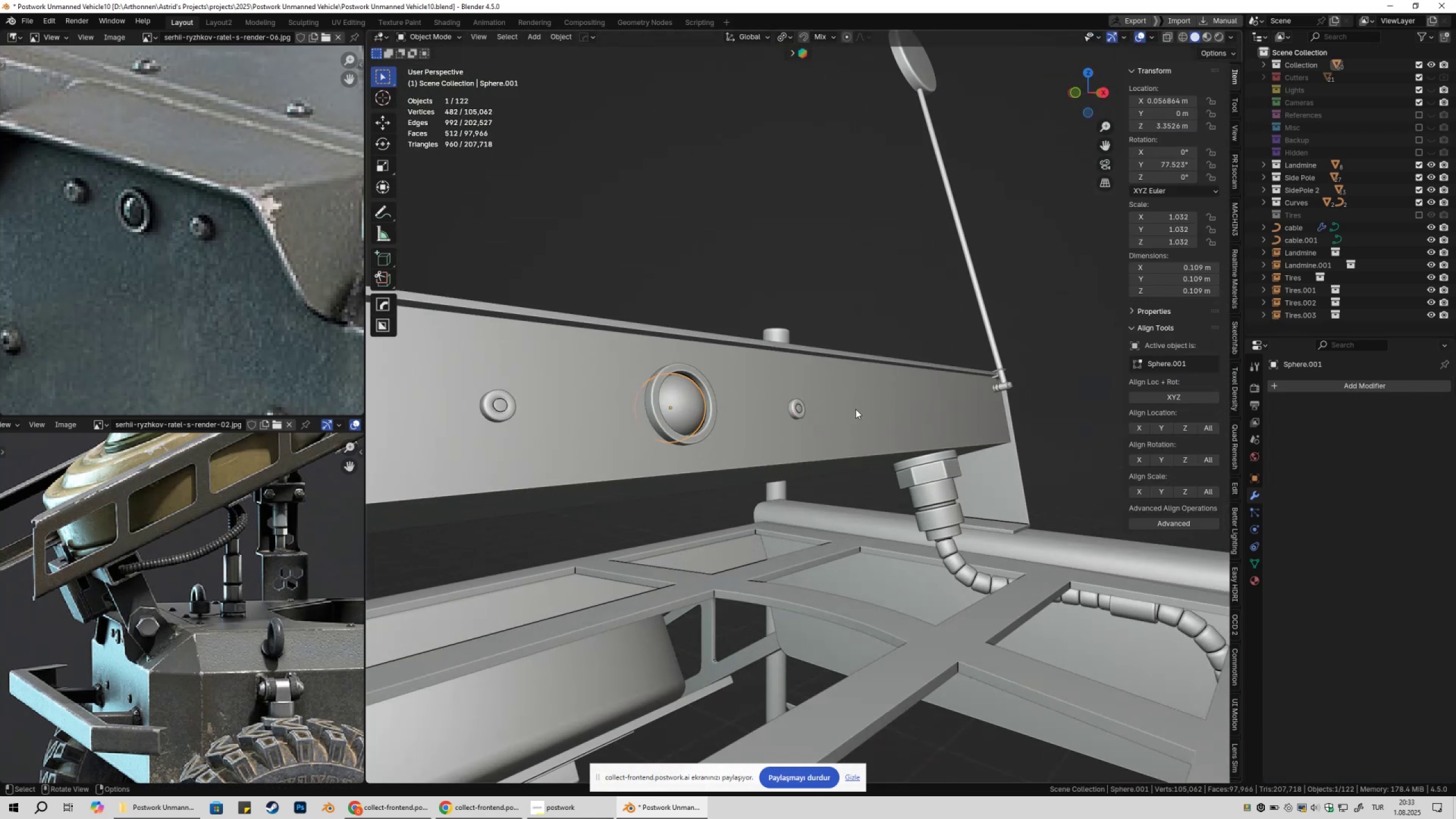 
type(ryxz)
key(Escape)
 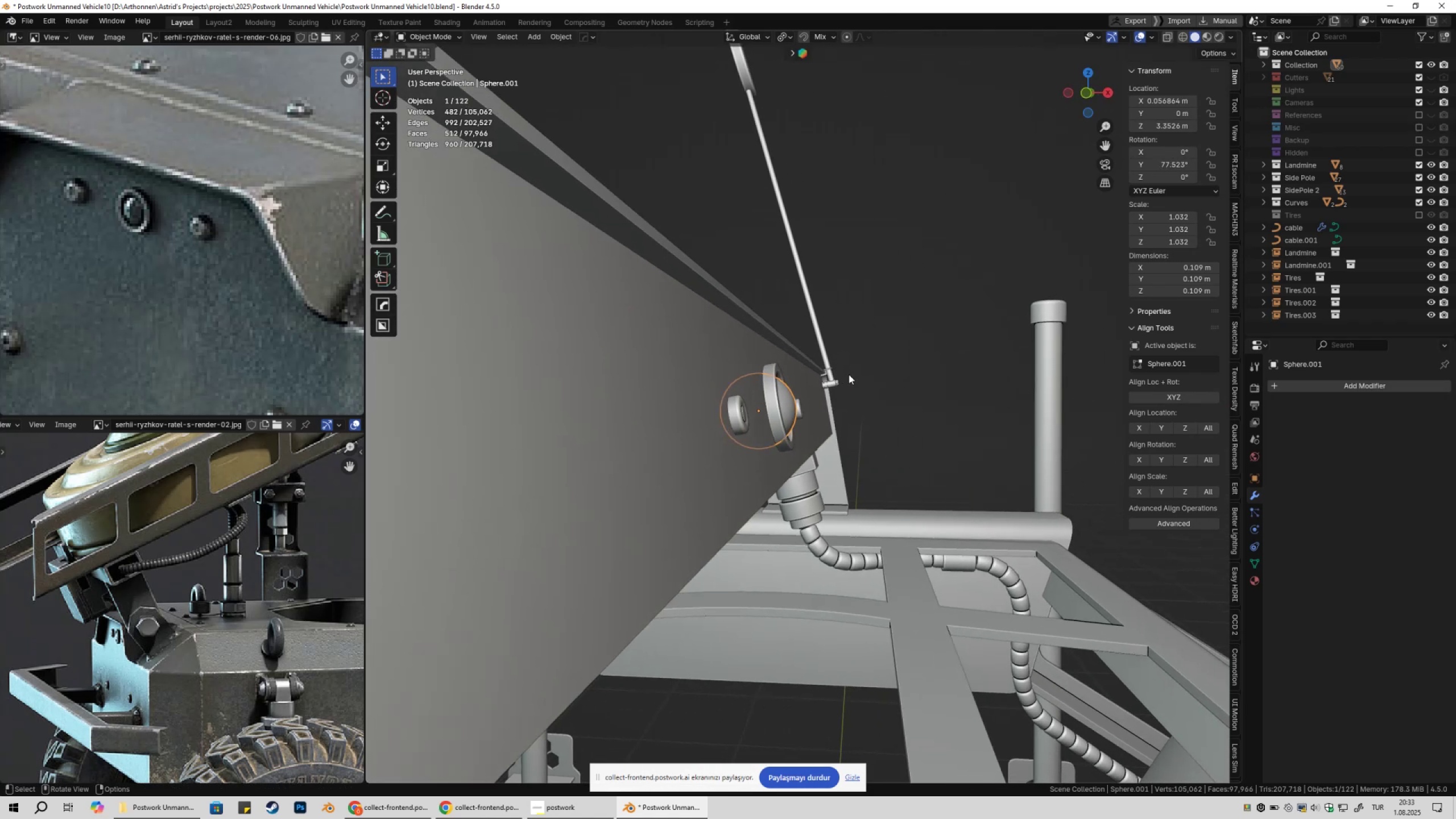 
left_click([934, 364])
 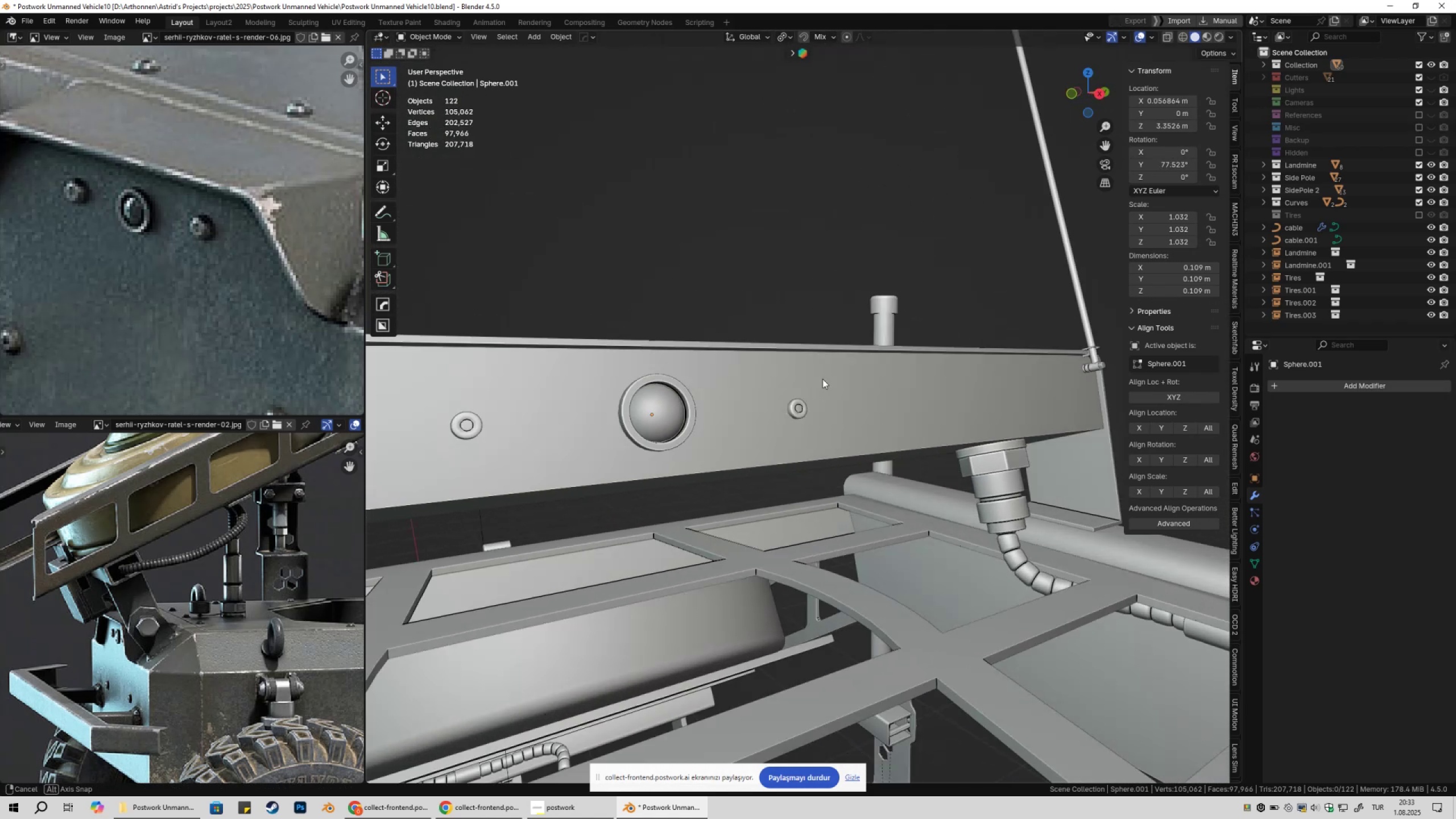 
scroll: coordinate [900, 439], scroll_direction: down, amount: 7.0
 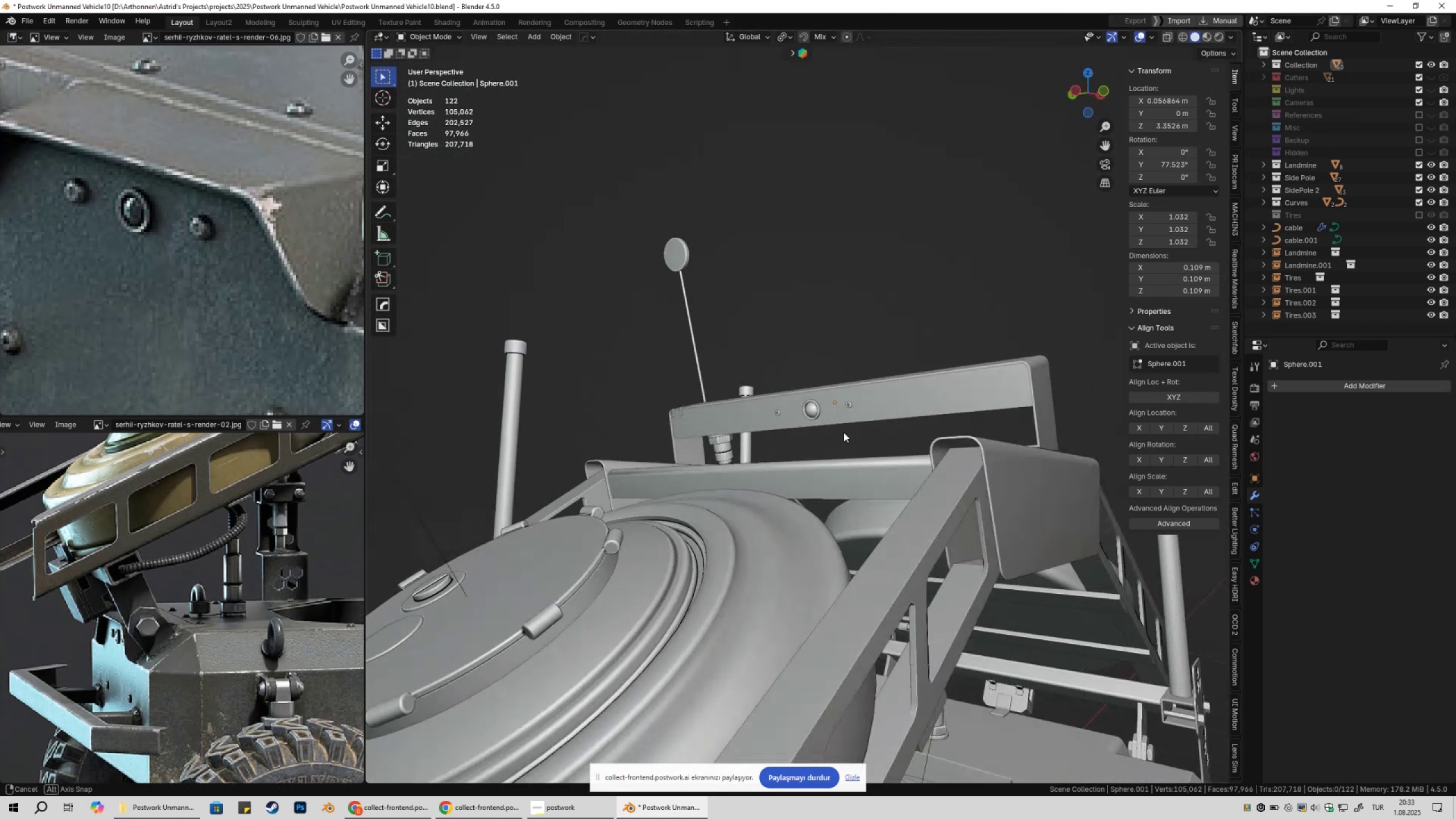 
scroll: coordinate [792, 427], scroll_direction: up, amount: 7.0
 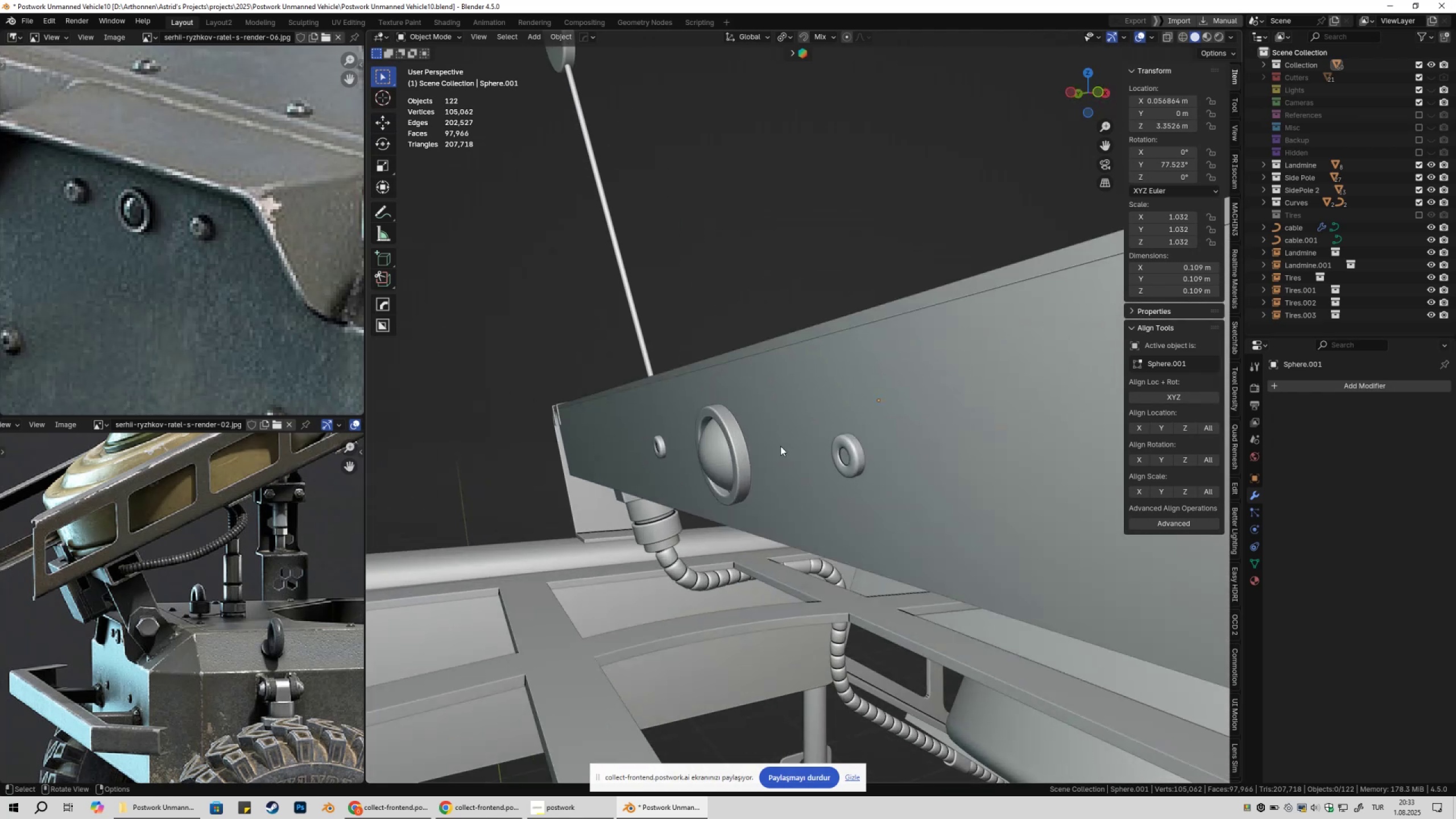 
key(Shift+ShiftLeft)
 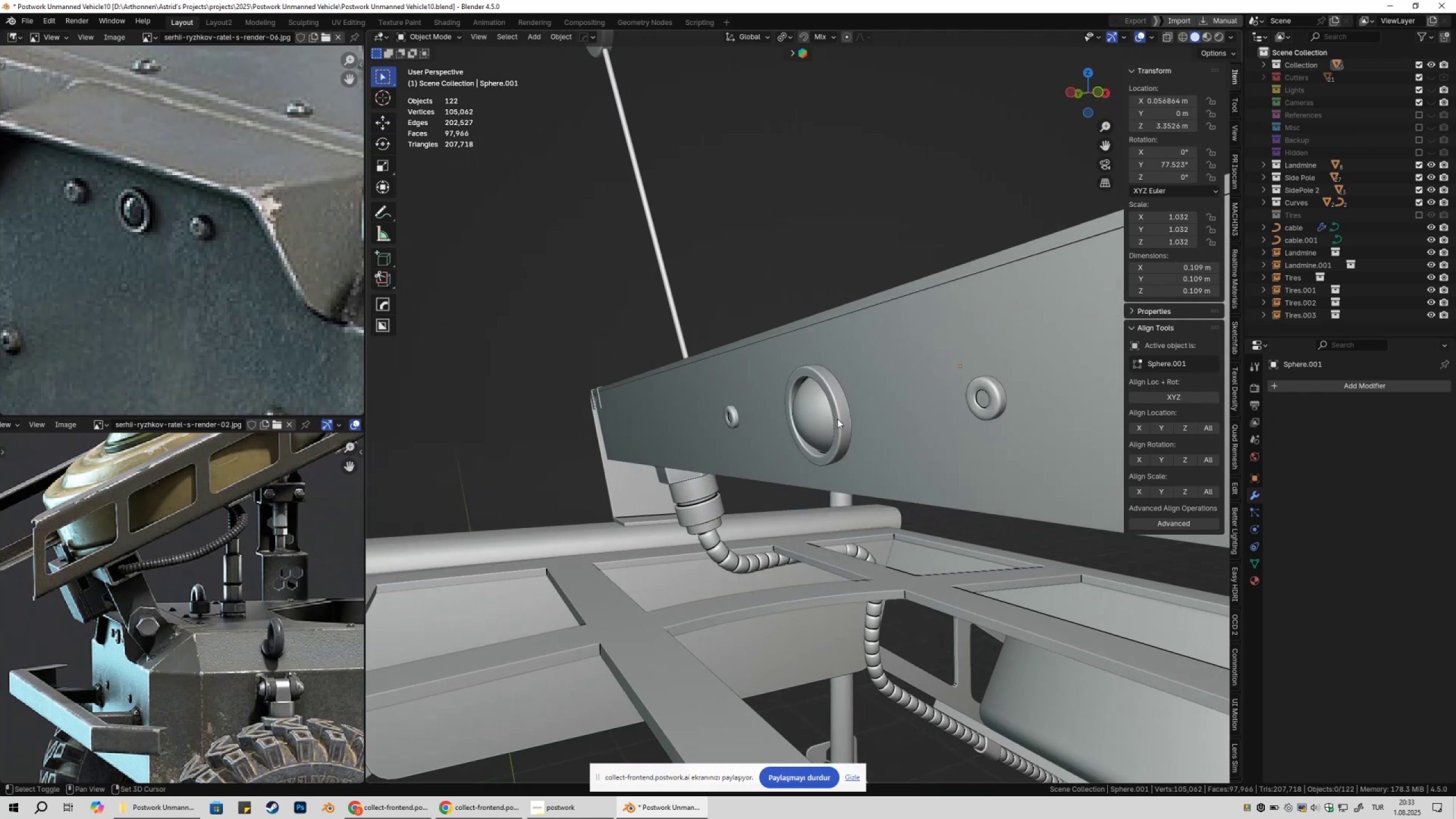 
scroll: coordinate [839, 412], scroll_direction: up, amount: 2.0
 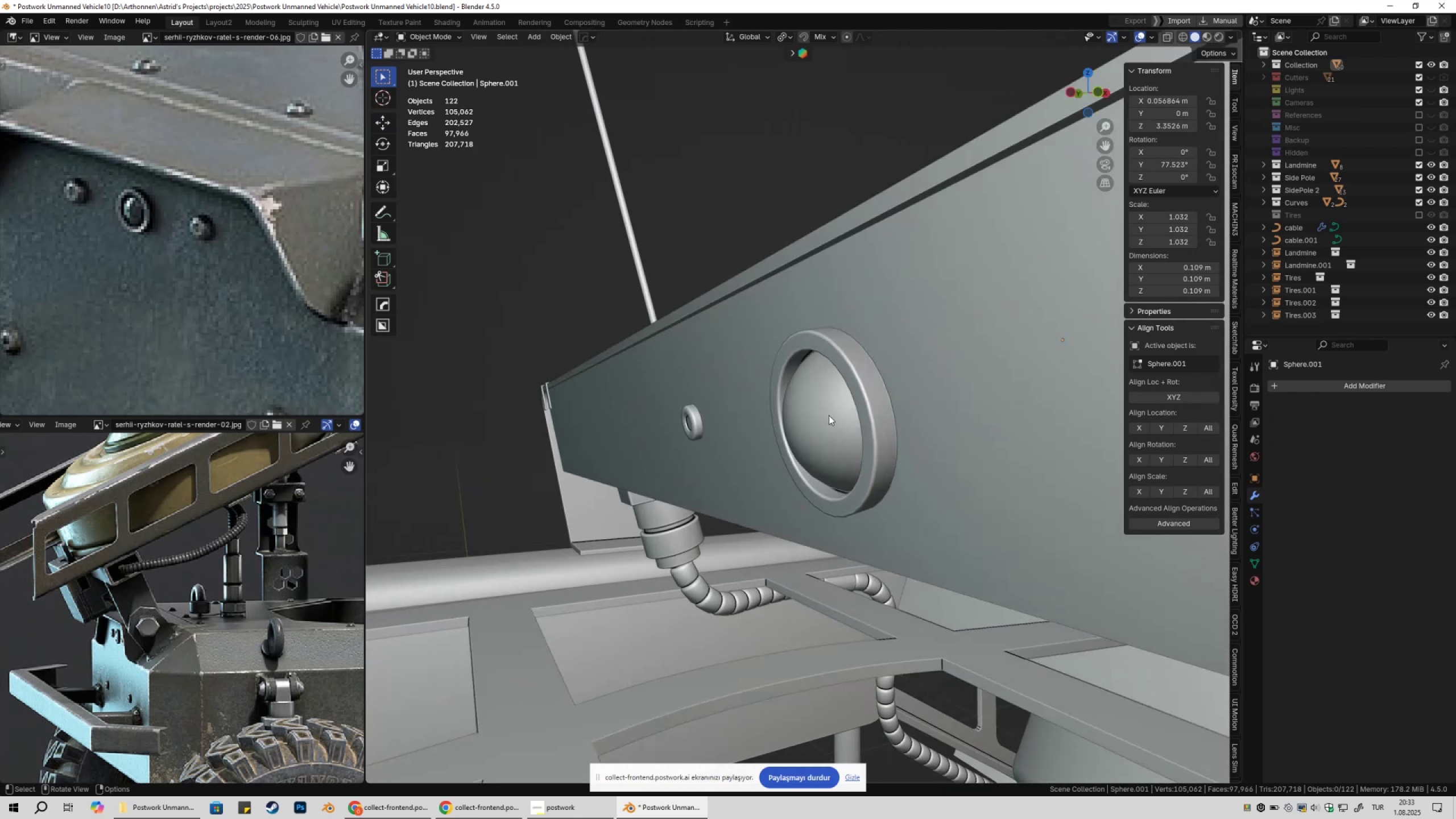 
left_click([829, 415])
 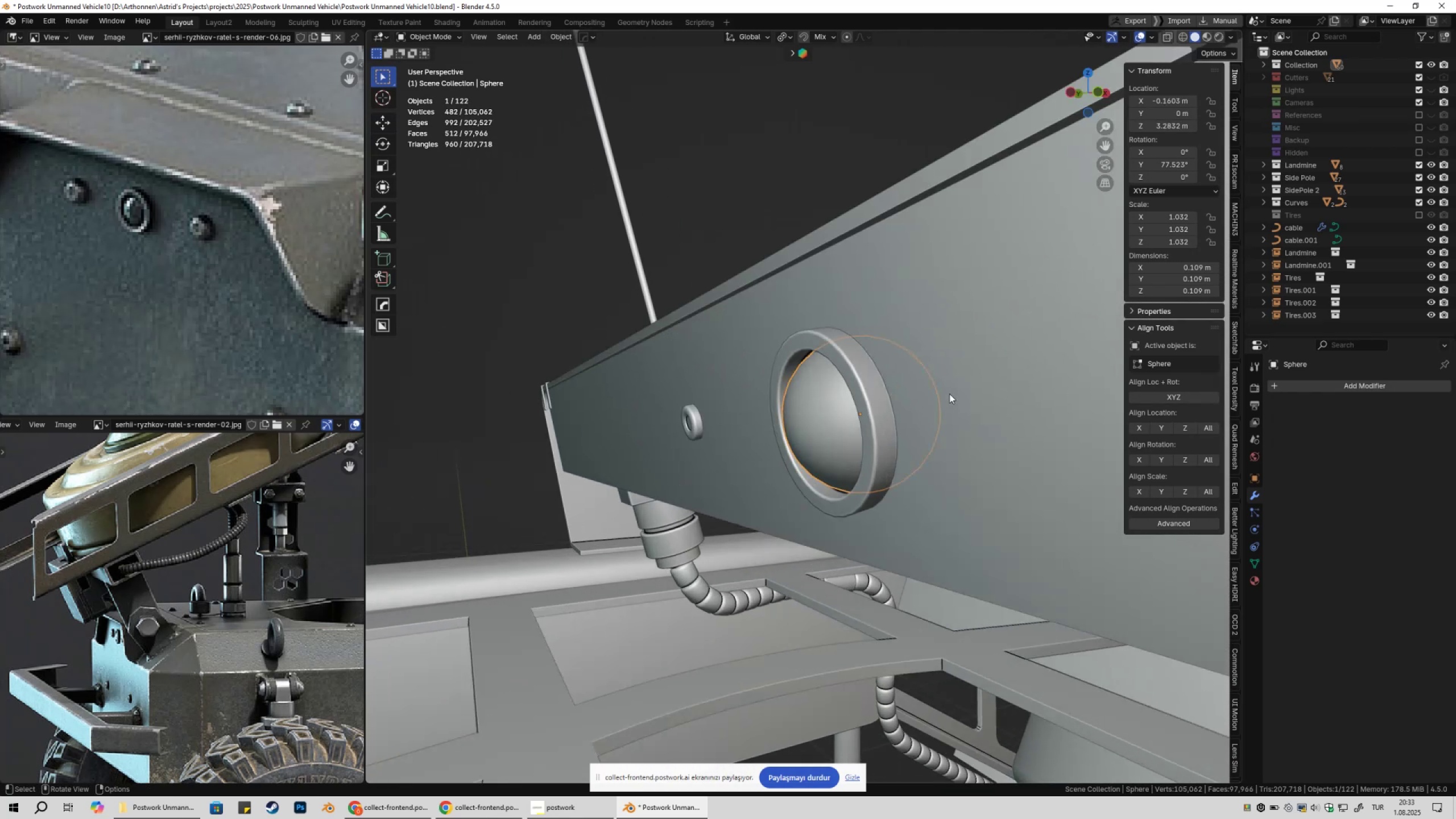 
type(gyyzz)
 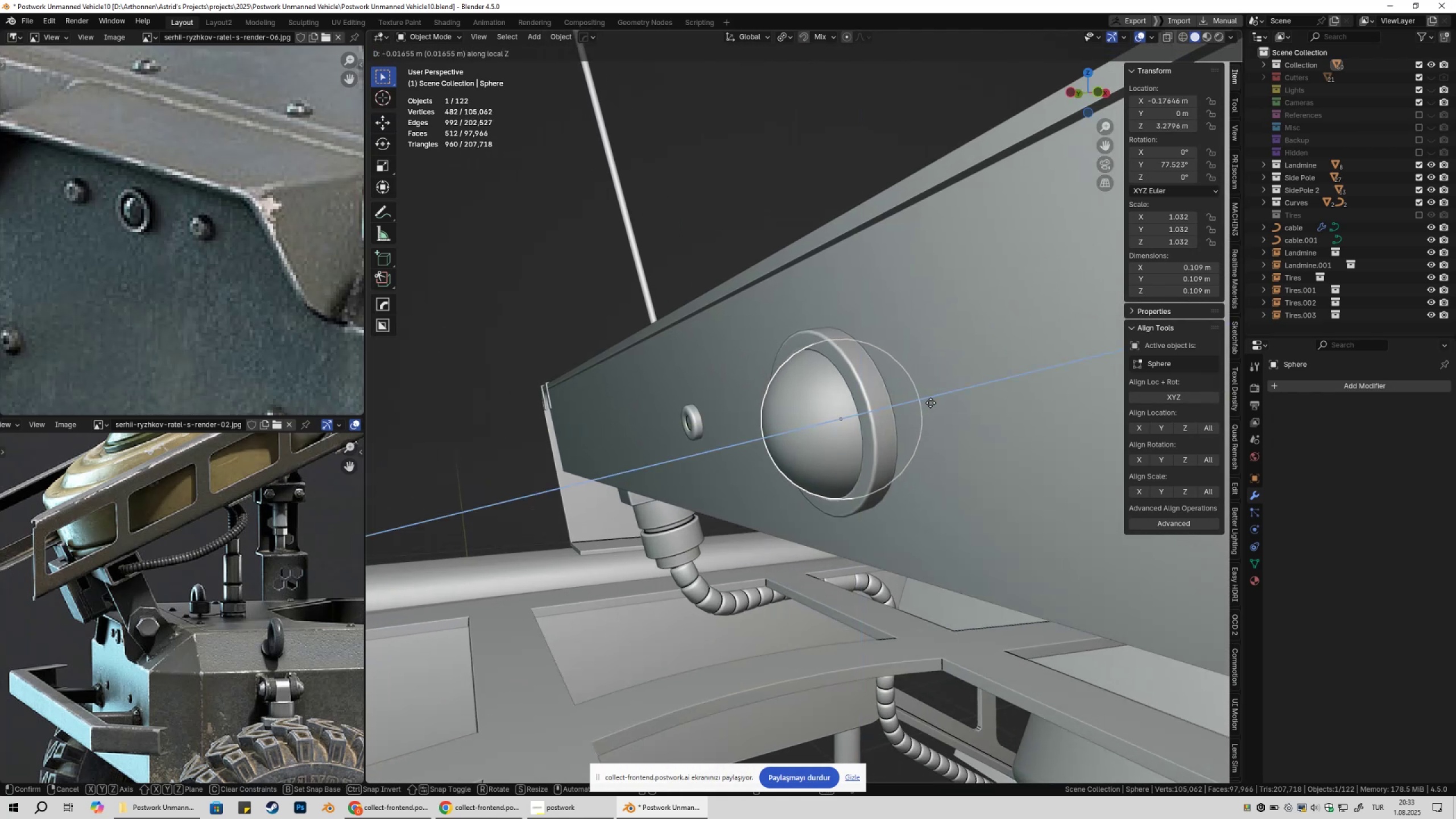 
hold_key(key=ShiftLeft, duration=0.92)
left_click([941, 408])
 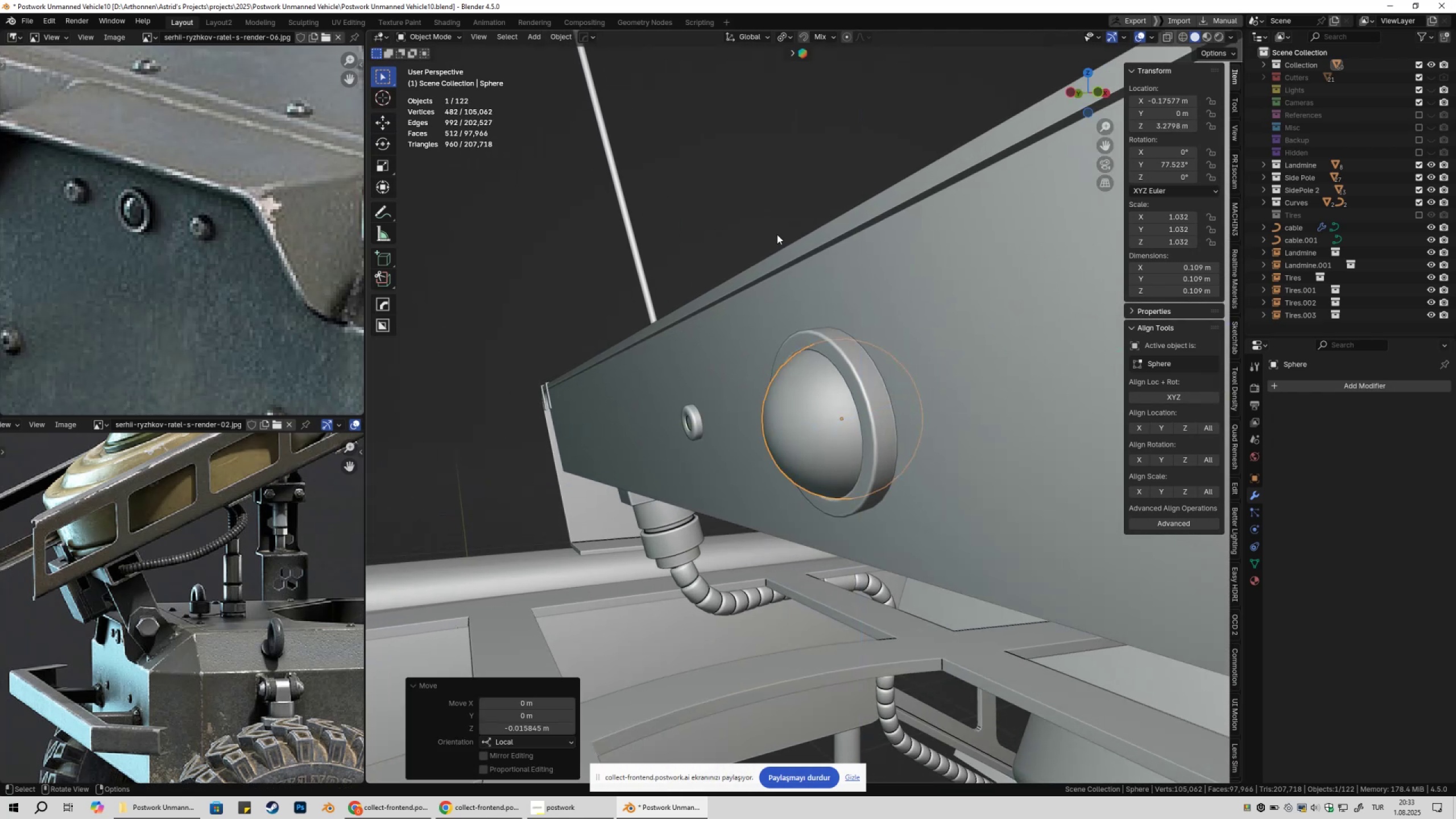 
double_click([777, 234])
 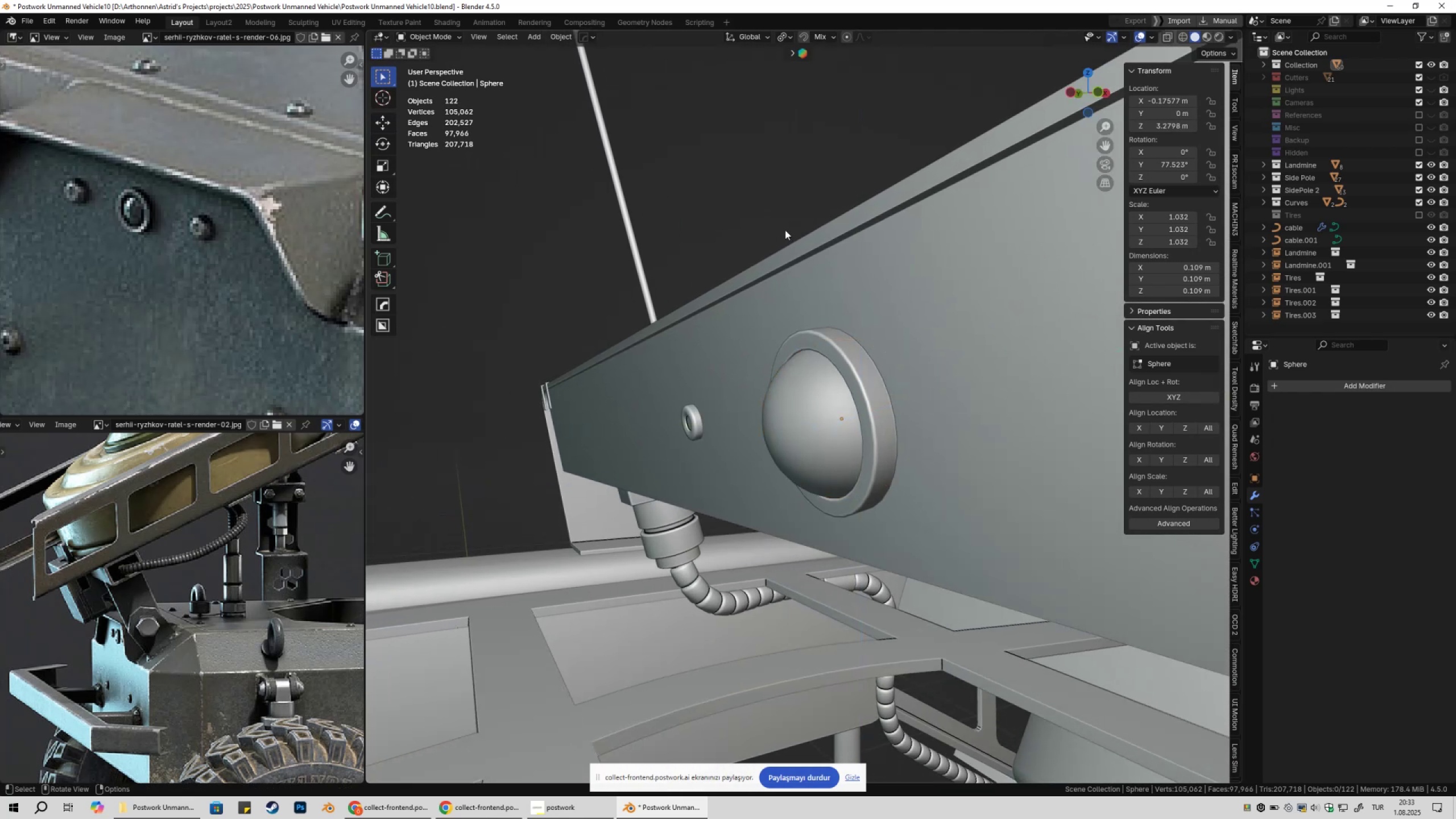 
scroll: coordinate [787, 235], scroll_direction: down, amount: 2.0
 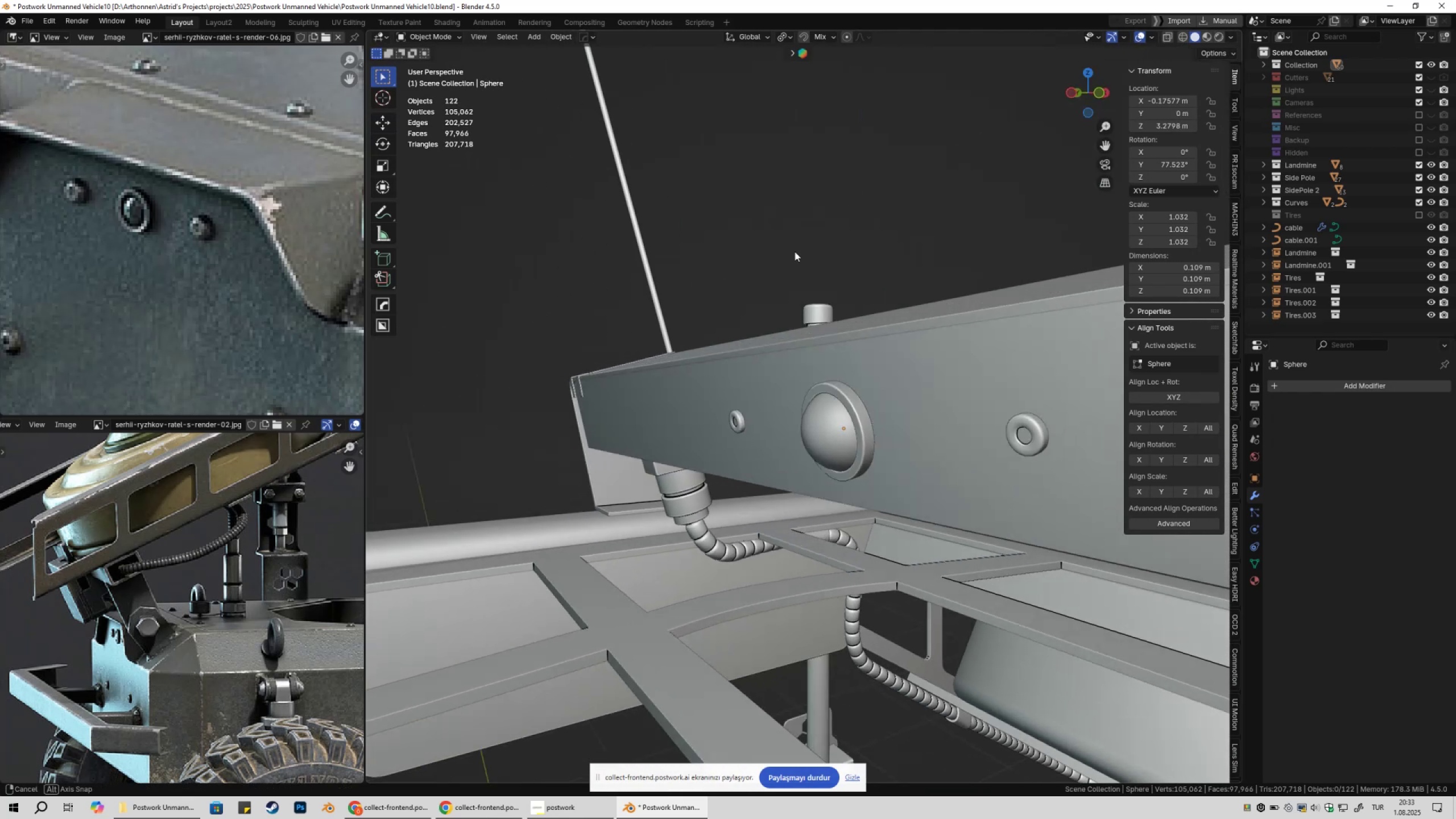 
key(Control+Z)
 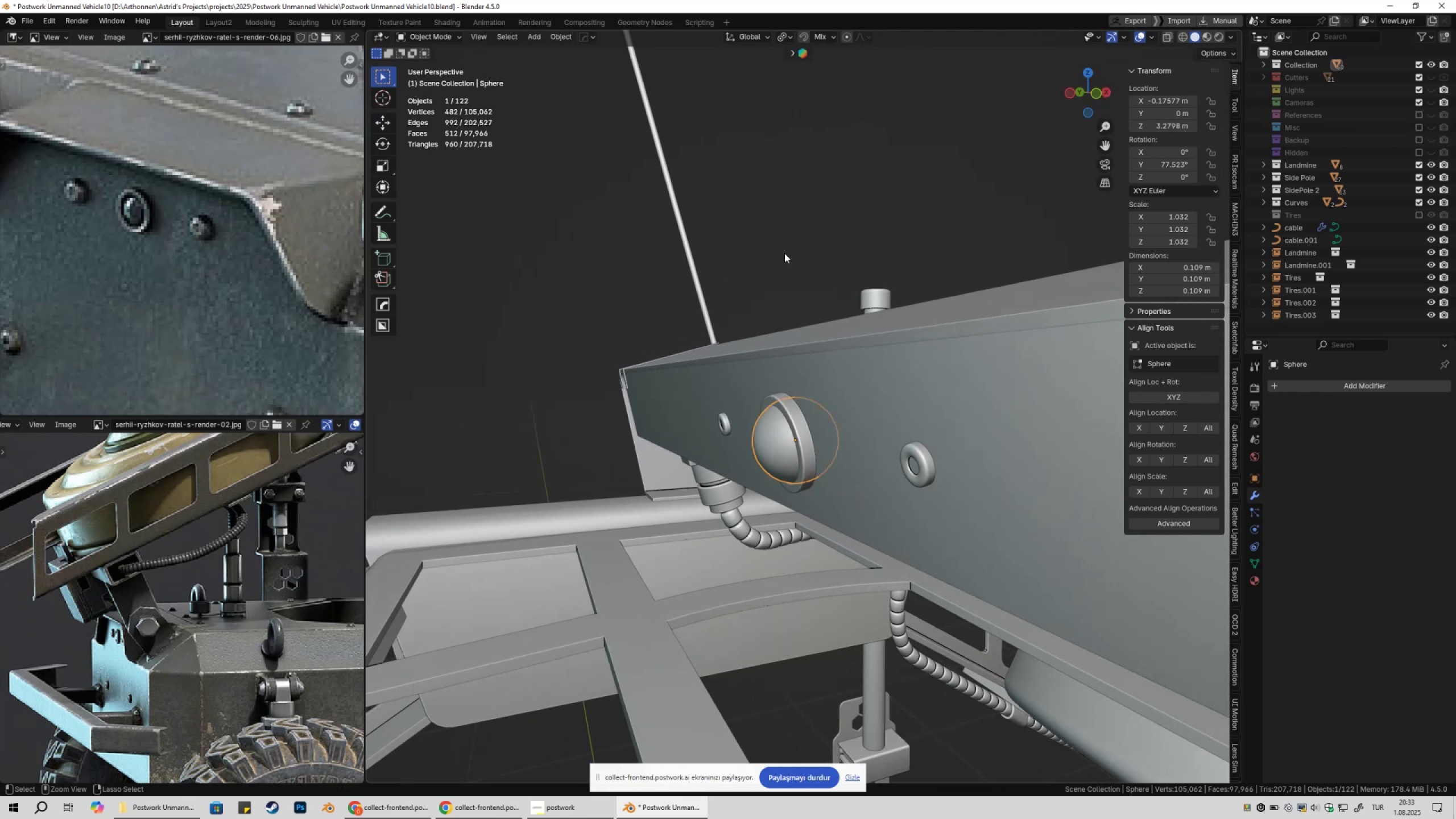 
key(Control+Z)
 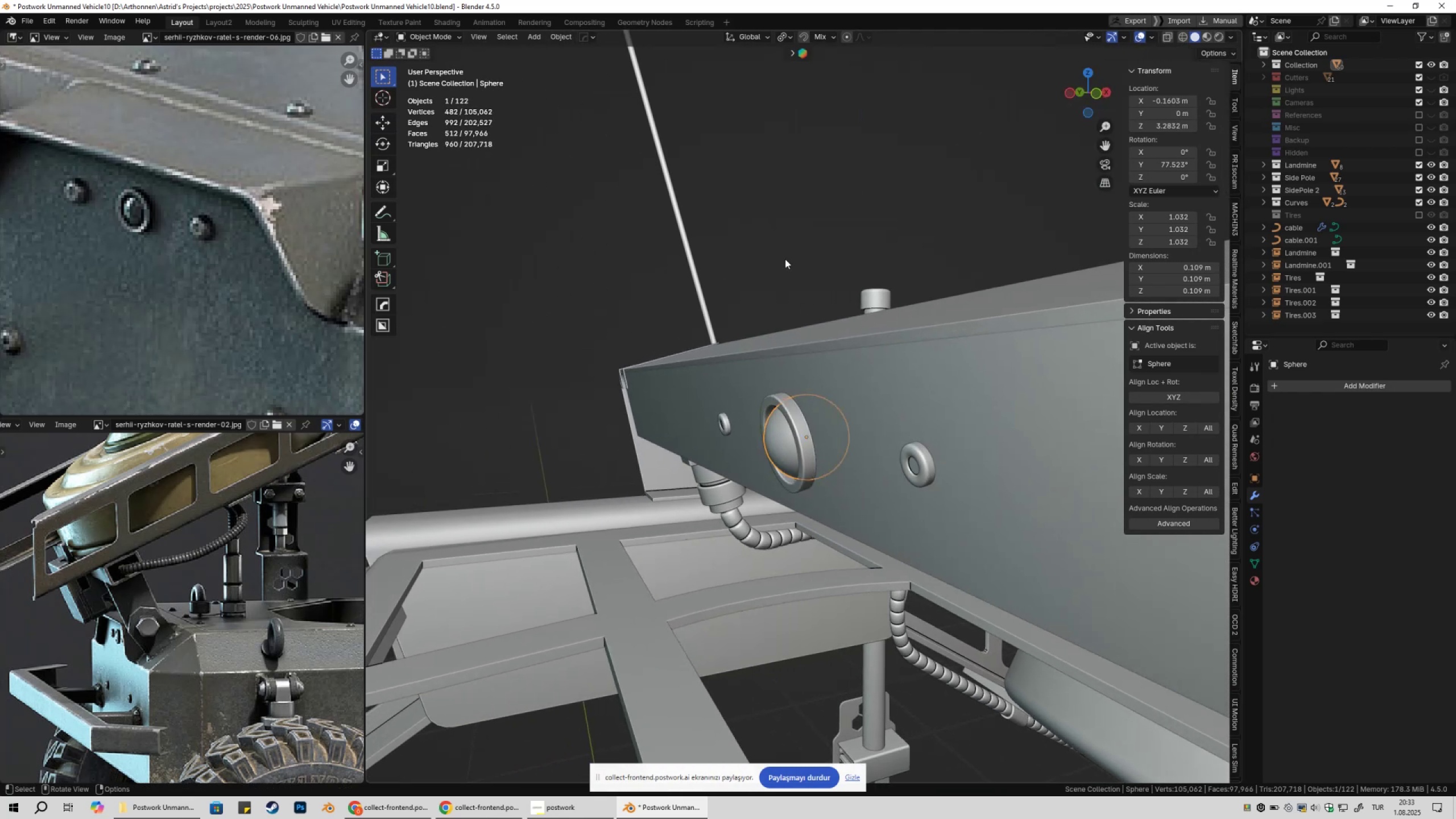 
left_click([785, 259])
 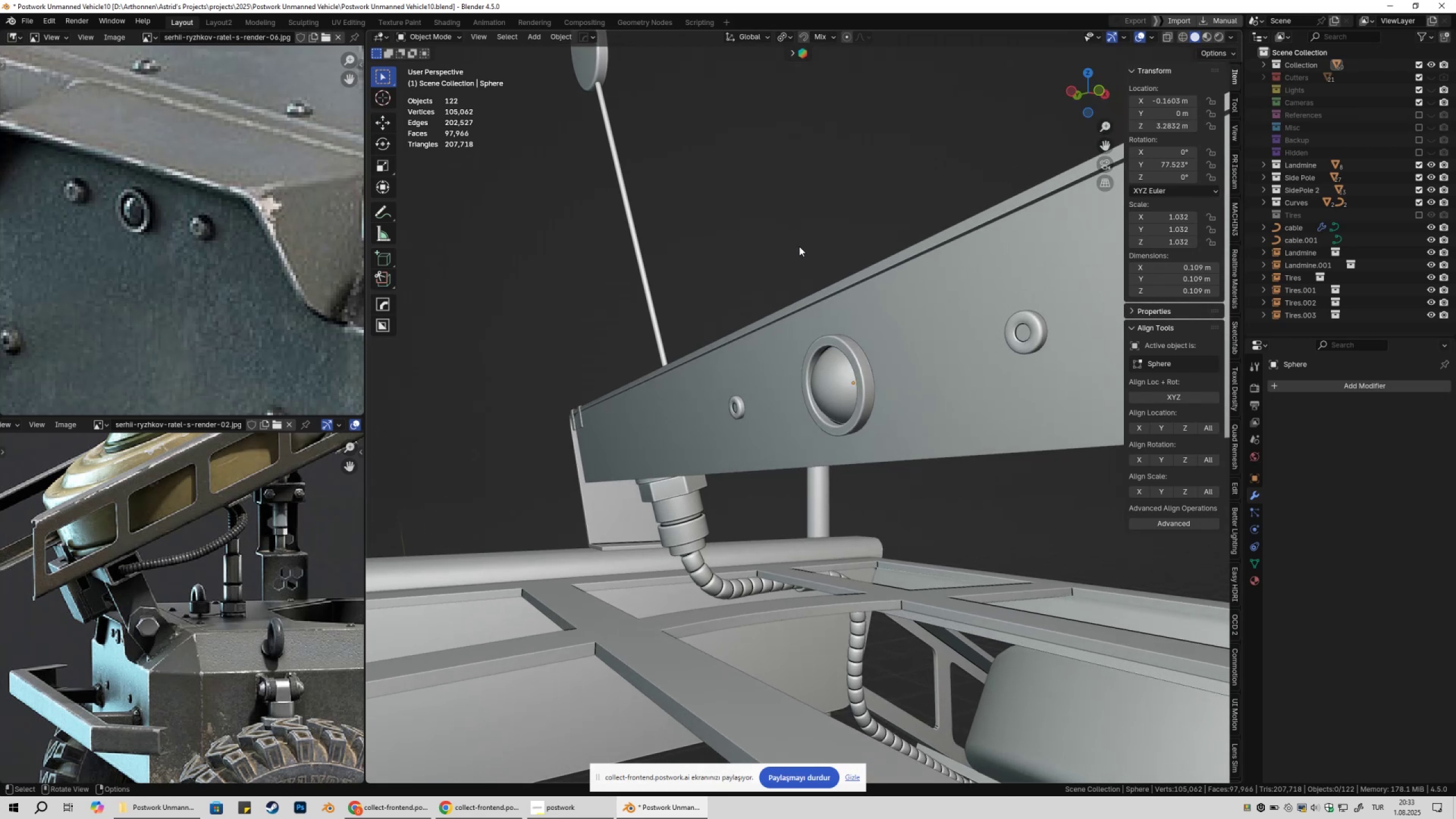 
left_click([834, 375])
 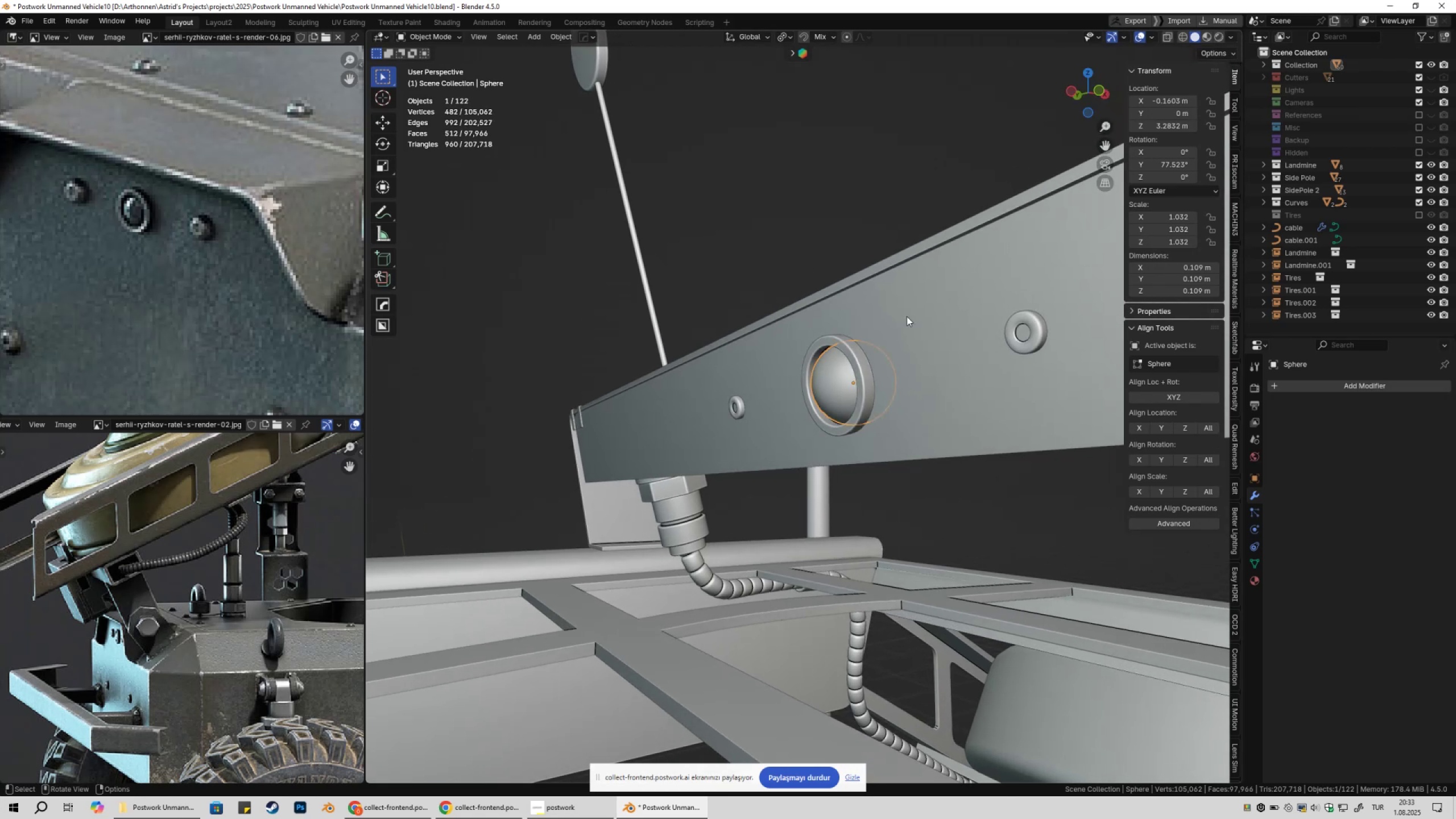 
left_click([833, 204])
 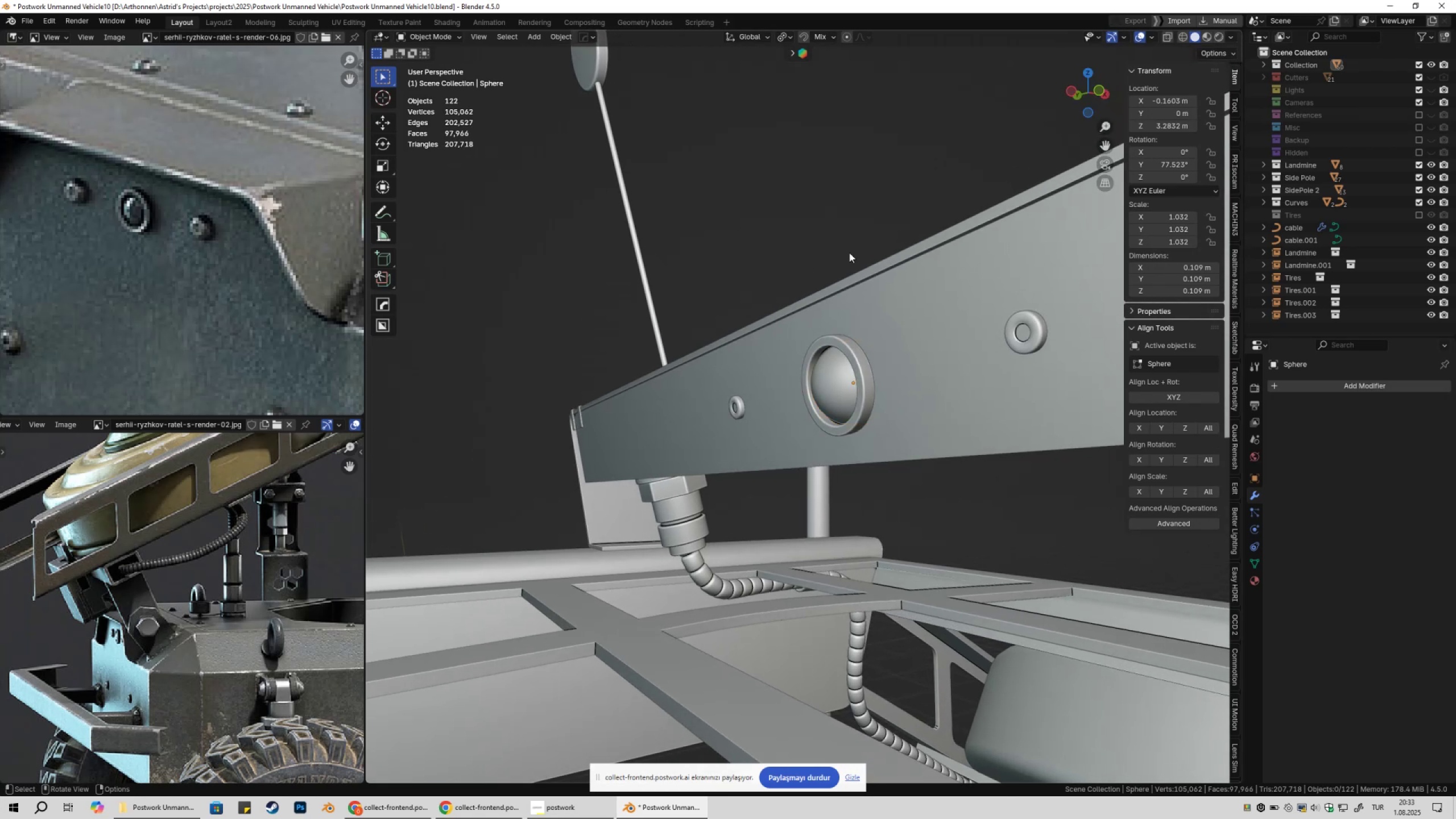 
scroll: coordinate [864, 289], scroll_direction: up, amount: 2.0
 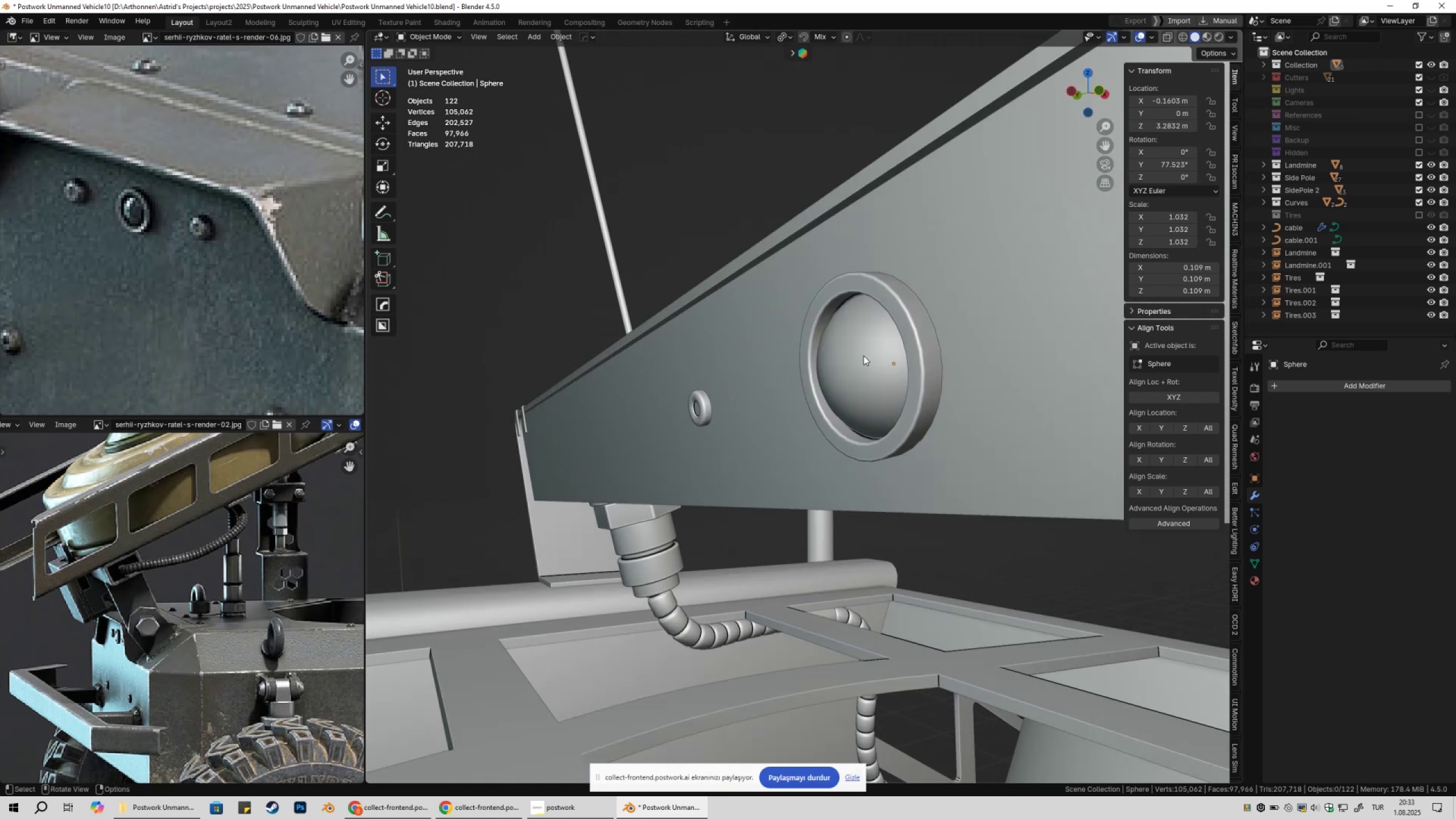 
left_click([863, 355])
 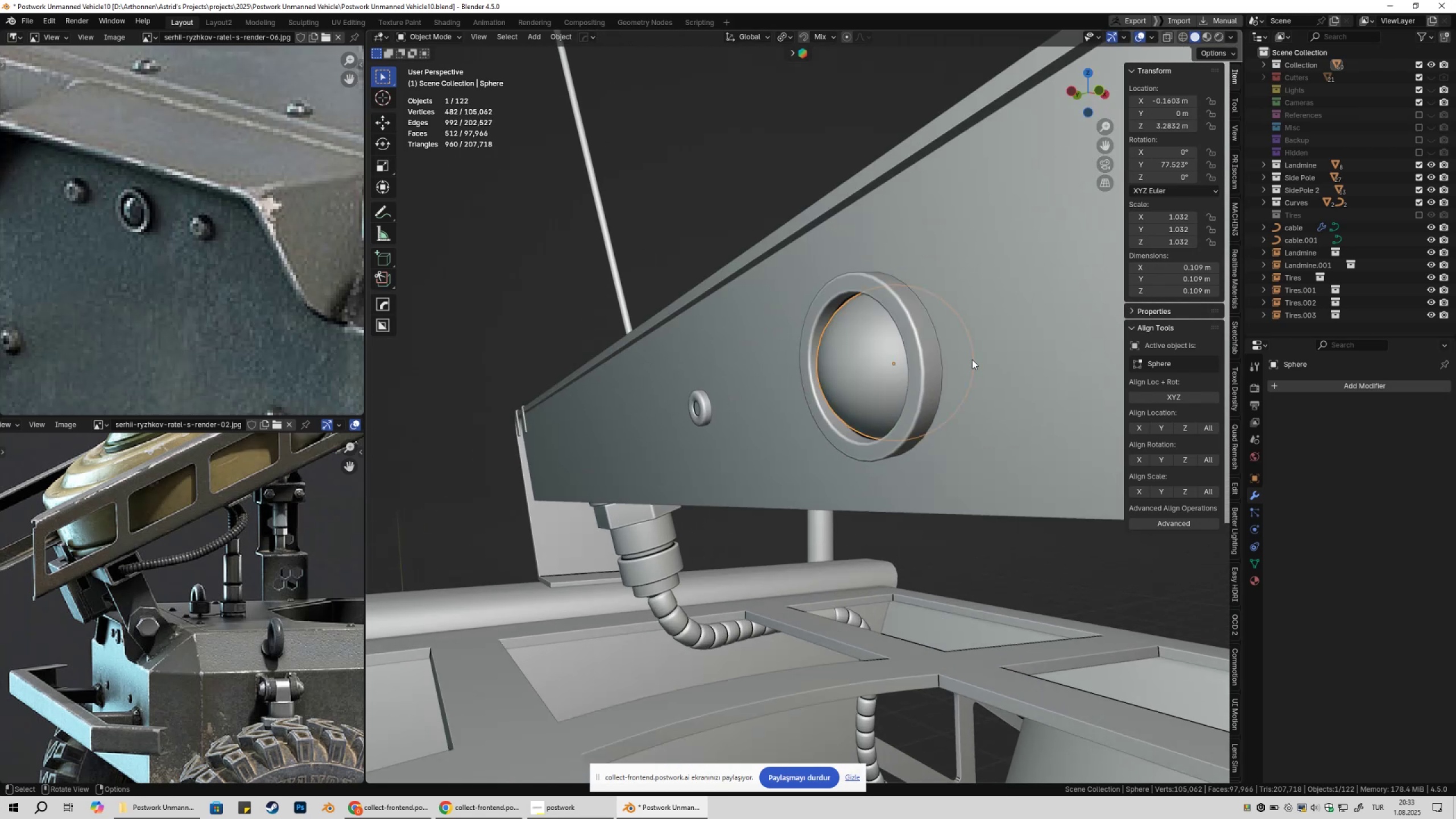 
type(sgzz)
 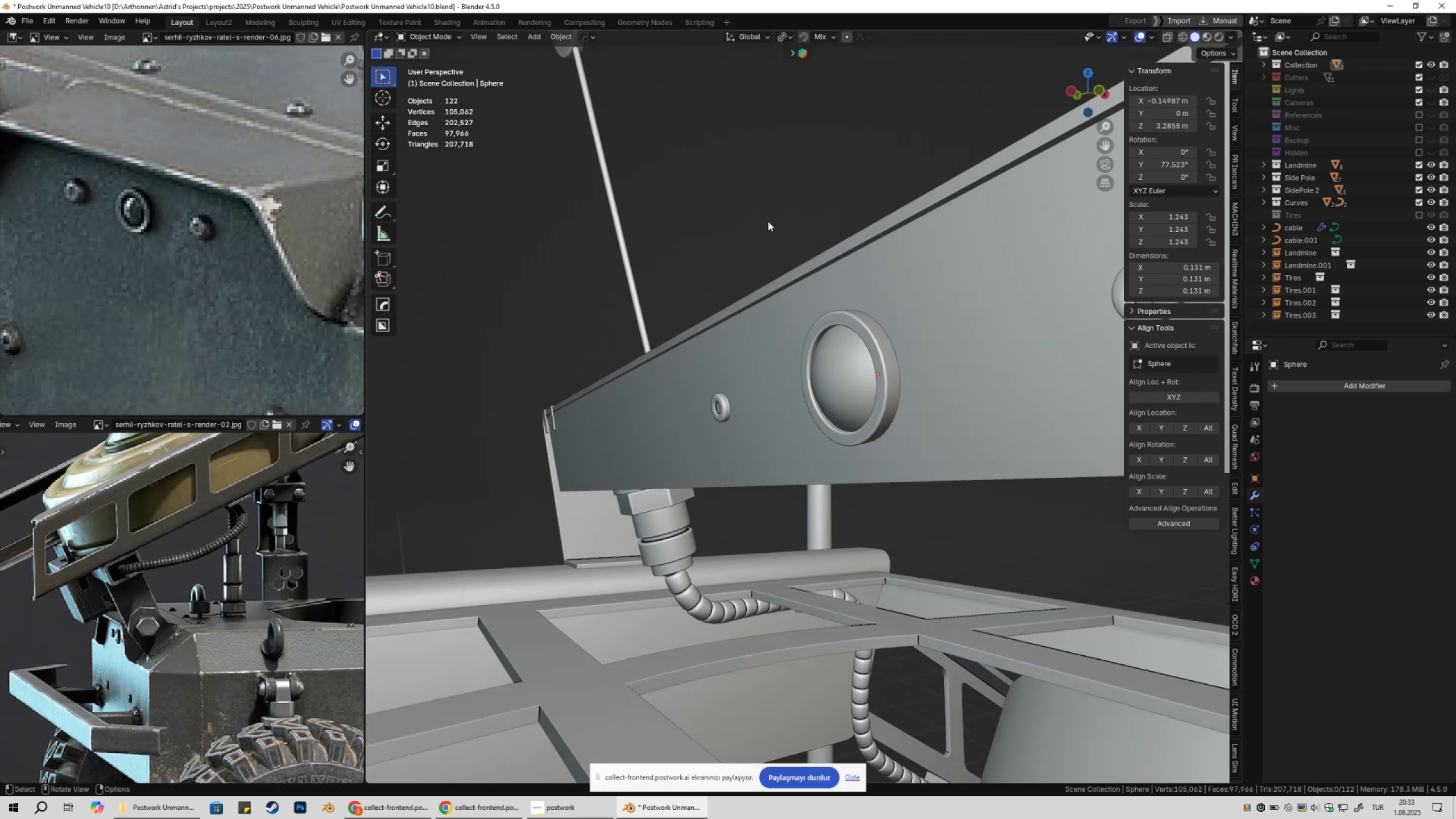 
 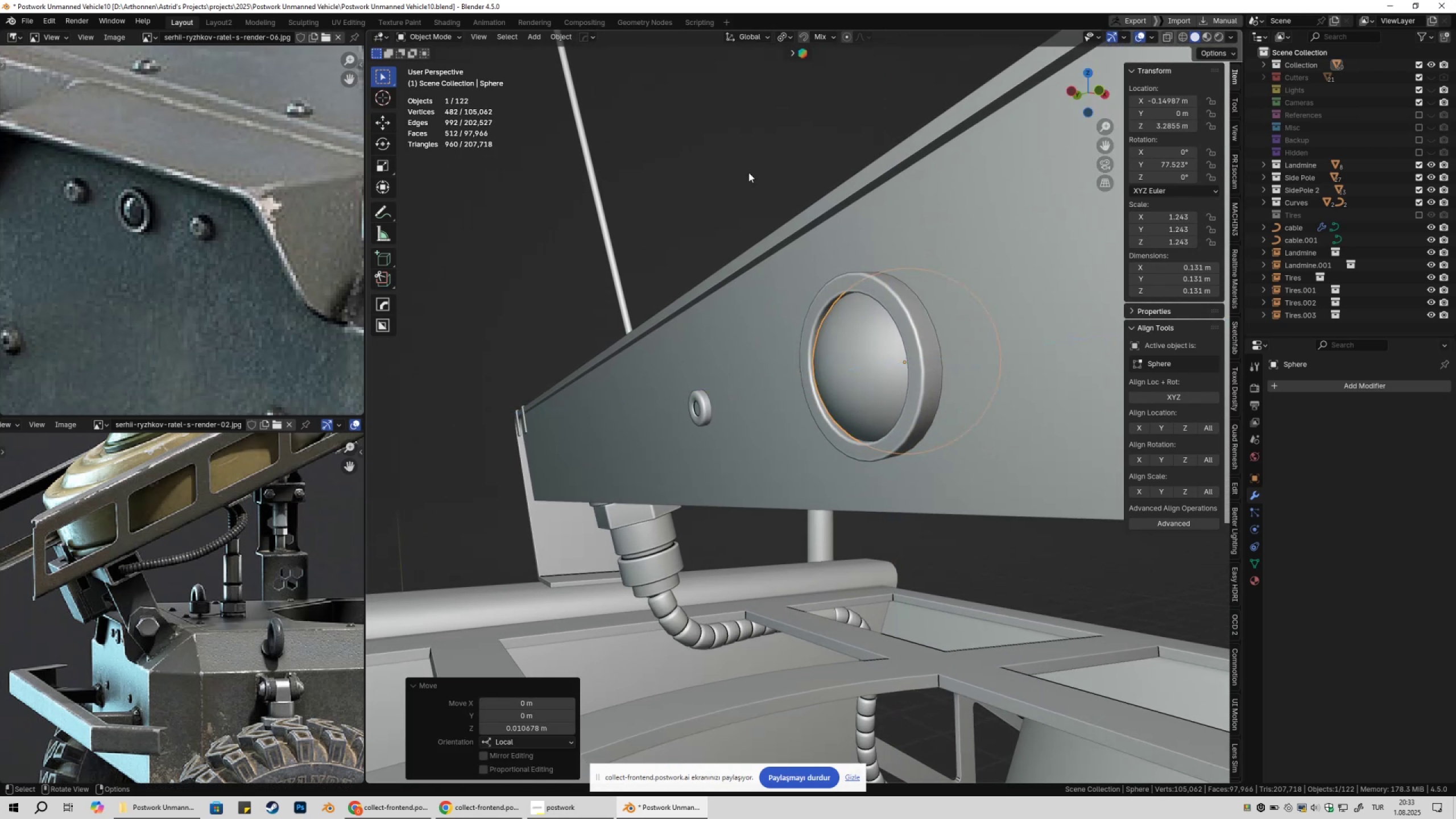 
double_click([748, 172])
 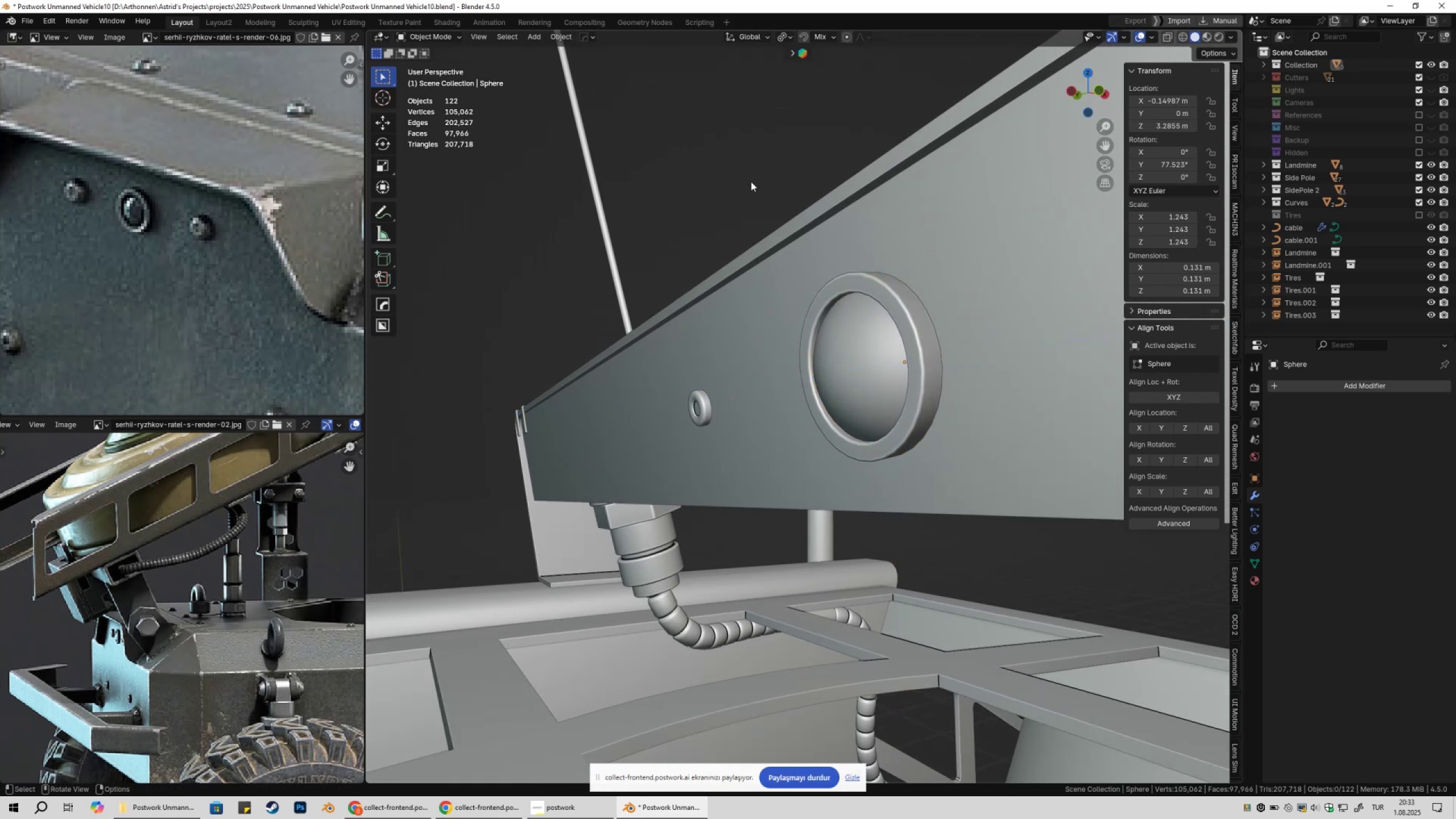 
scroll: coordinate [766, 218], scroll_direction: down, amount: 2.0
 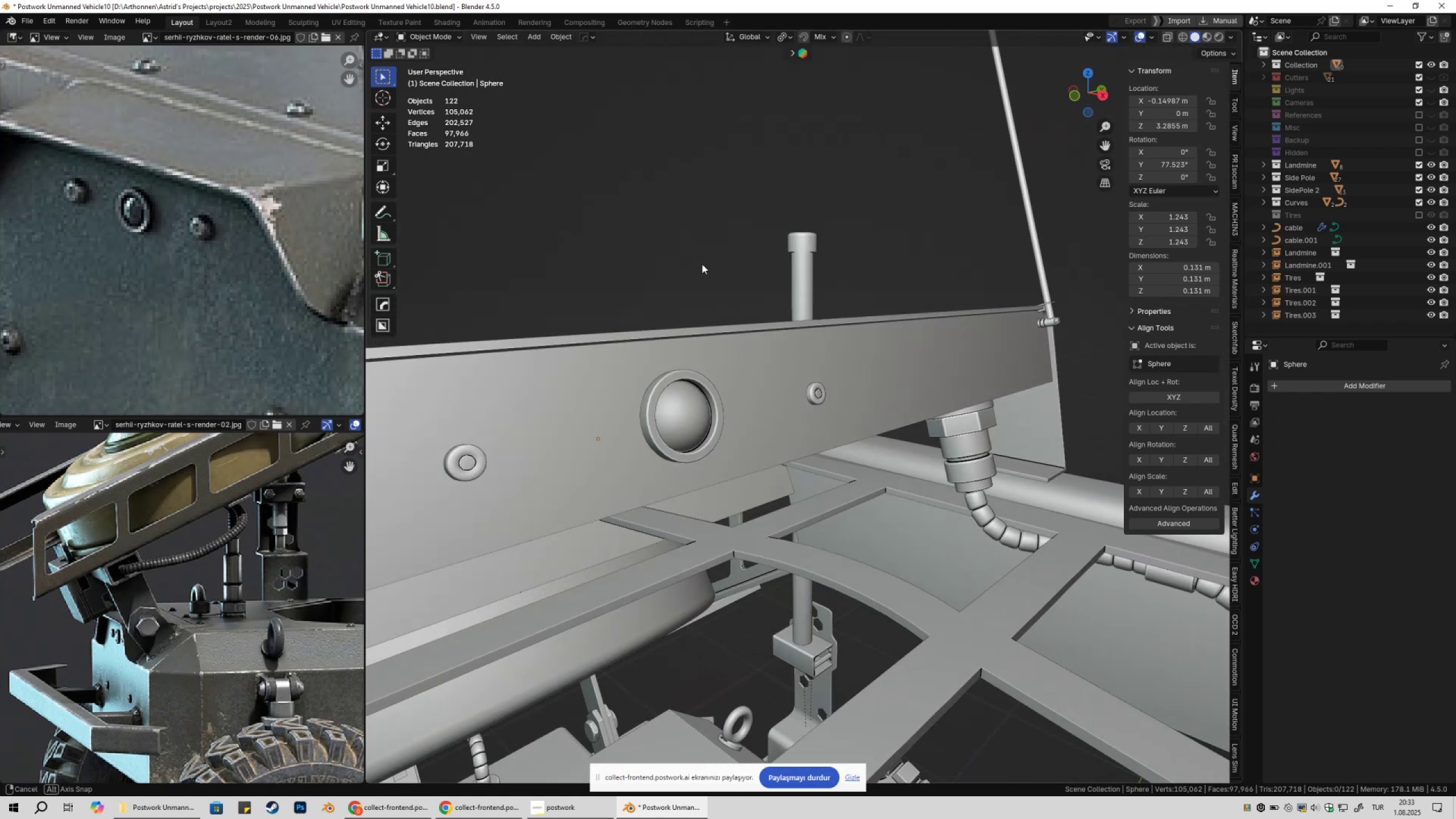 
wait(5.87)
 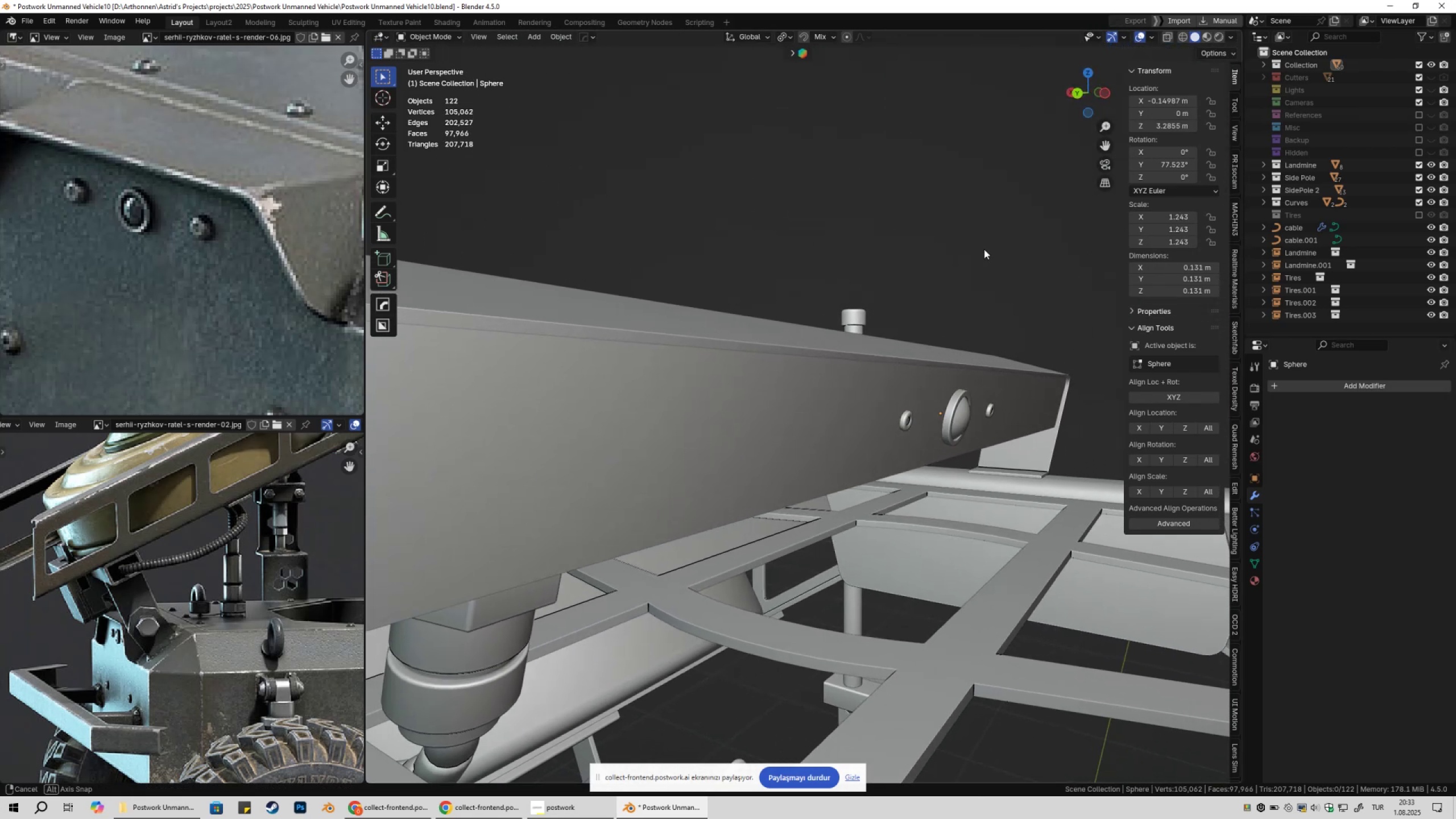 
left_click([819, 423])
 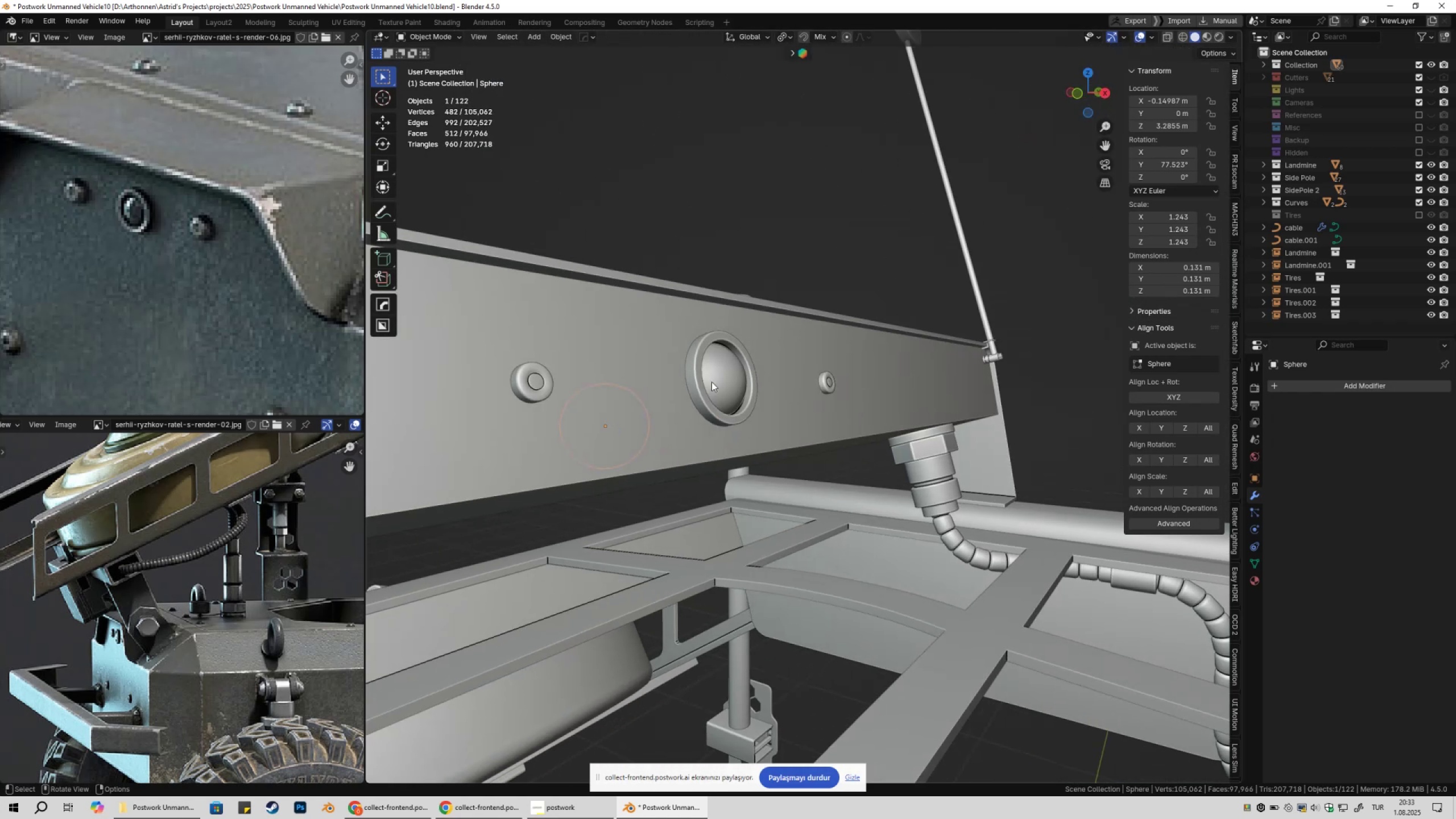 
left_click([726, 380])
 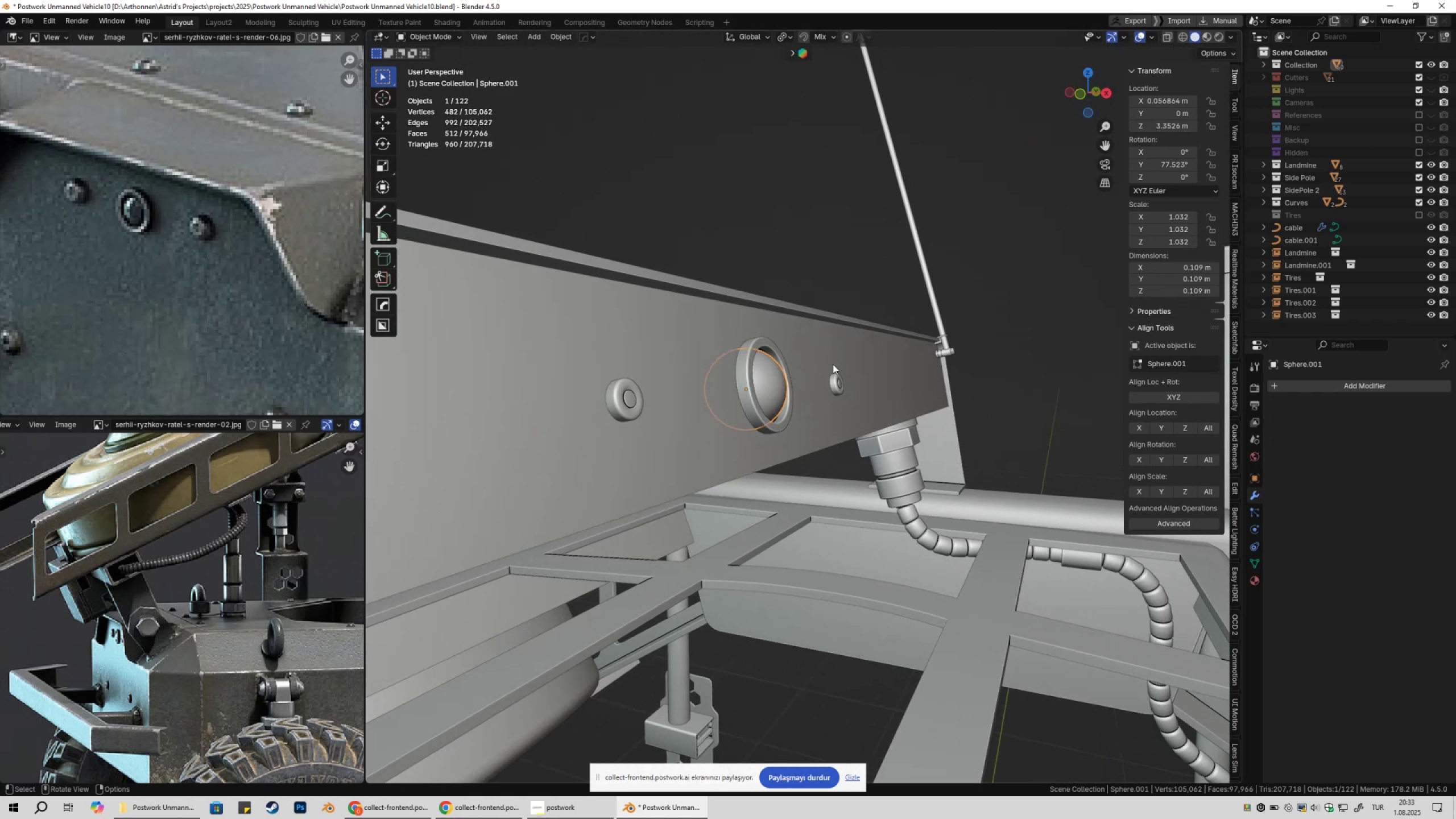 
key(S)
 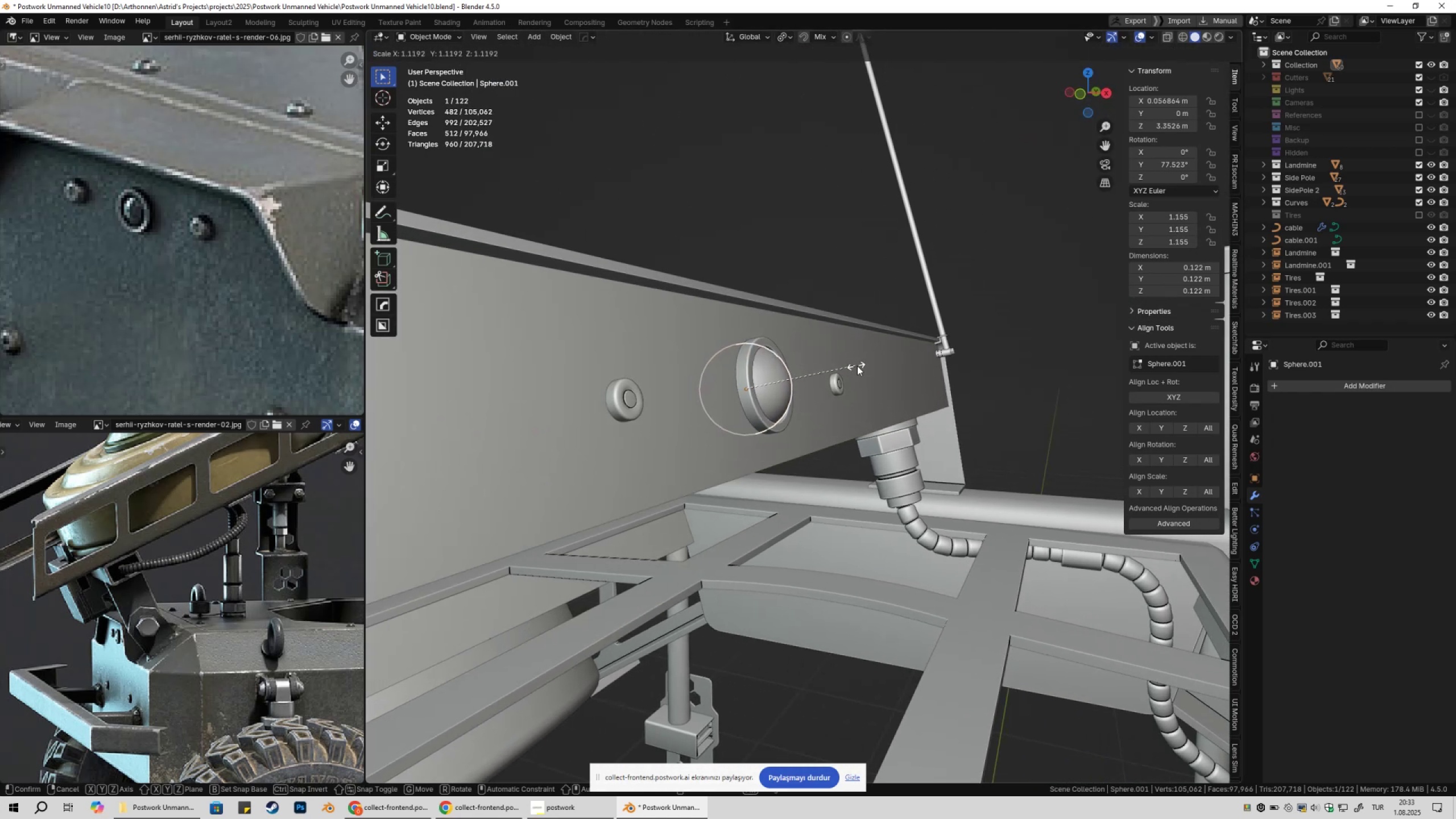 
hold_key(key=ShiftLeft, duration=1.5)
 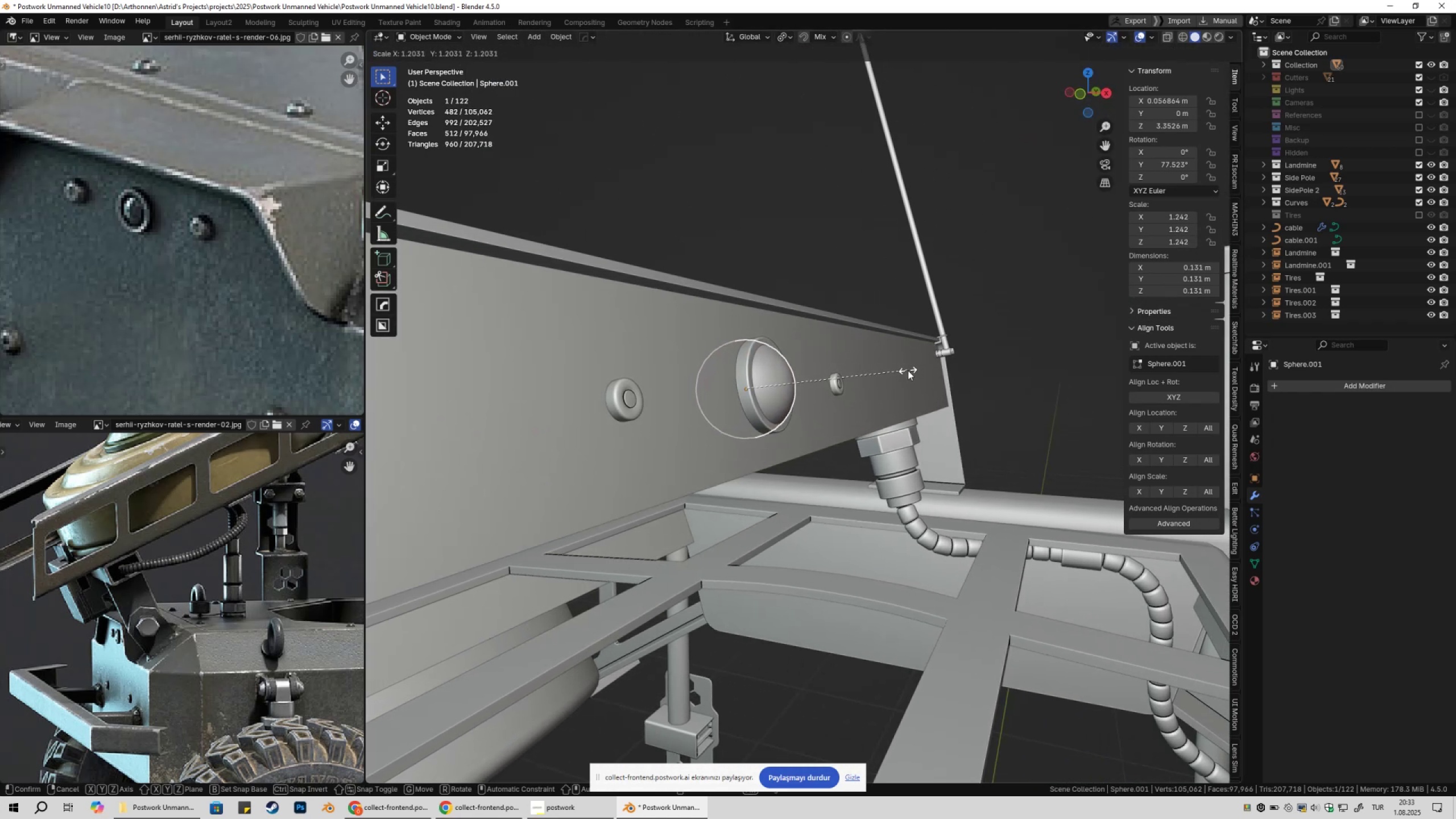 
hold_key(key=ShiftLeft, duration=1.51)
 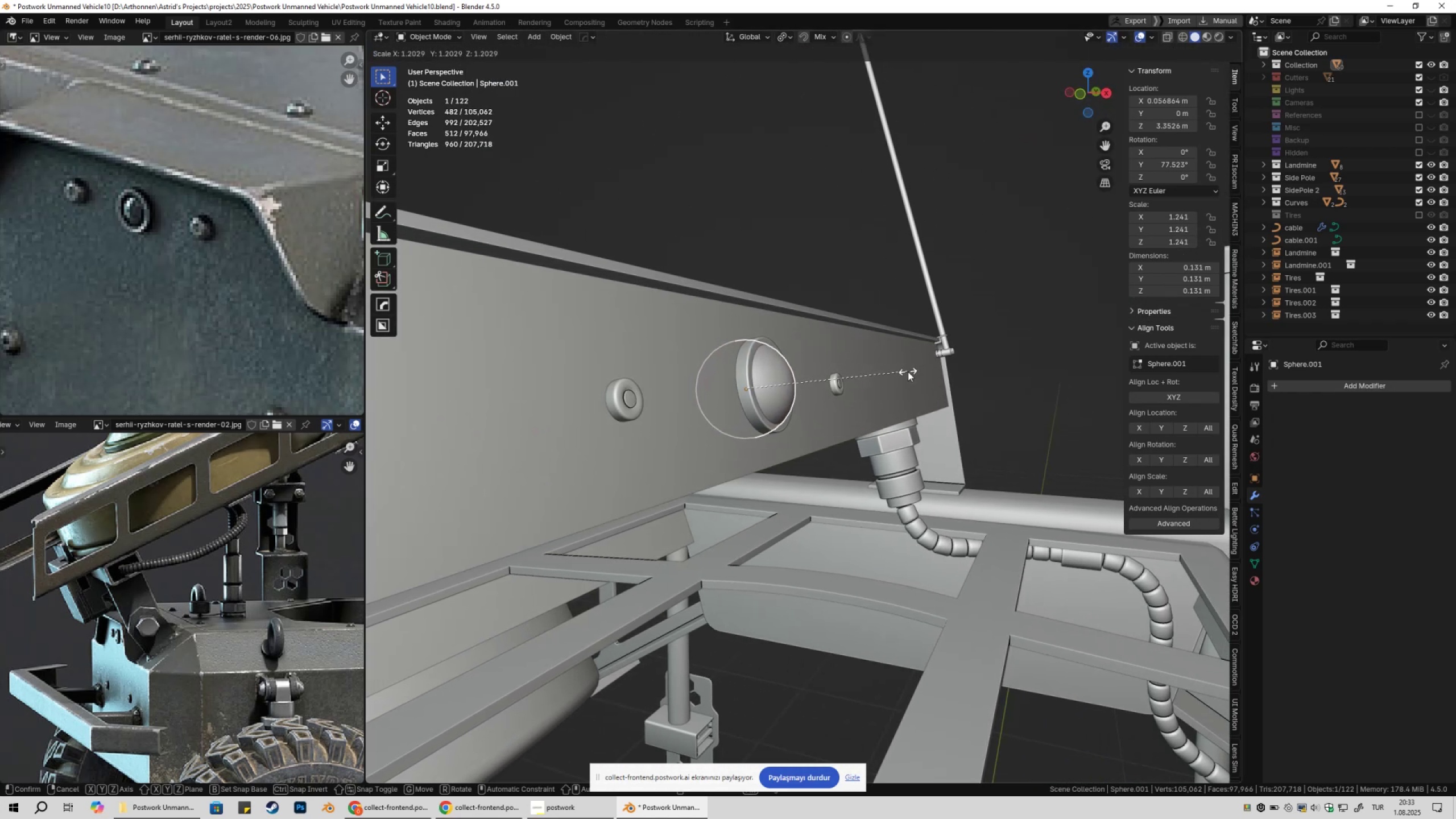 
hold_key(key=ShiftLeft, duration=1.53)
left_click([909, 371])
 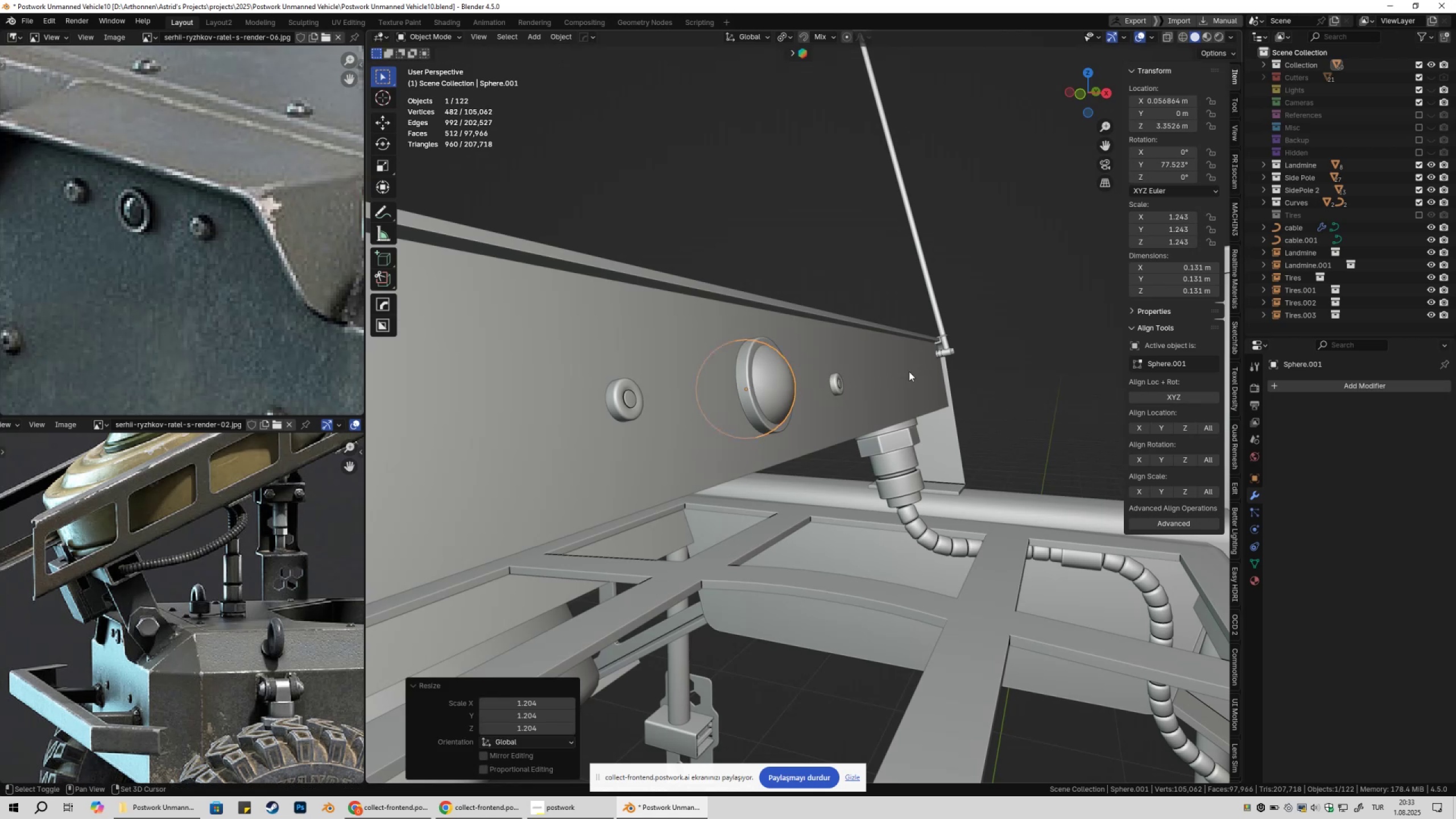 
type(gzz)
 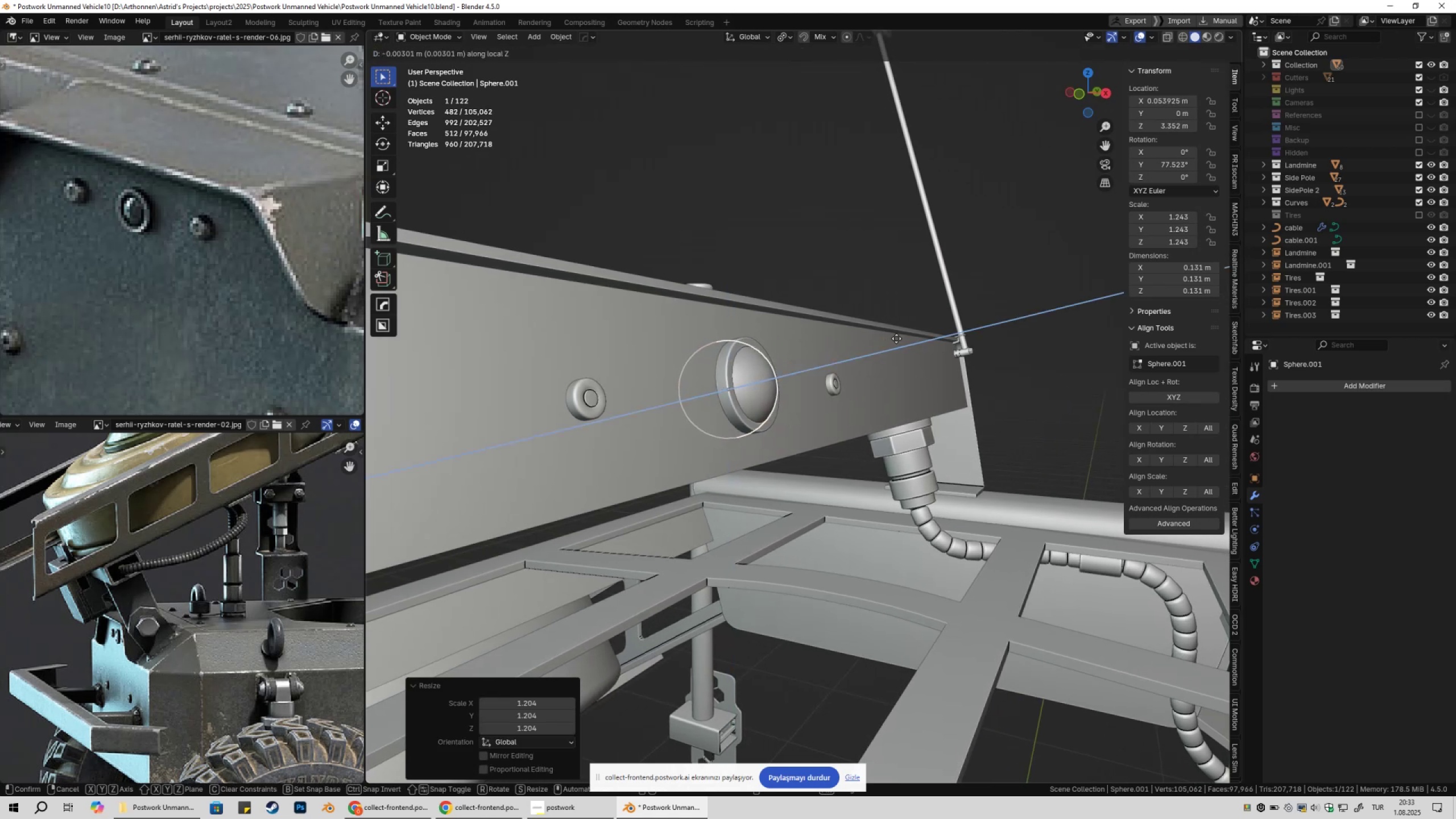 
hold_key(key=ShiftLeft, duration=1.35)
left_click([853, 349])
 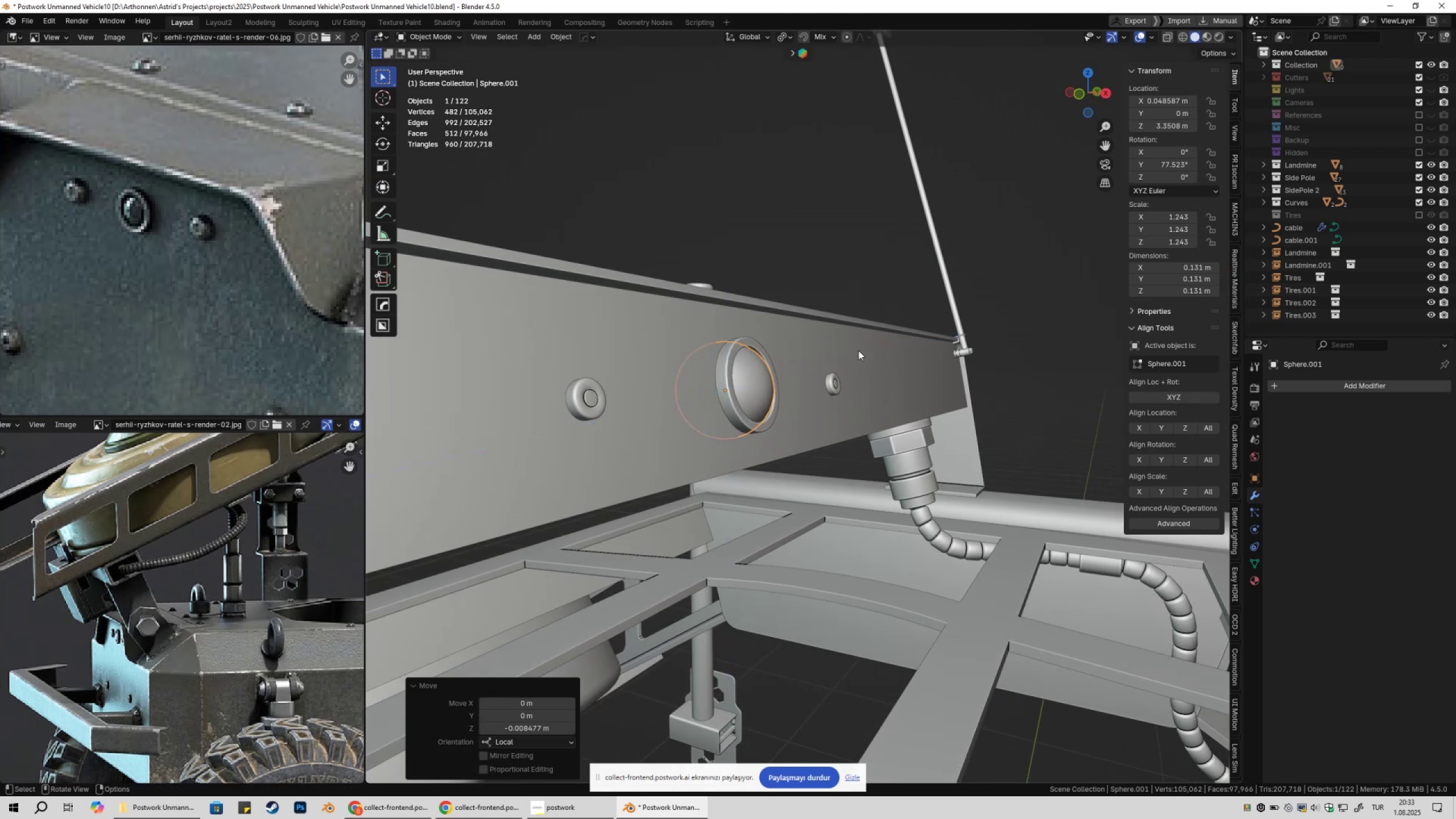 
double_click([858, 350])
 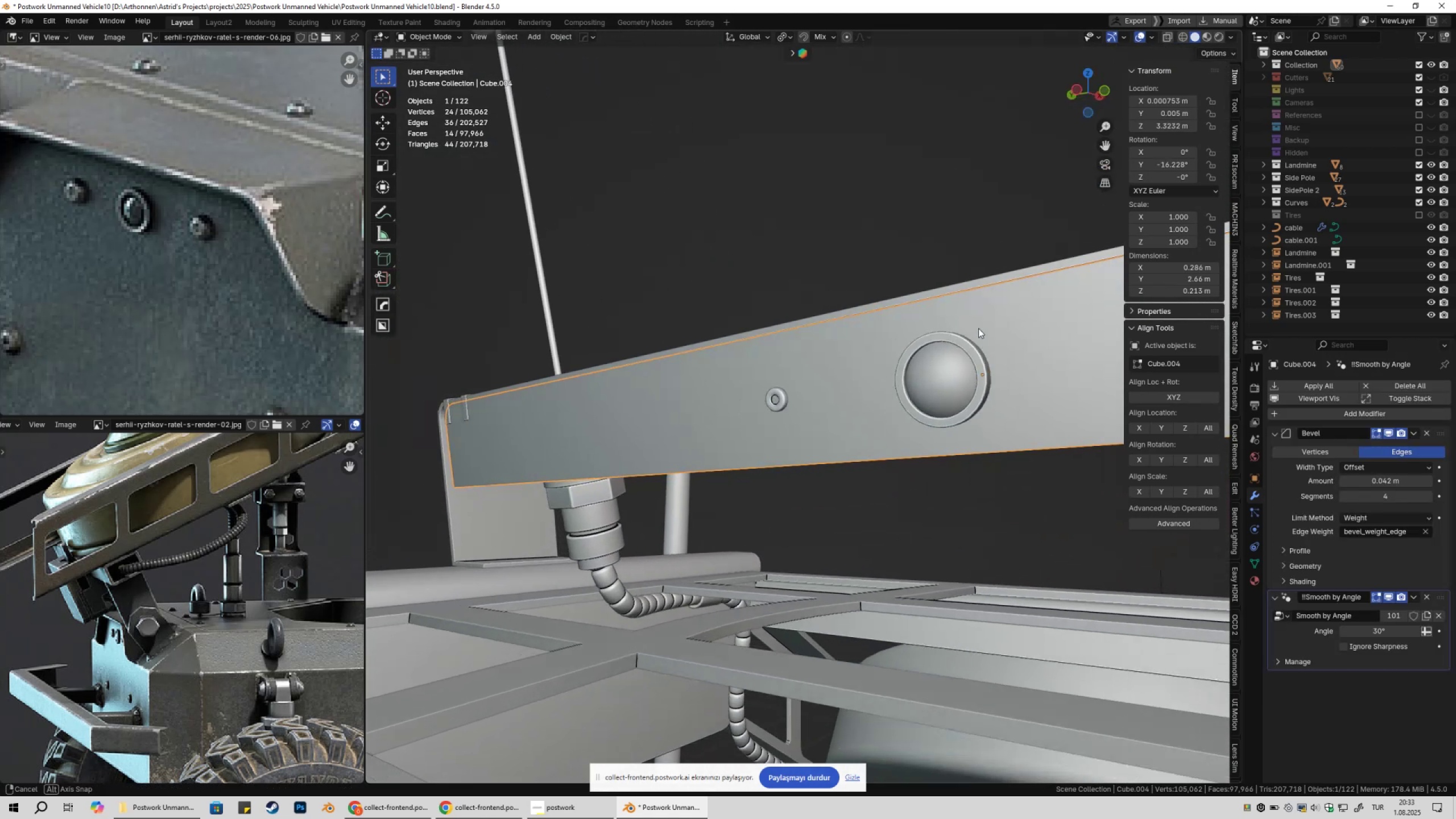 
left_click([875, 399])
 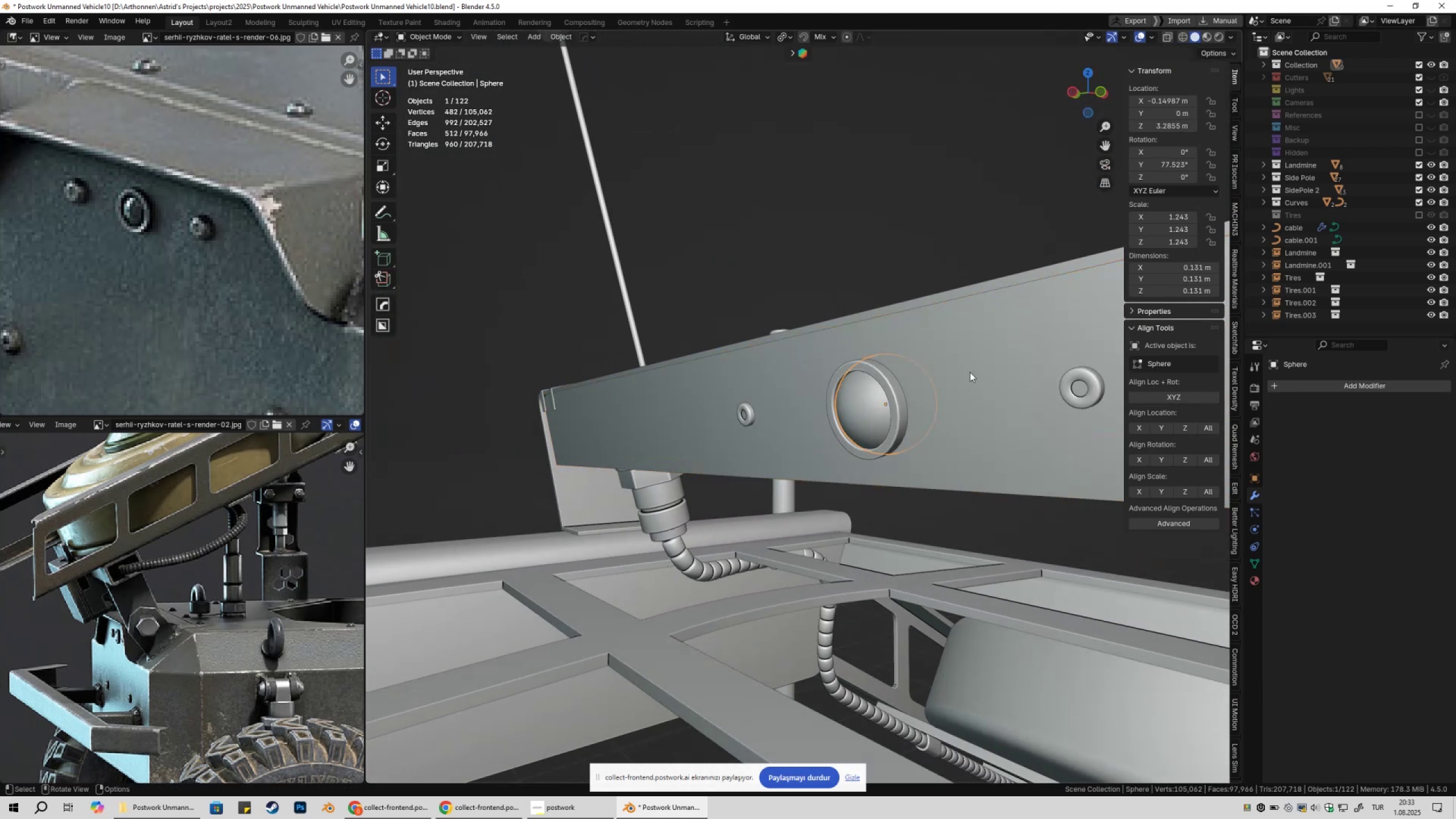 
type(gzz)
 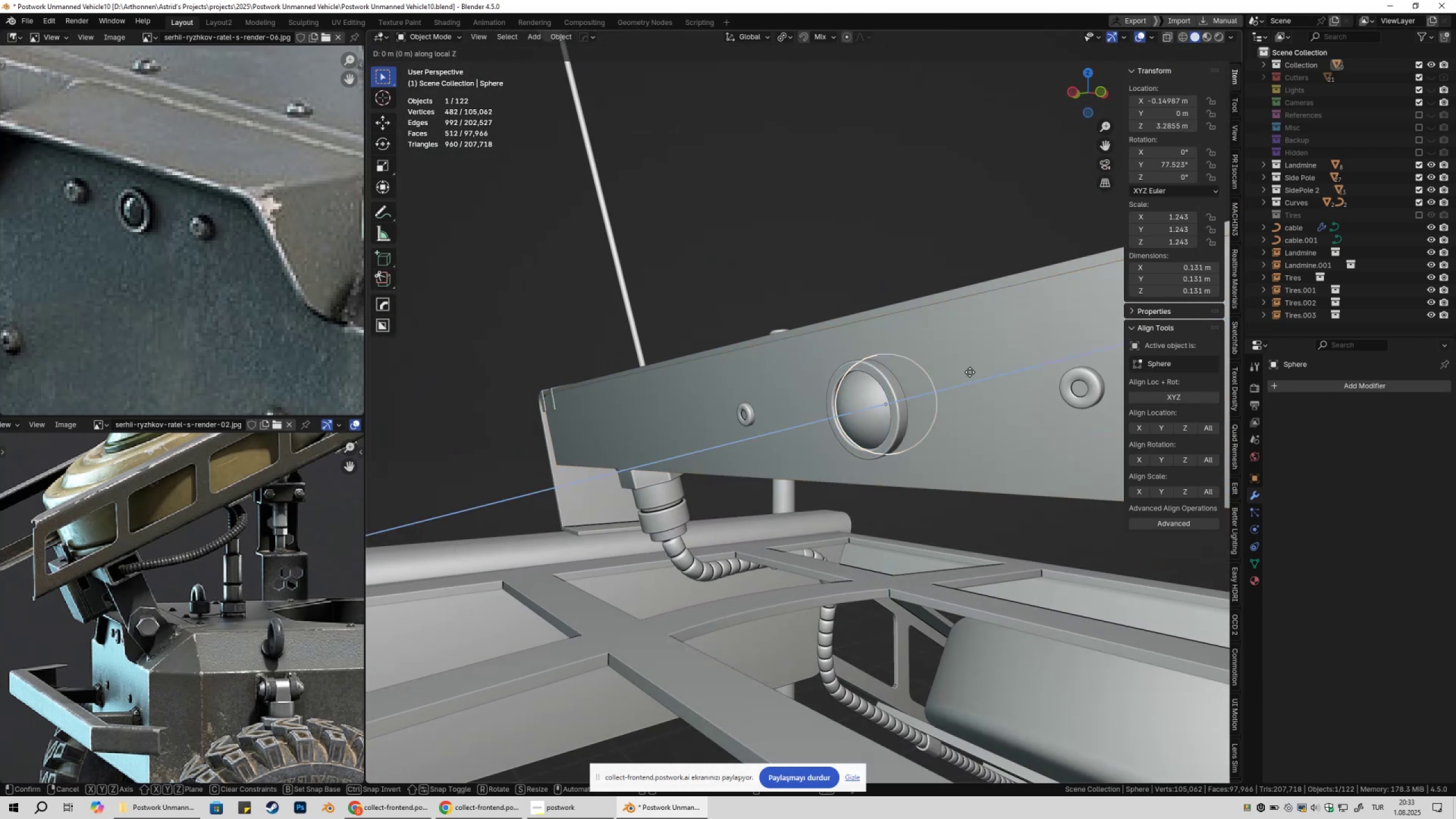 
hold_key(key=ShiftLeft, duration=1.02)
 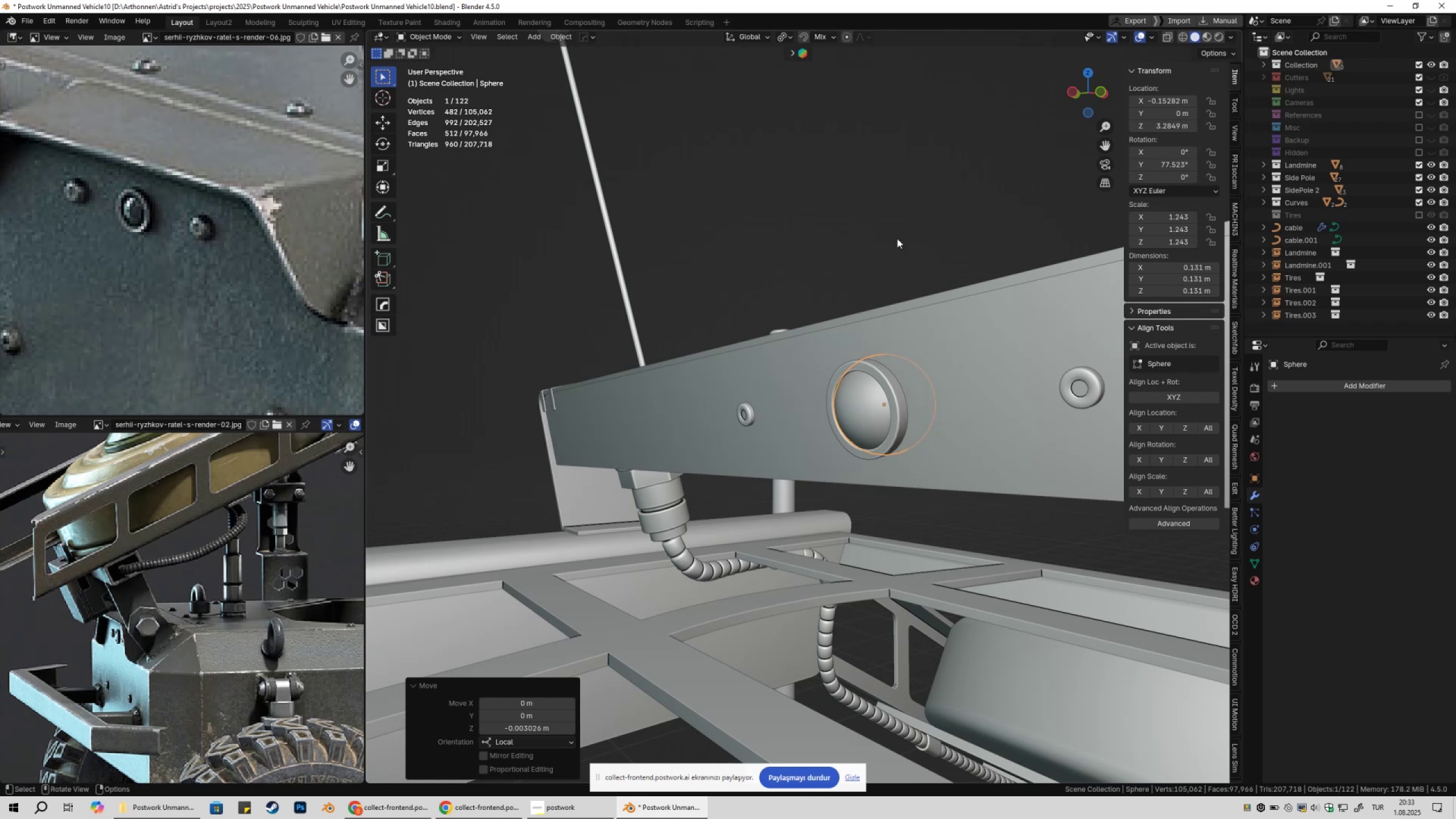 
double_click([897, 238])
 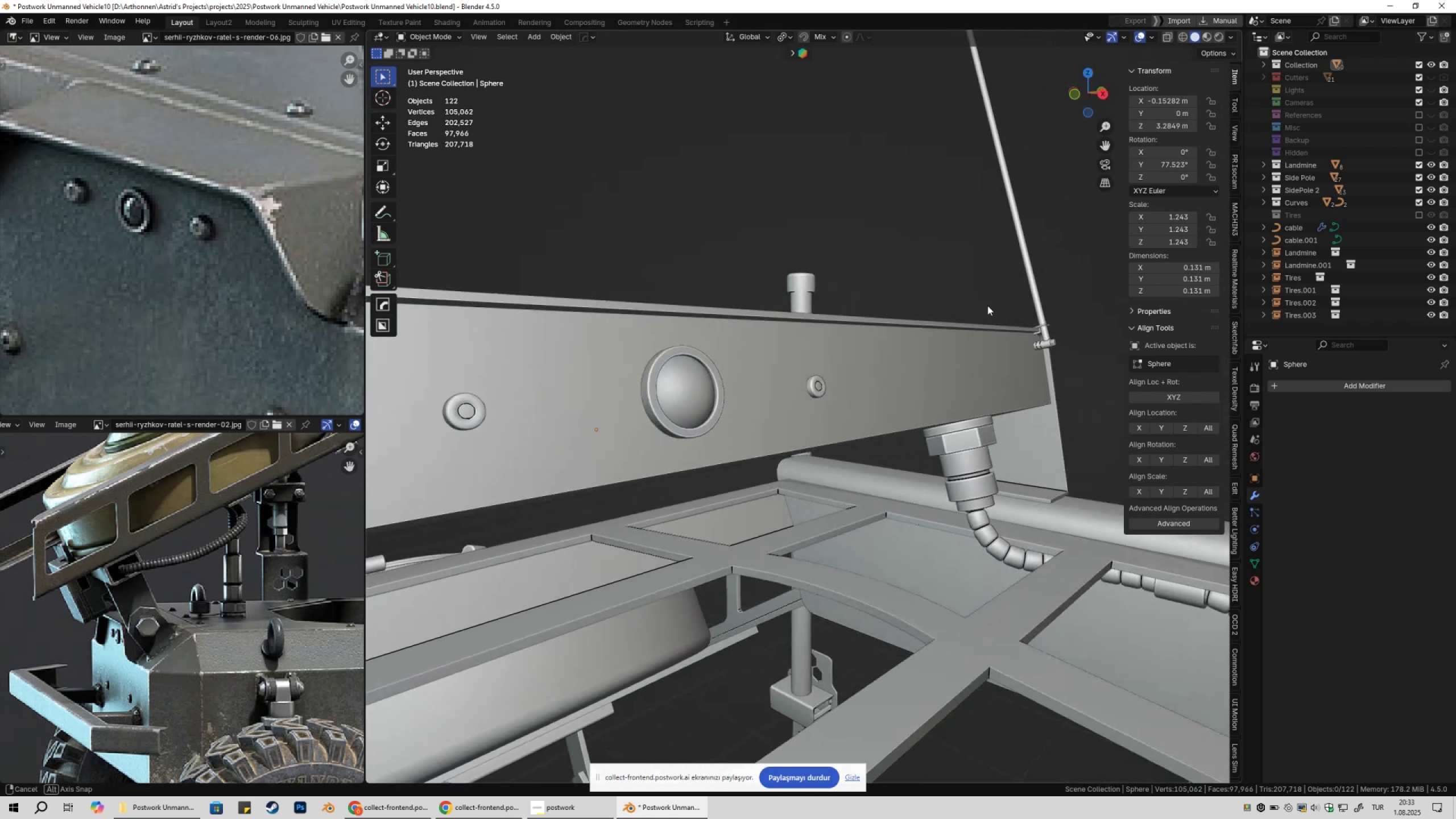 
wait(5.7)
 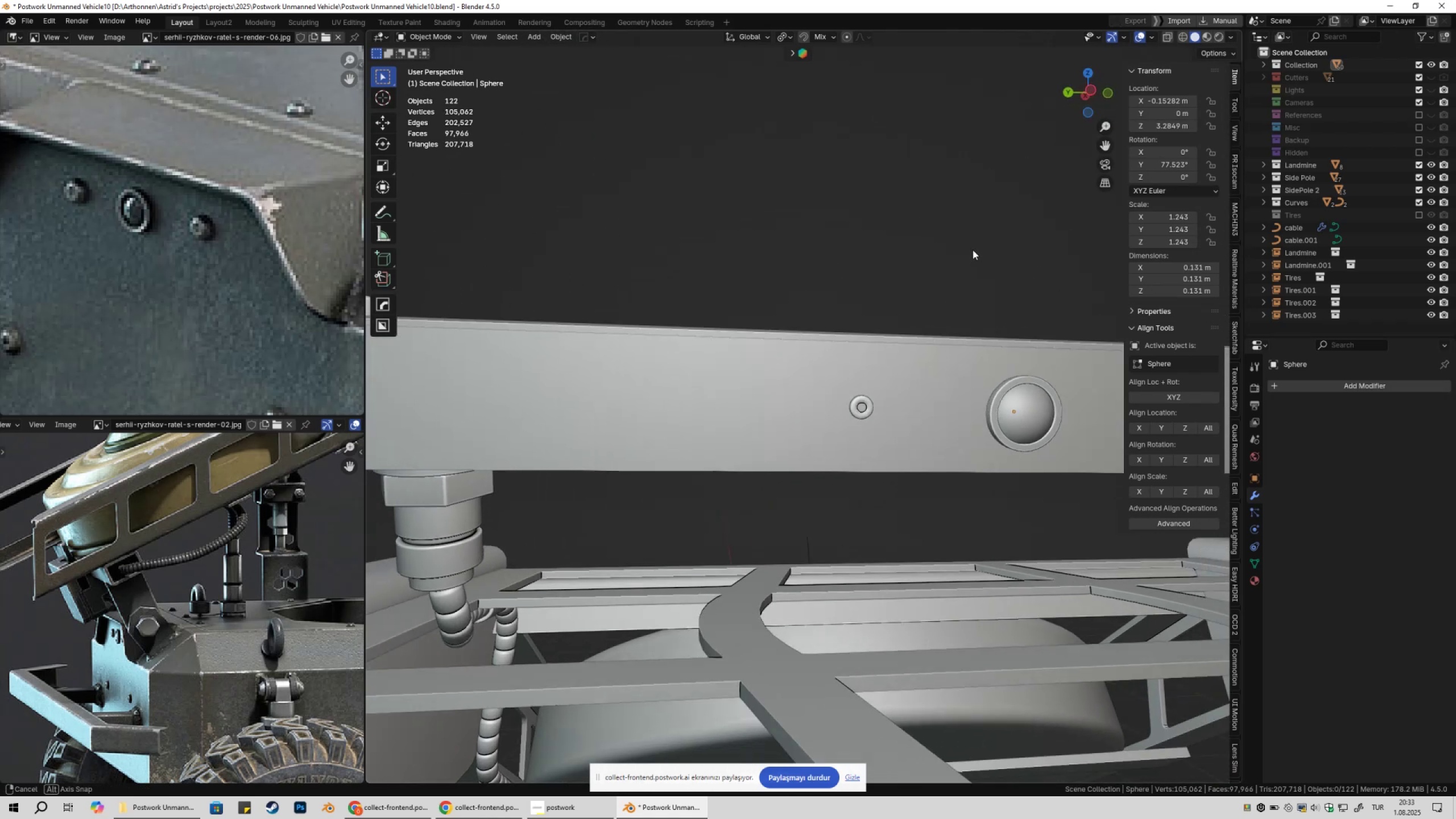 
scroll: coordinate [1034, 357], scroll_direction: down, amount: 4.0
 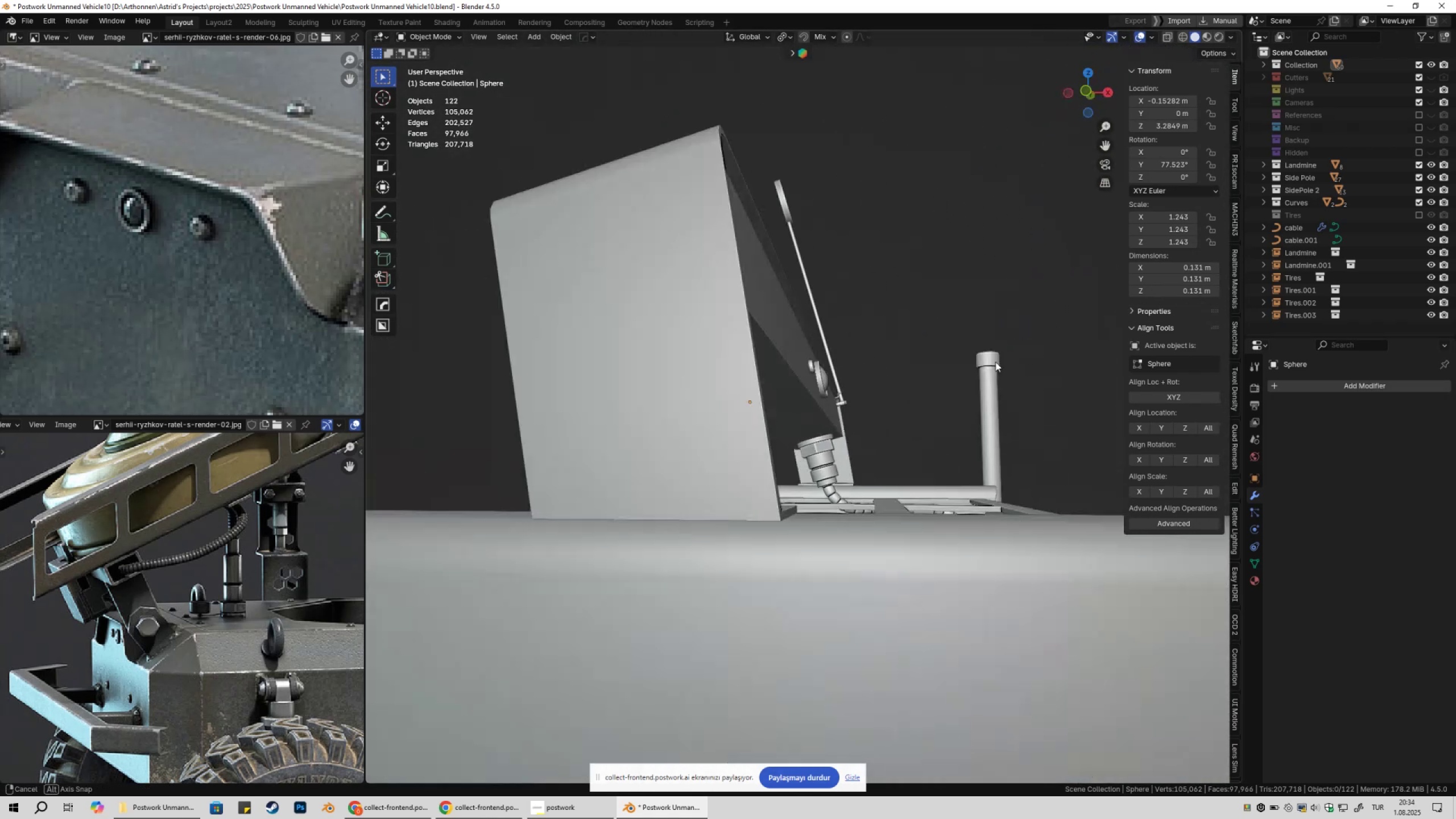 
scroll: coordinate [1001, 403], scroll_direction: up, amount: 4.0
 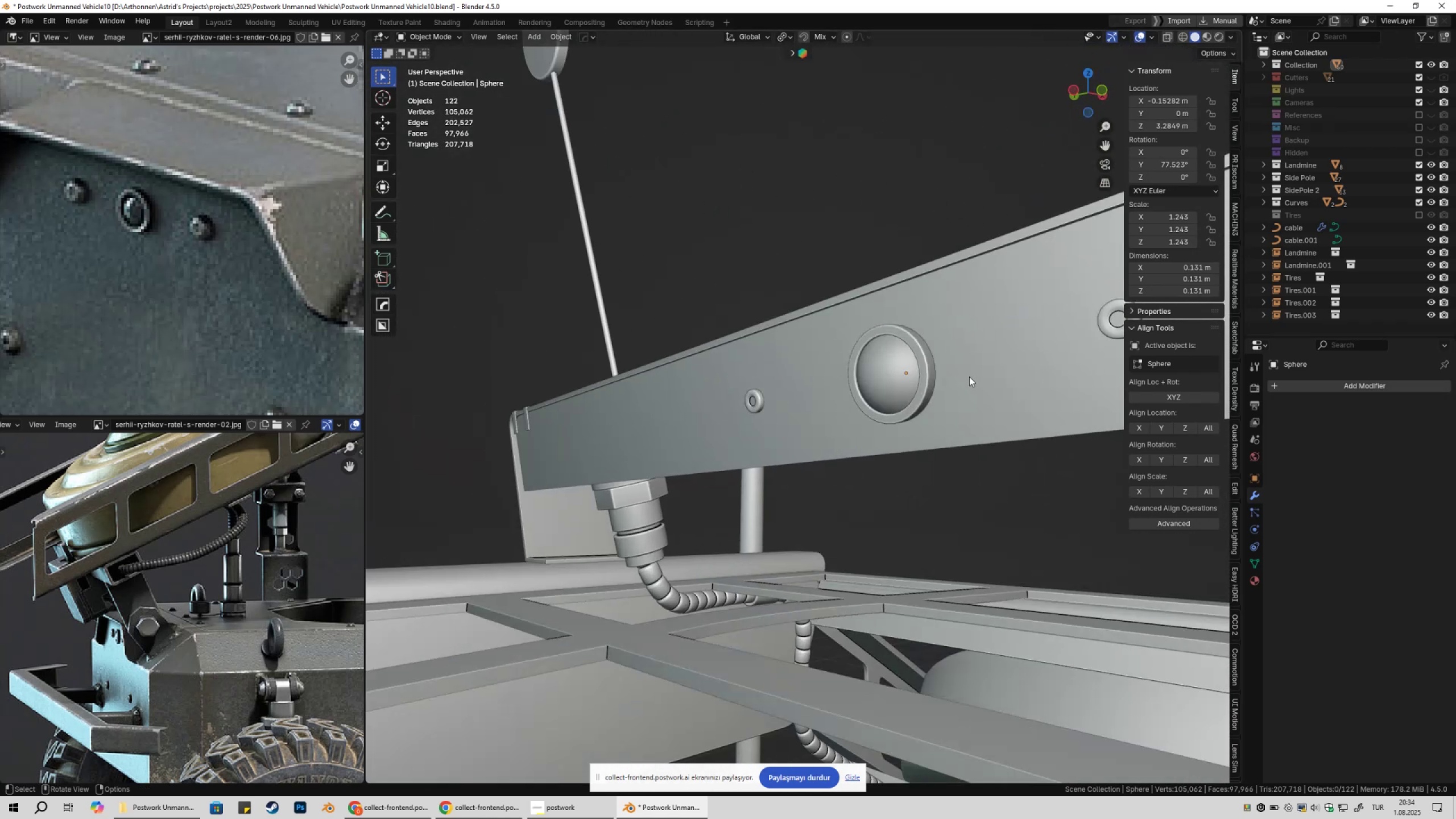 
key(Shift+ShiftLeft)
 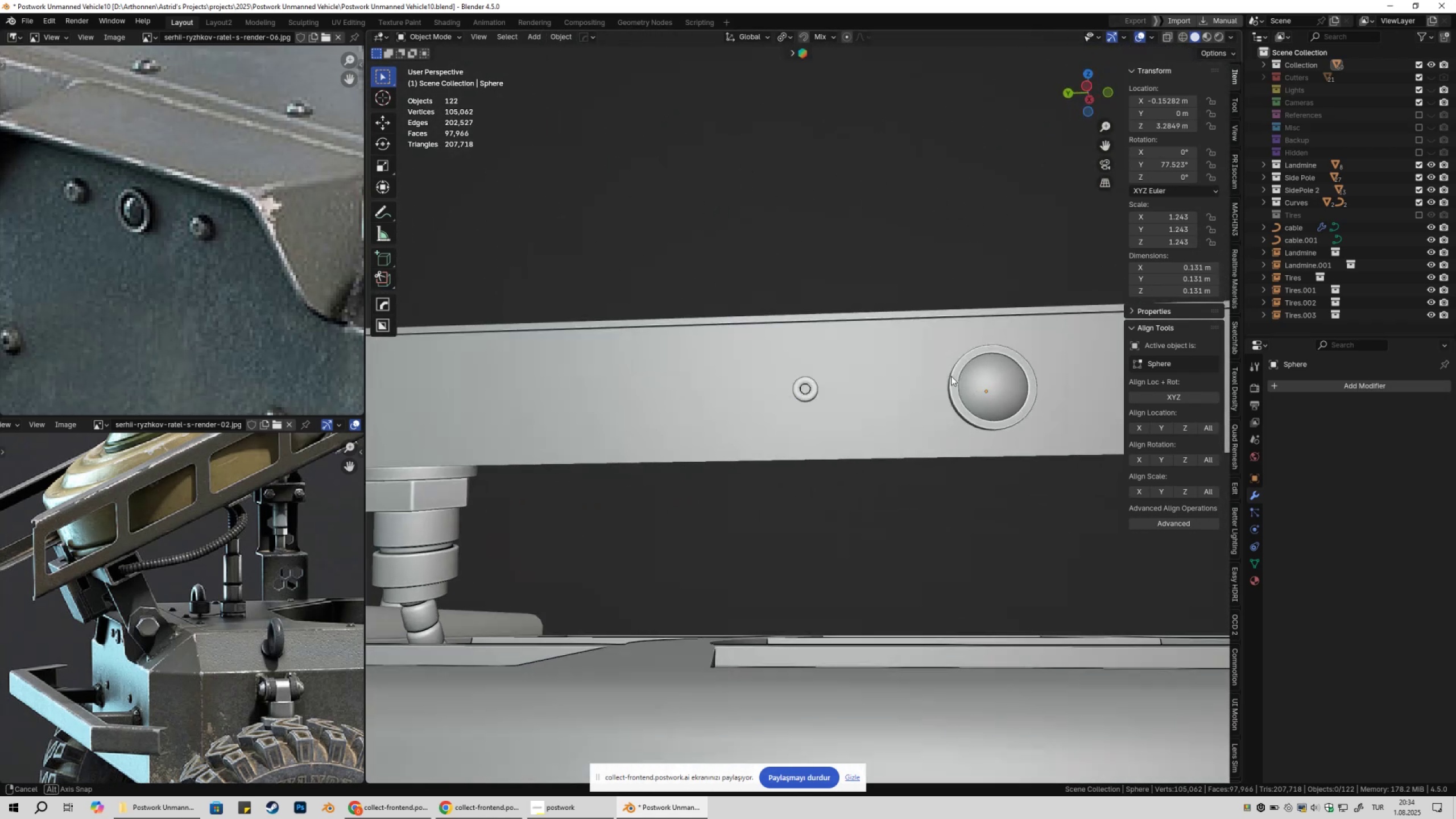 
key(Control+ControlLeft)
 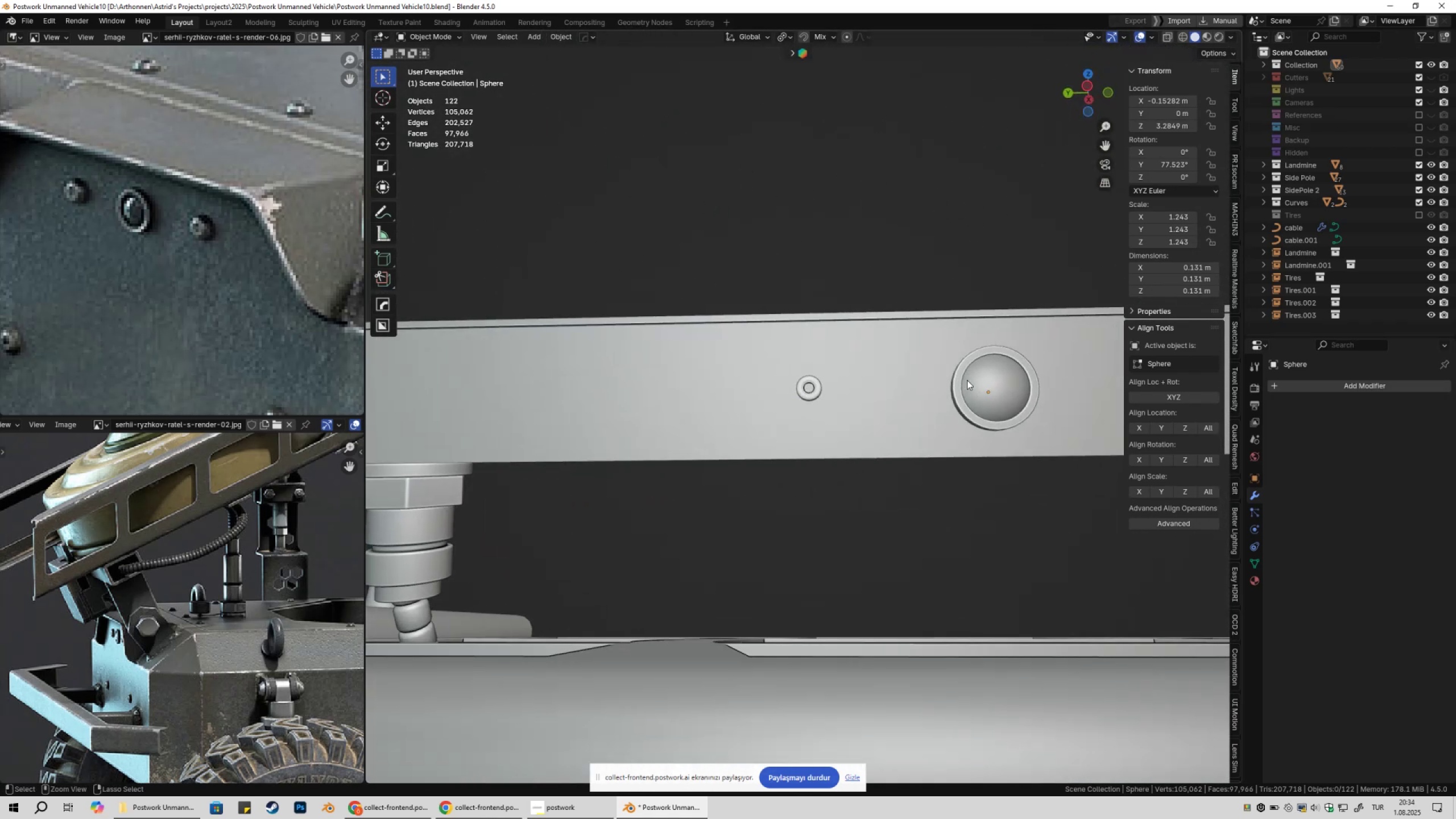 
key(Control+S)
 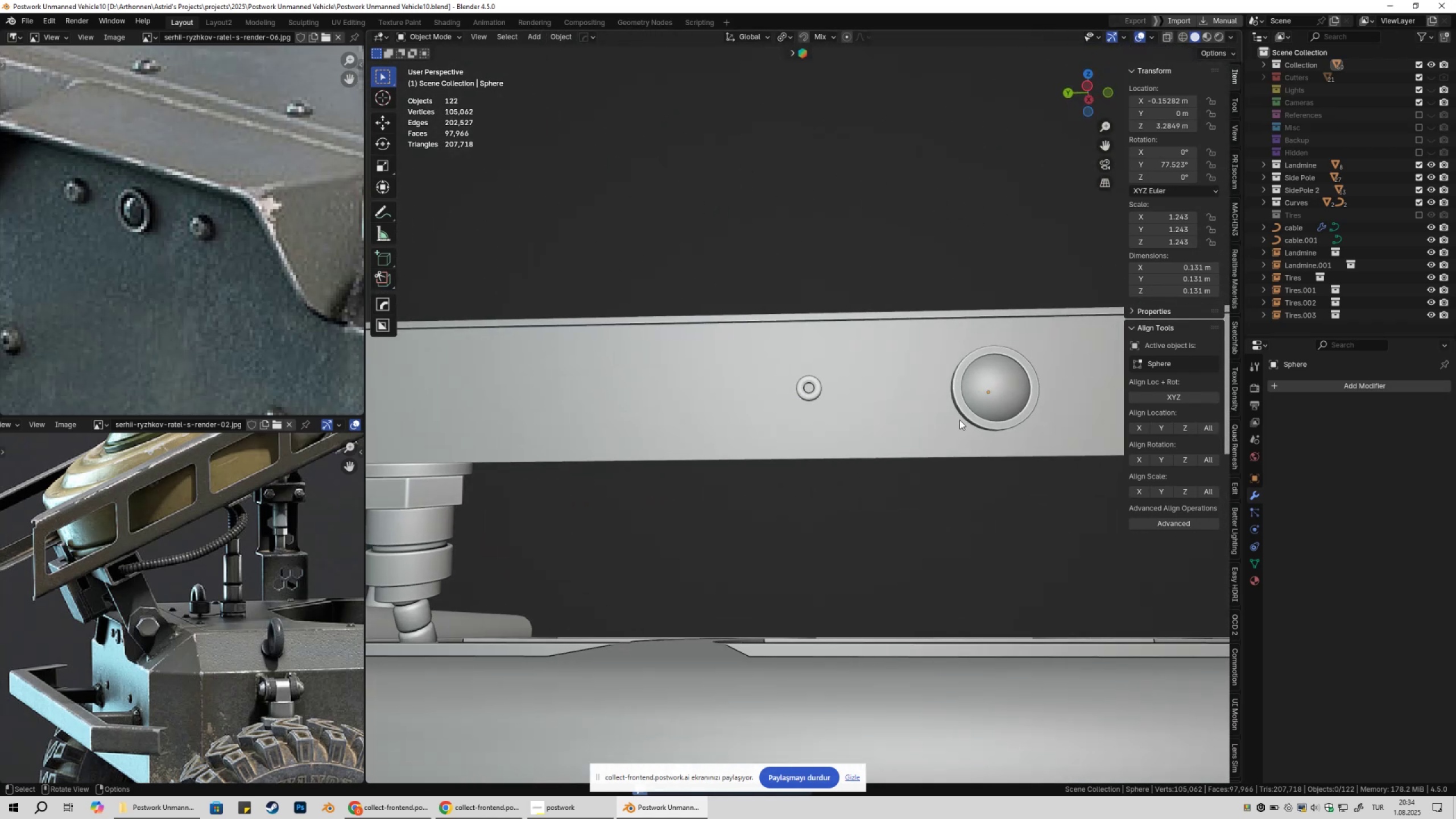 
key(Shift+ShiftLeft)
 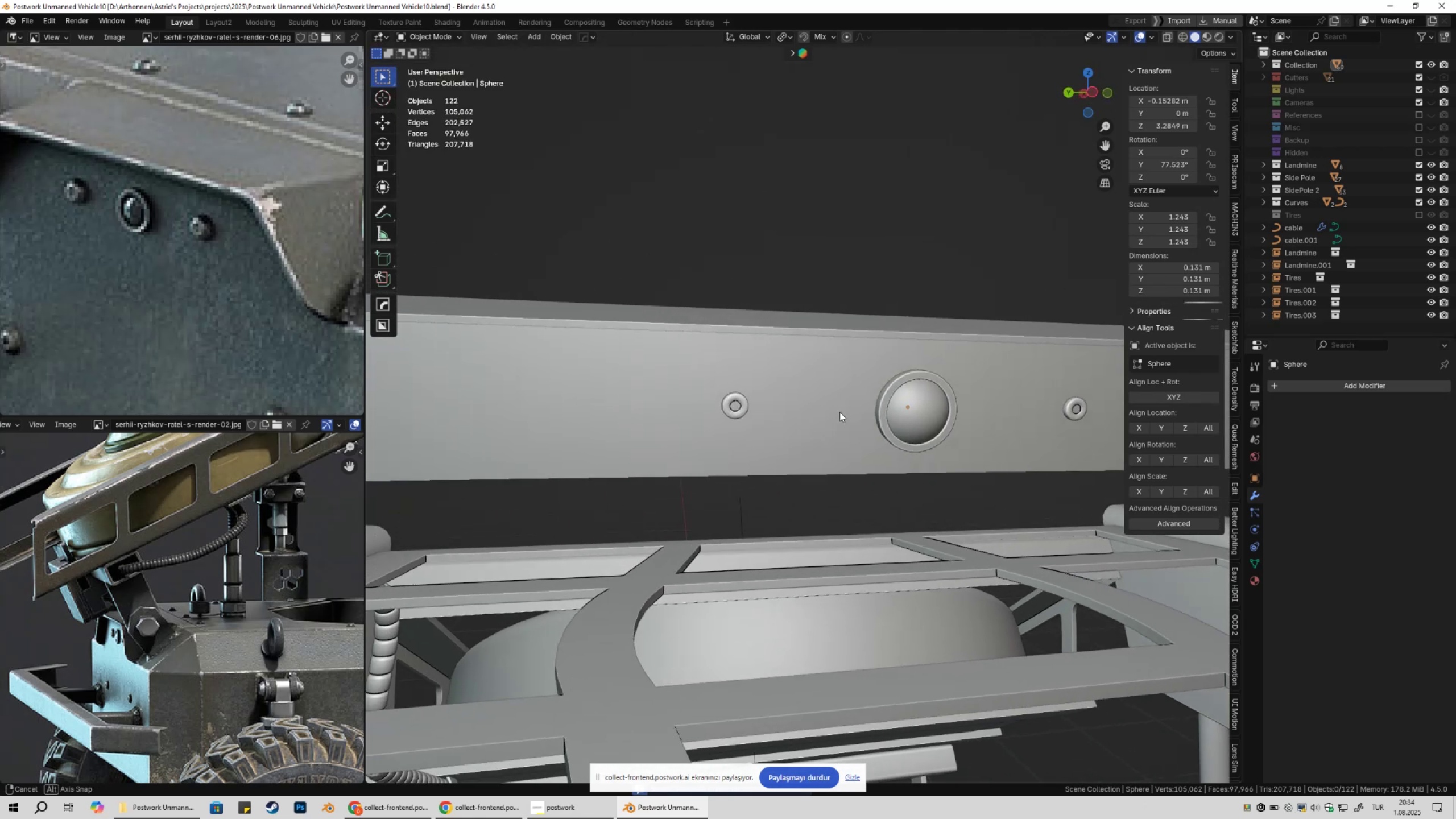 
left_click([899, 402])
 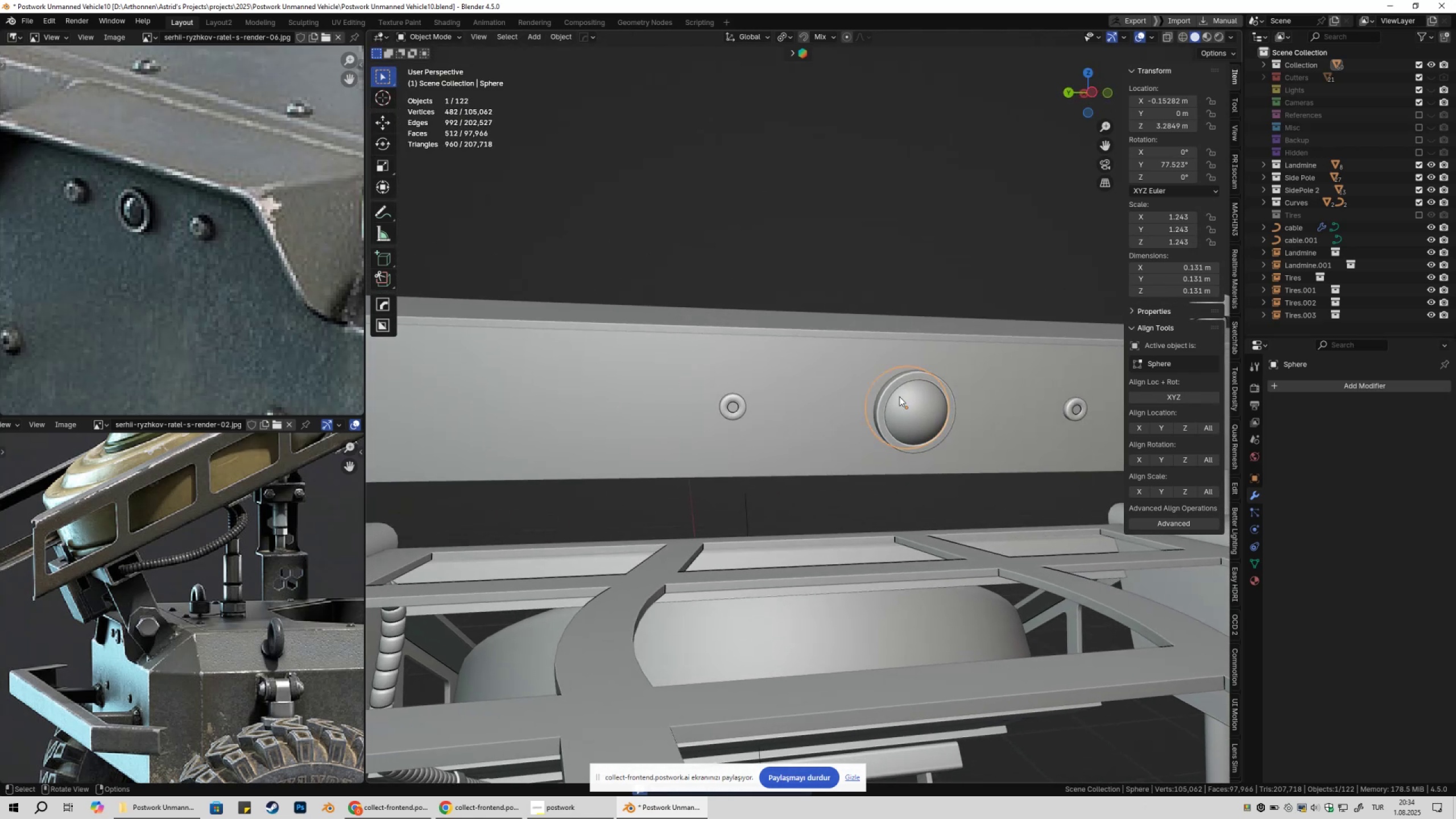 
hold_key(key=ShiftLeft, duration=0.73)
left_click([931, 398])
 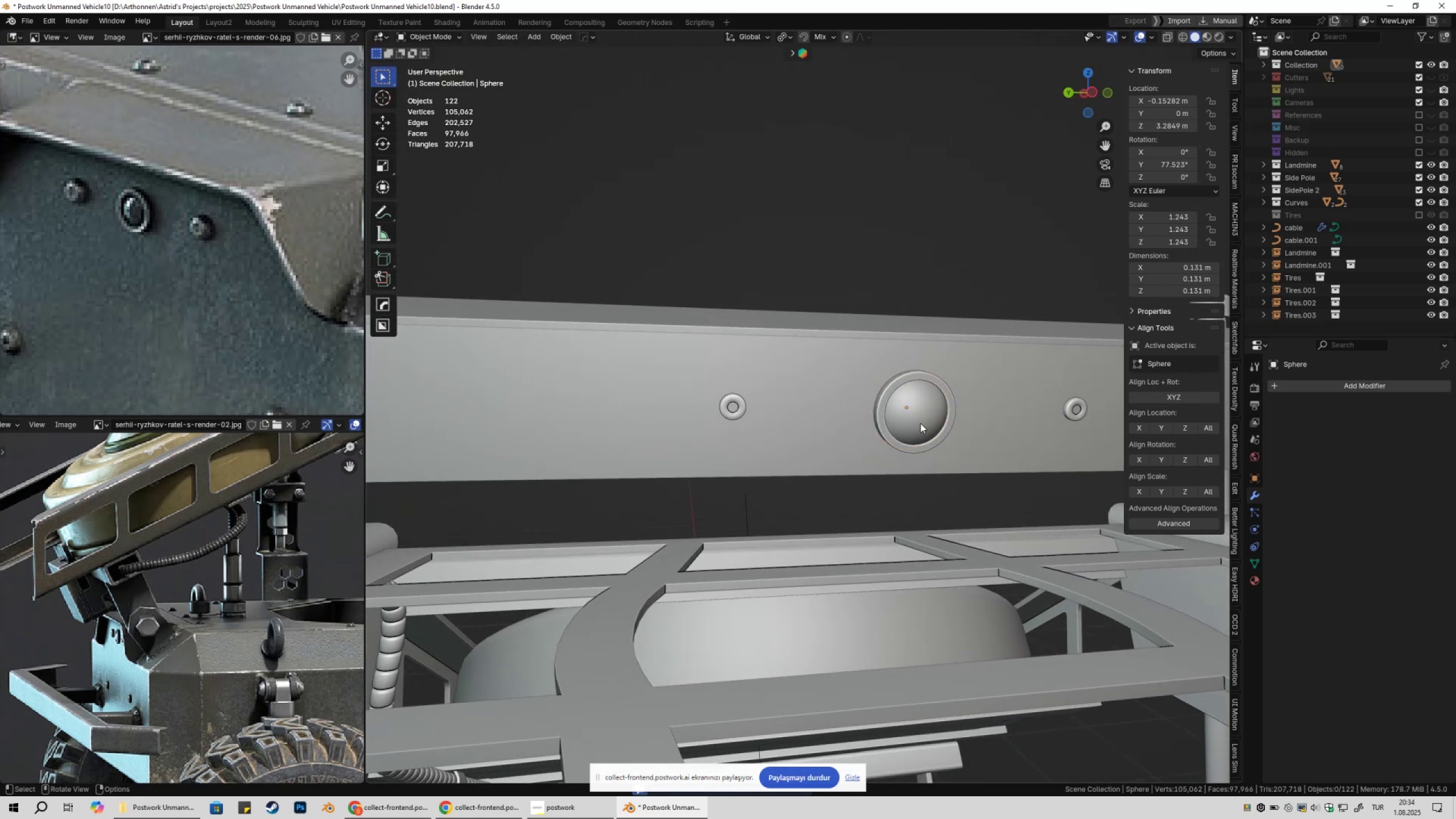 
left_click([921, 423])
 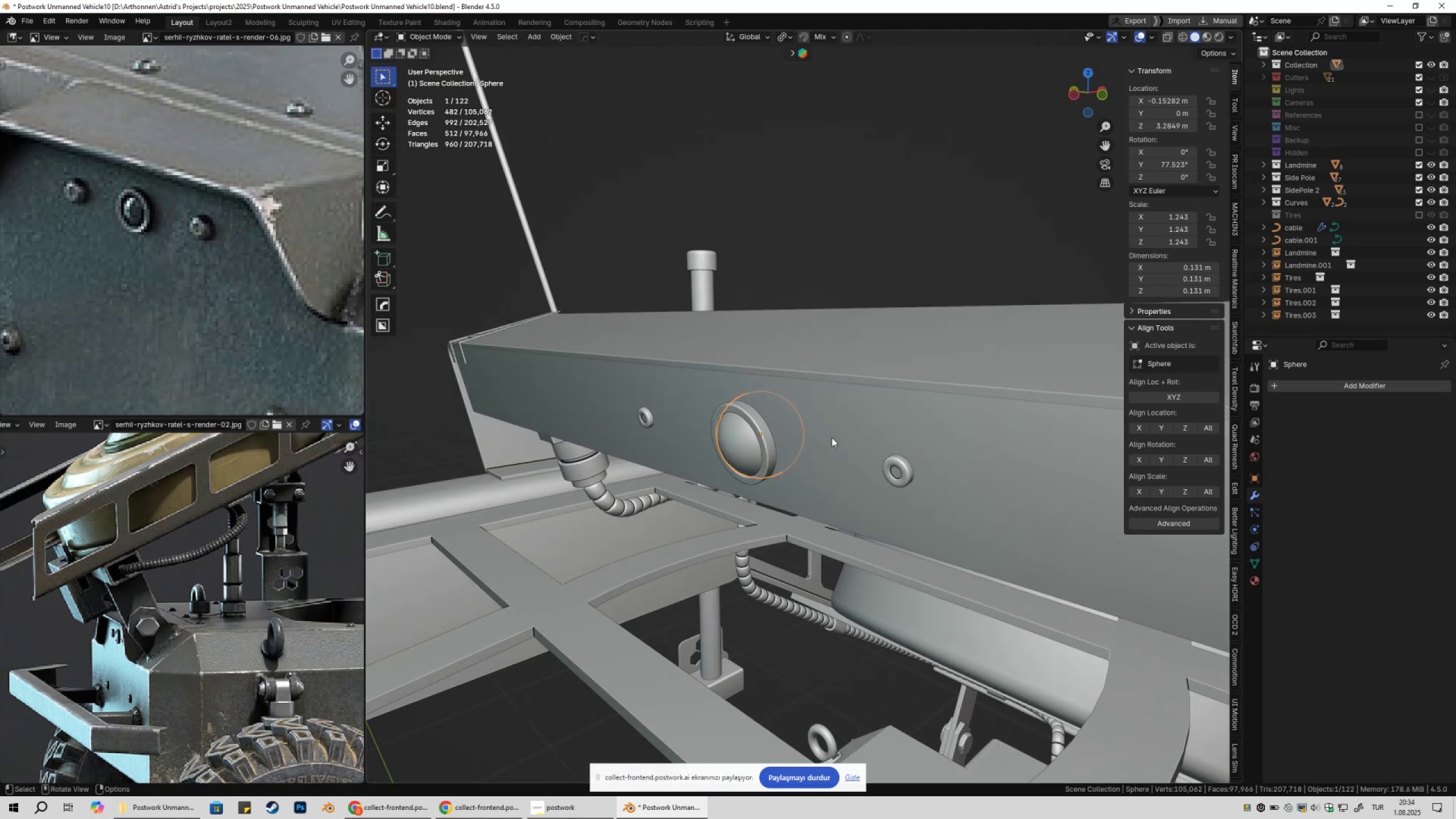 
key(F)
 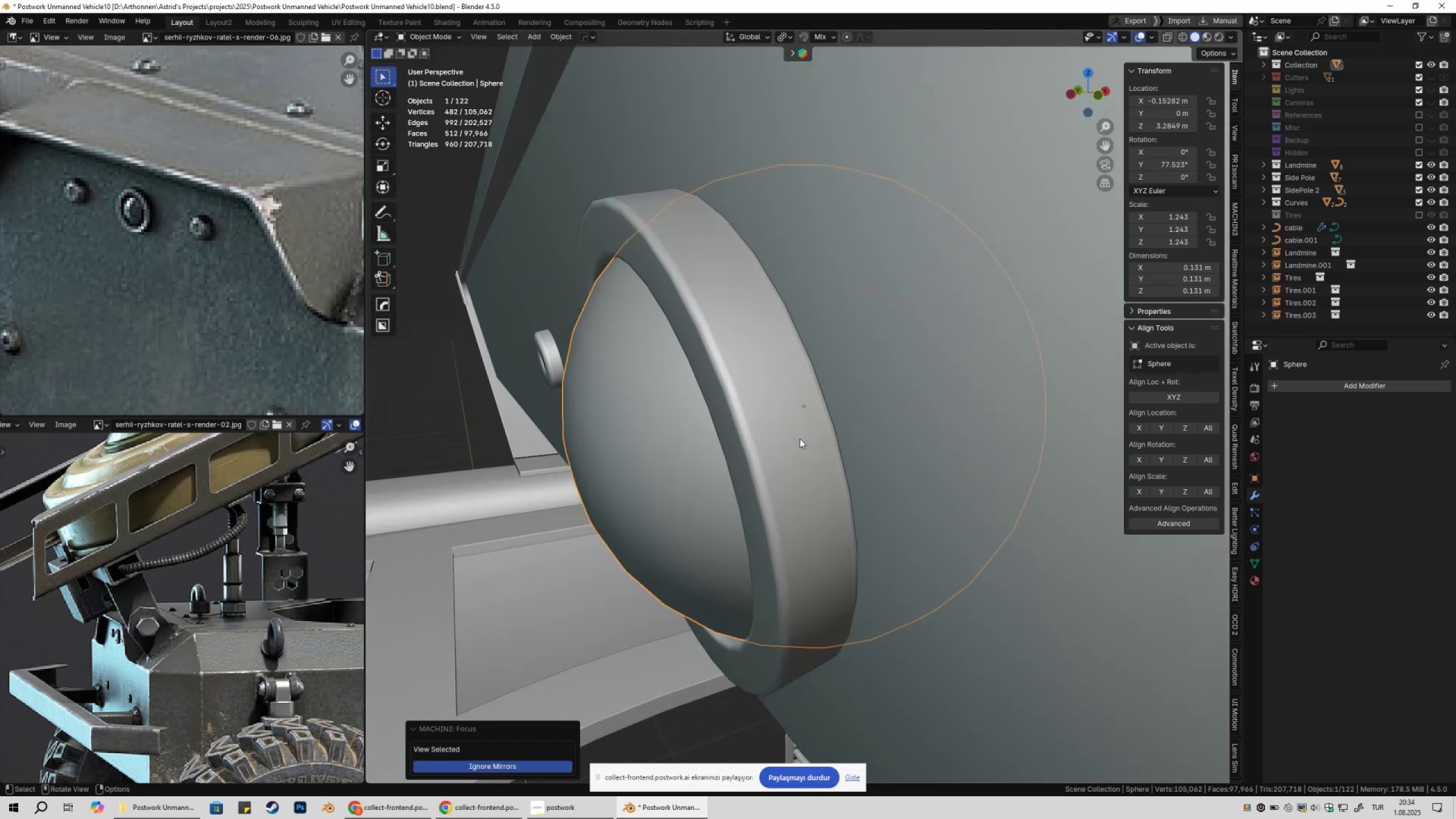 
scroll: coordinate [799, 448], scroll_direction: down, amount: 3.0
 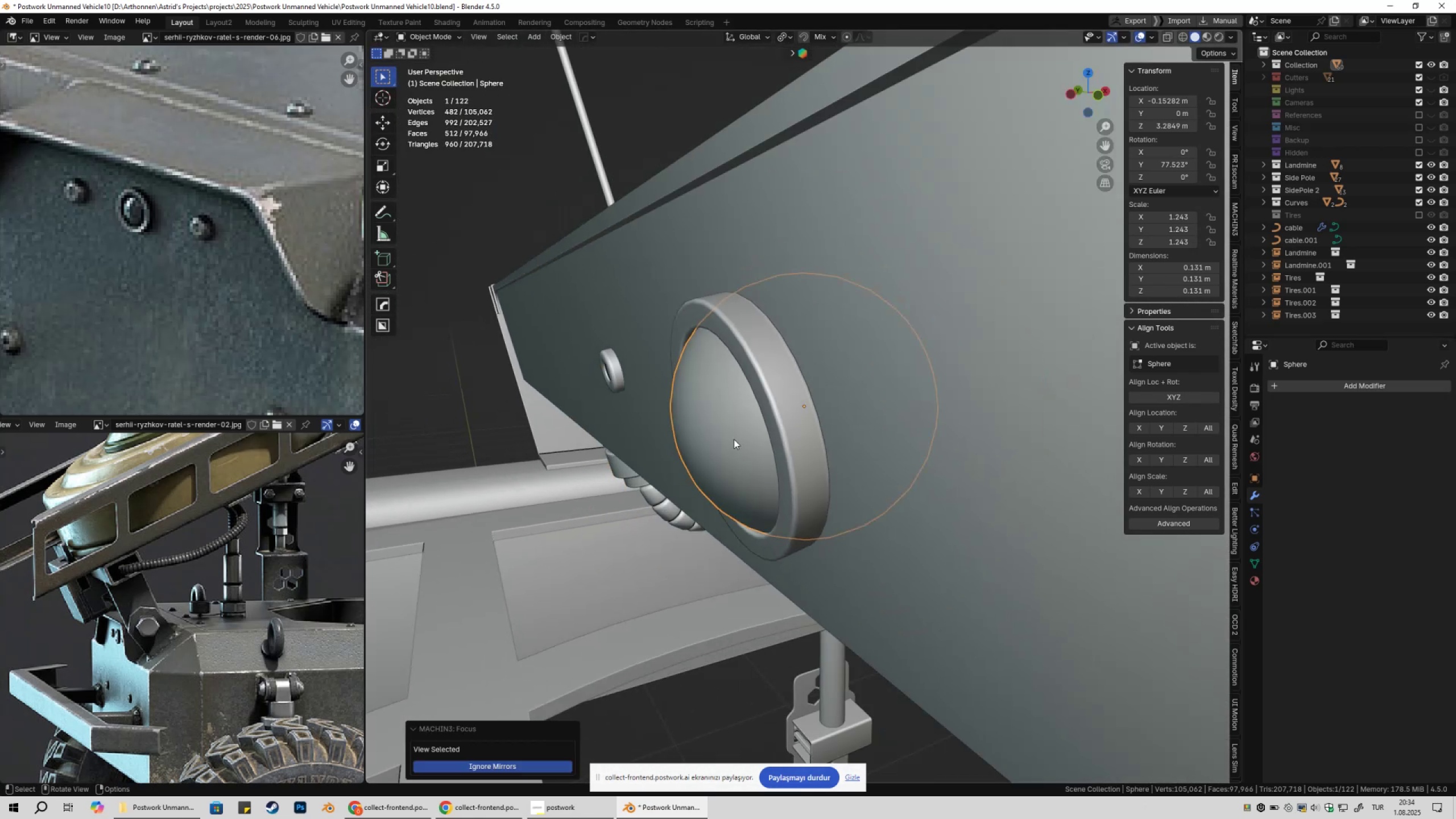 
hold_key(key=ShiftLeft, duration=0.58)
left_click([703, 428])
 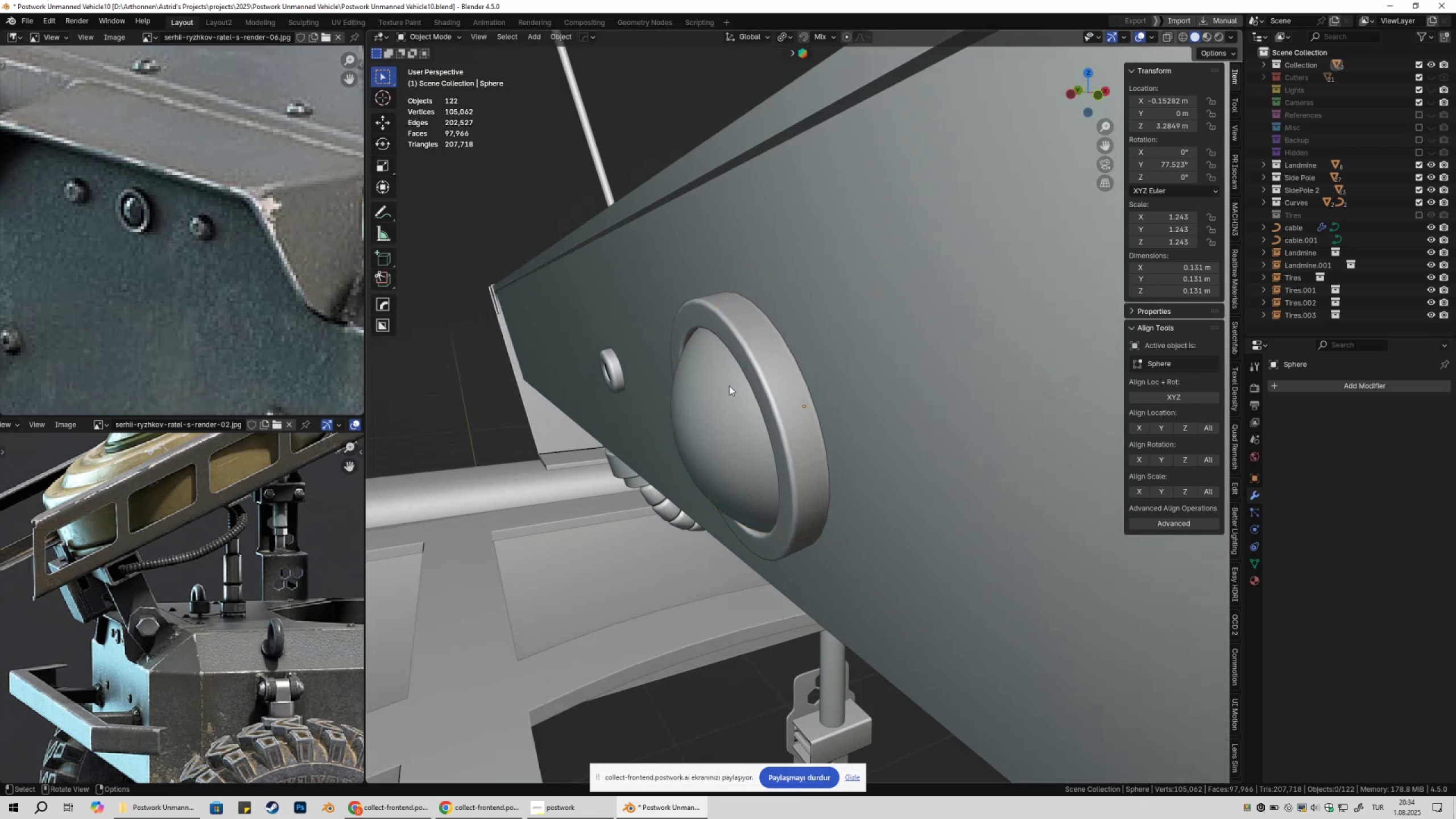 
key(Shift+ShiftLeft)
 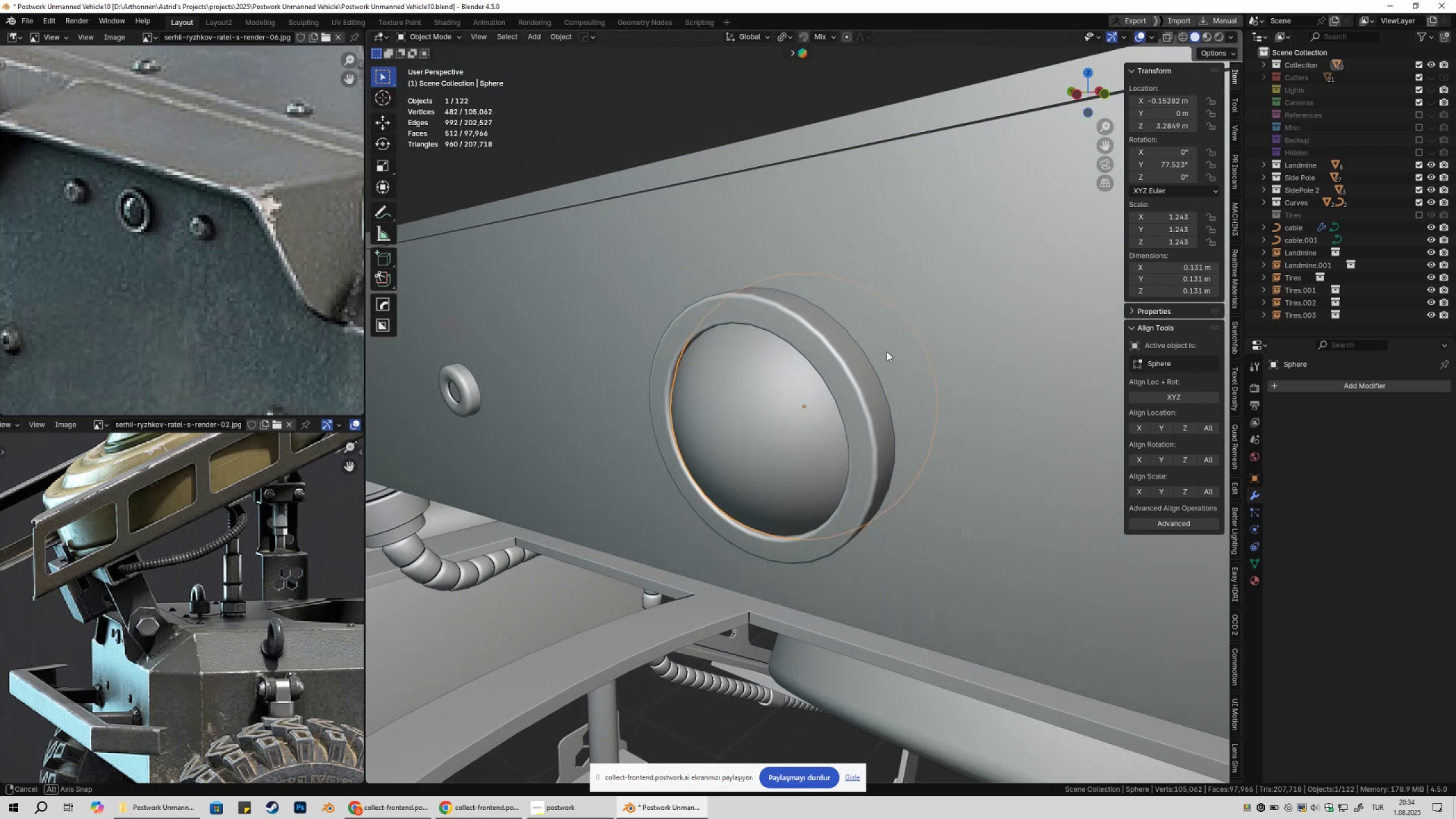 
key(Shift+ShiftLeft)
 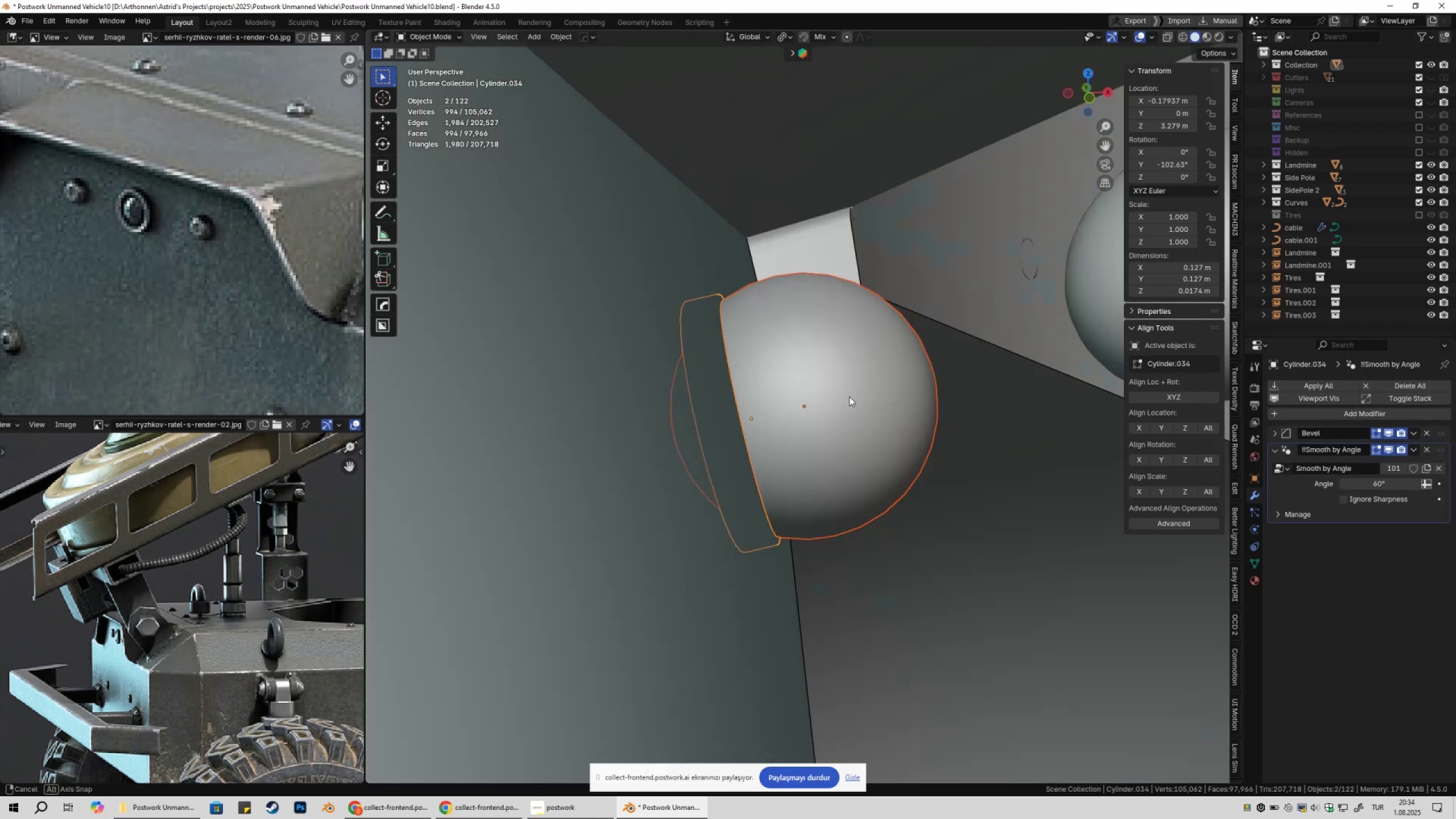 
scroll: coordinate [867, 439], scroll_direction: down, amount: 9.0
 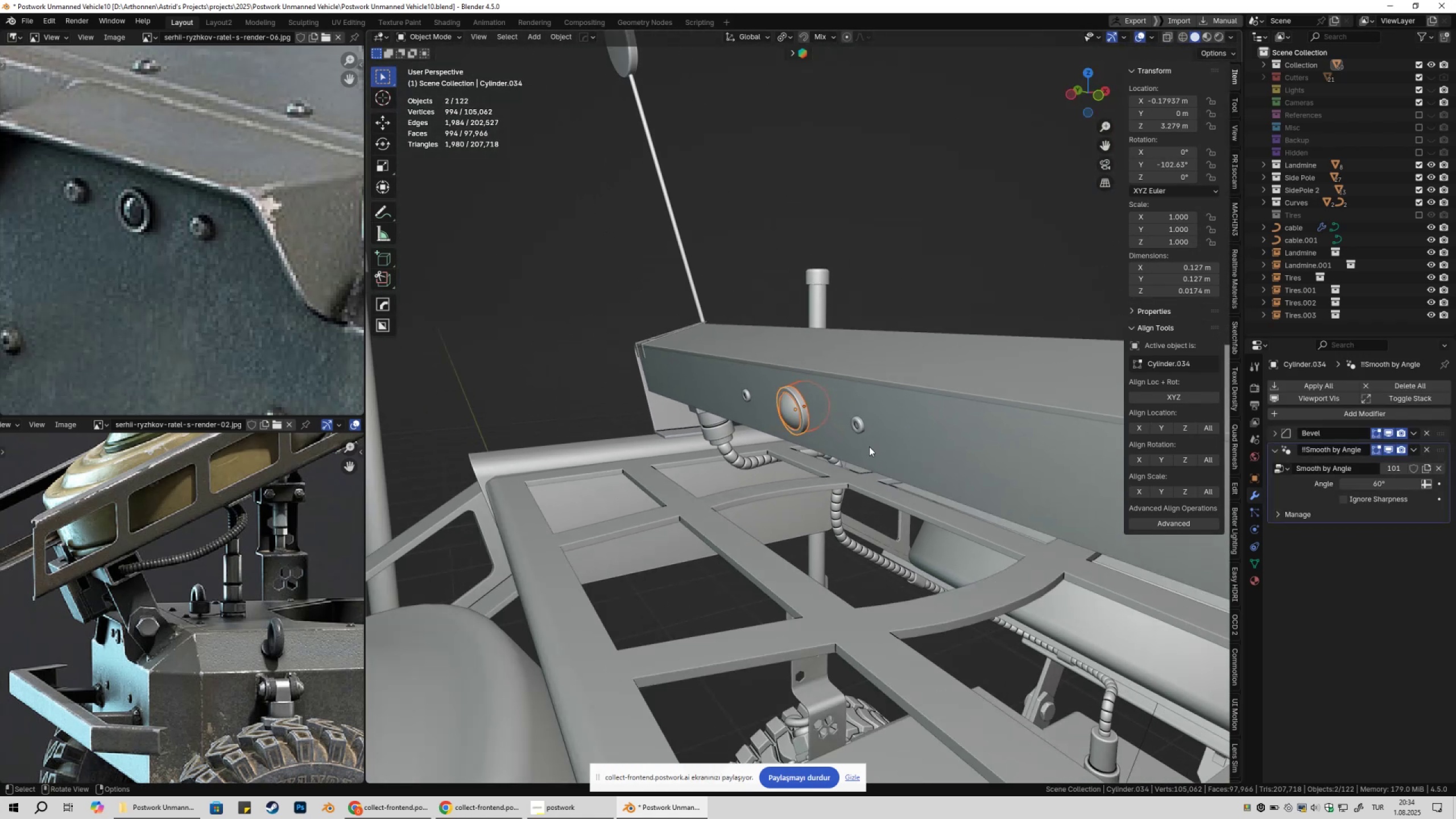 
hold_key(key=ShiftLeft, duration=0.42)
 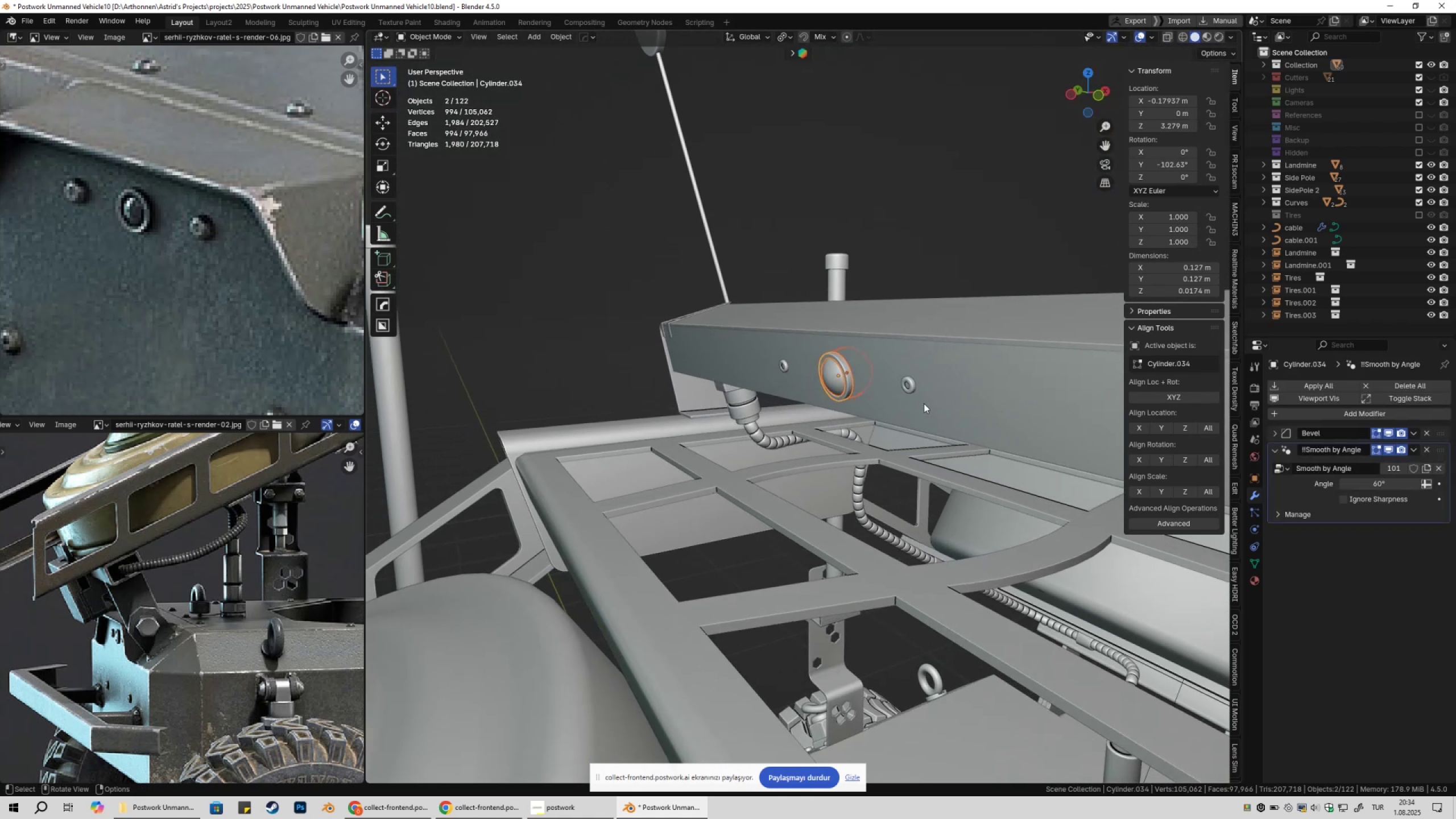 
key(Alt+AltLeft)
 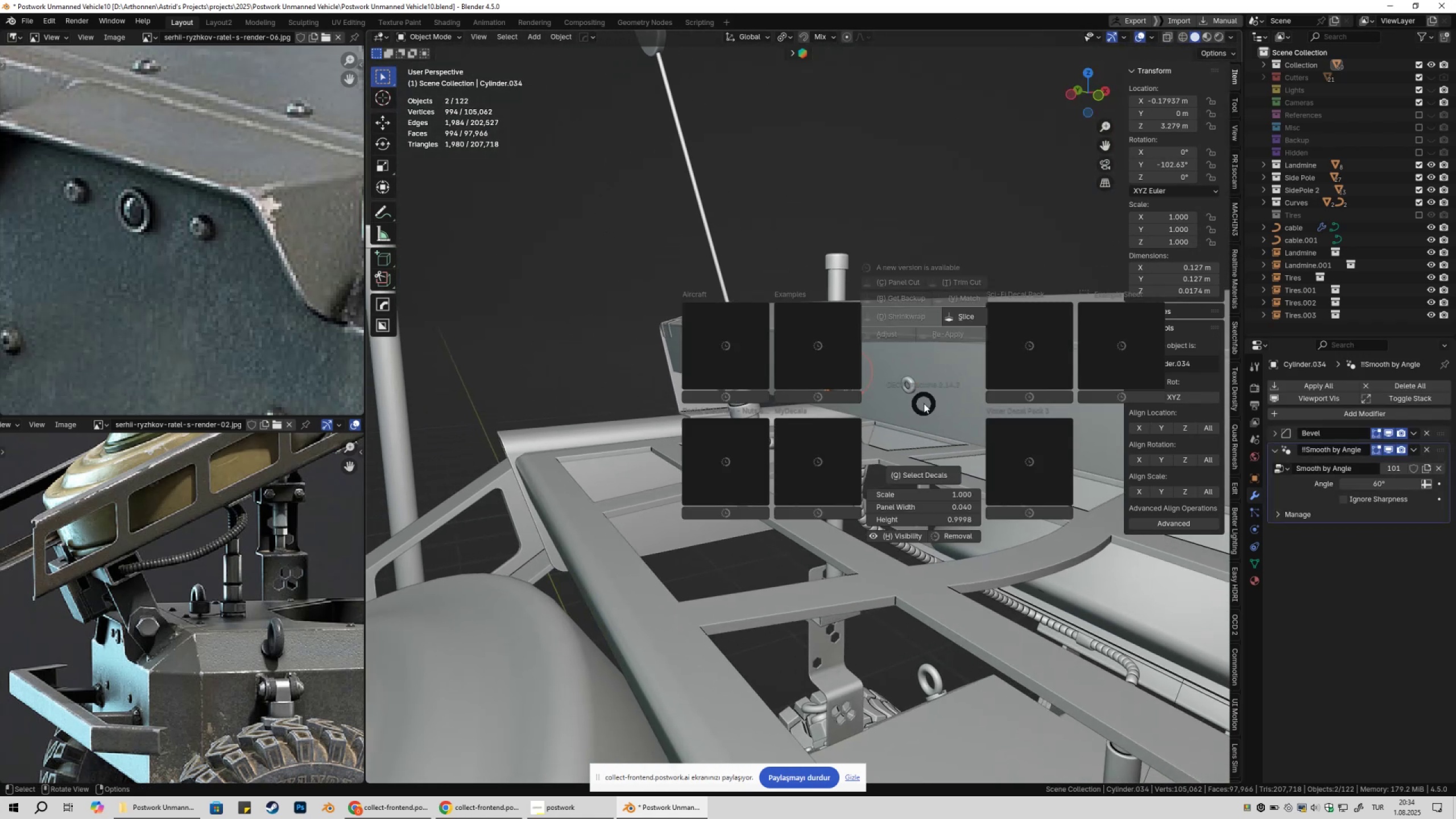 
key(D)
 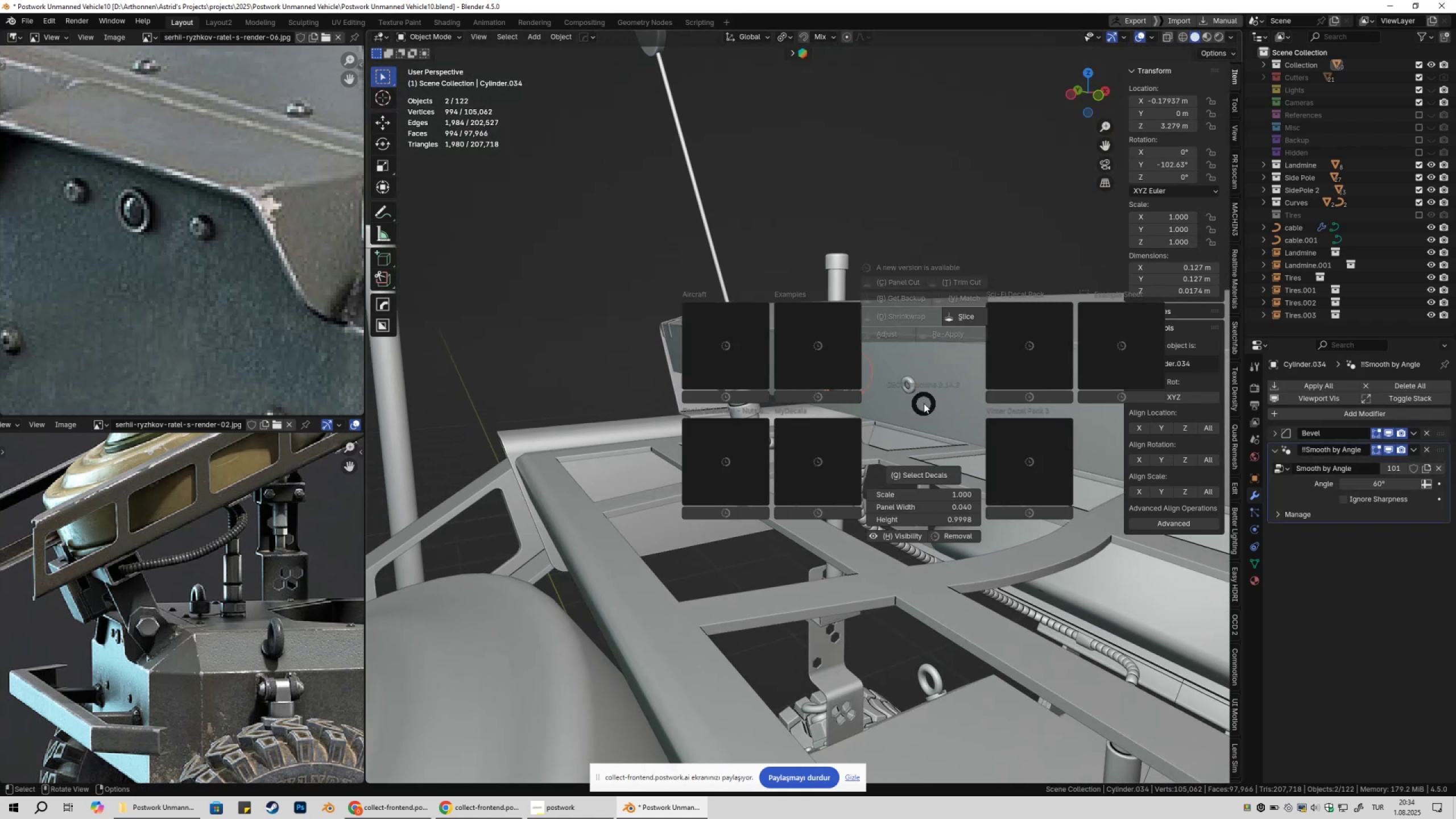 
key(Alt+AltLeft)
 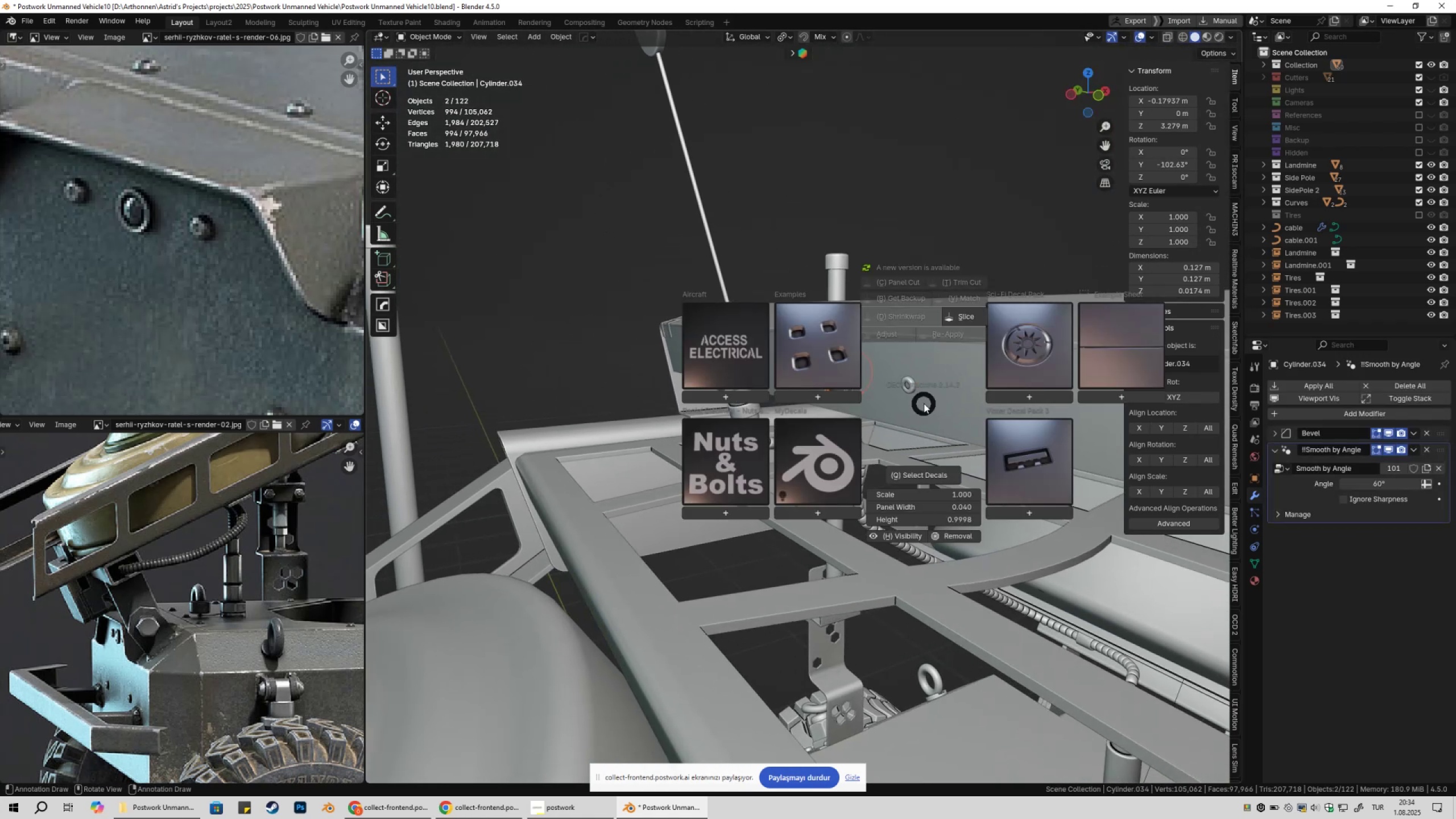 
key(X)
 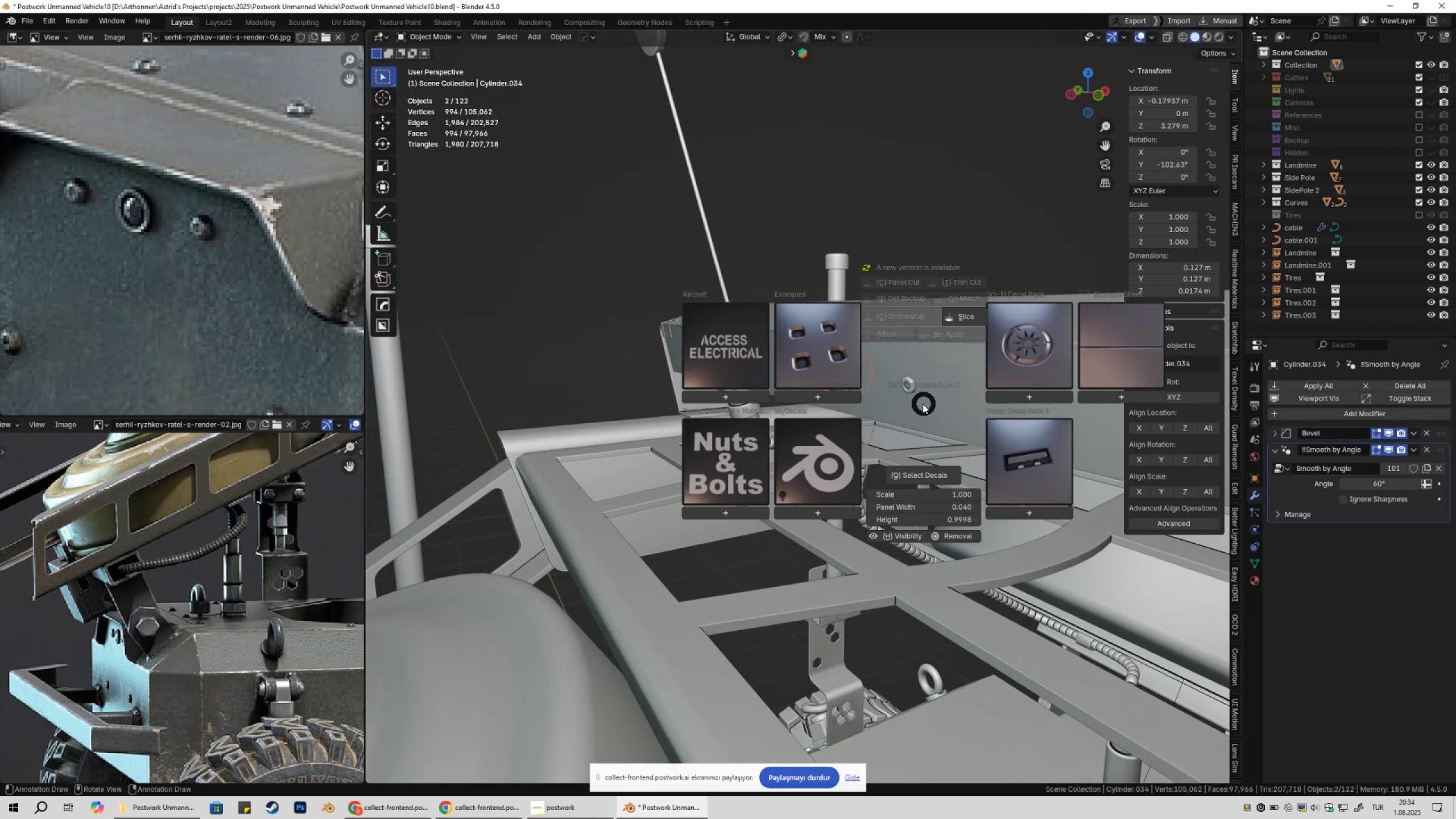 
key(Escape)
 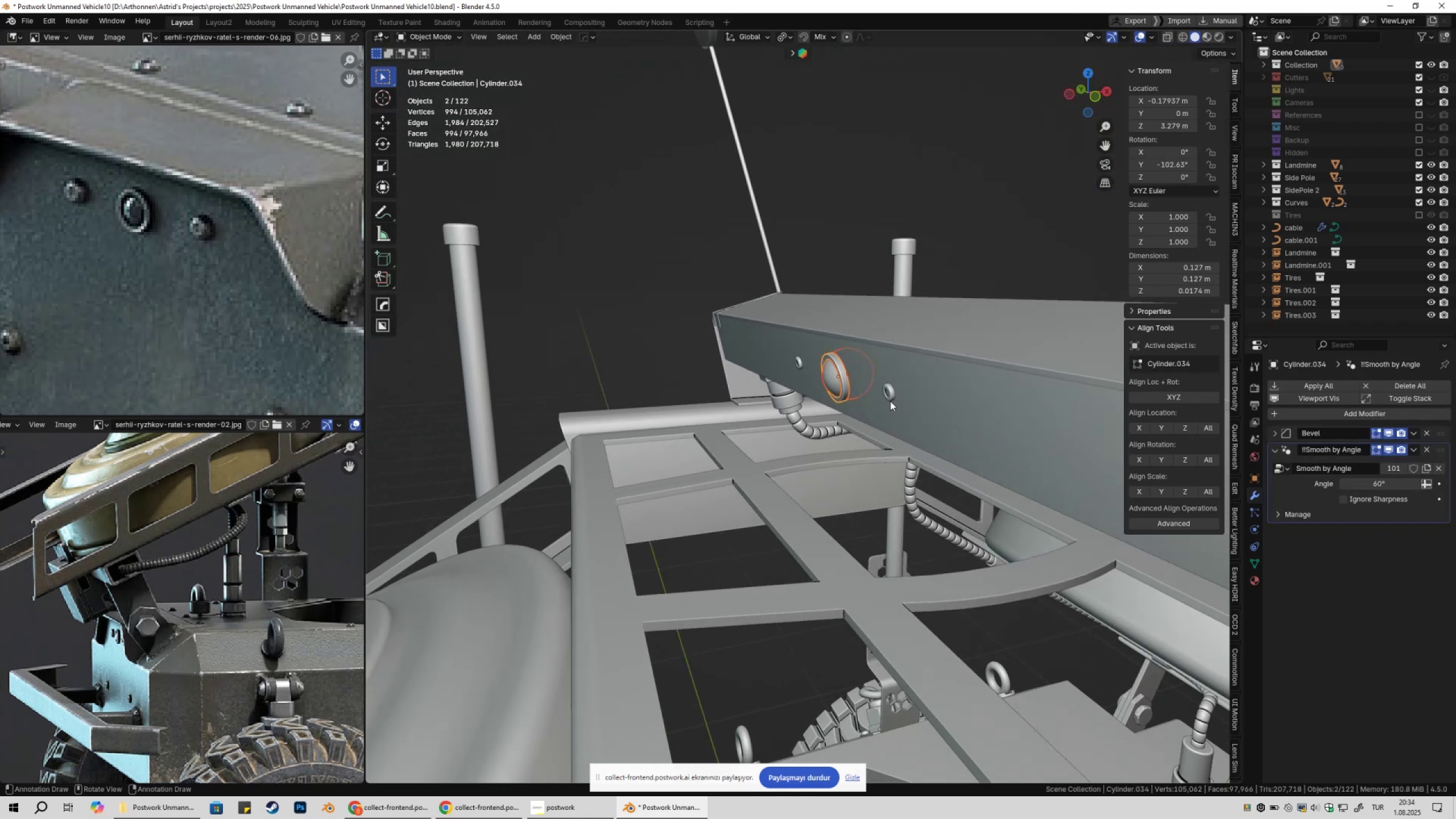 
key(Alt+D)
 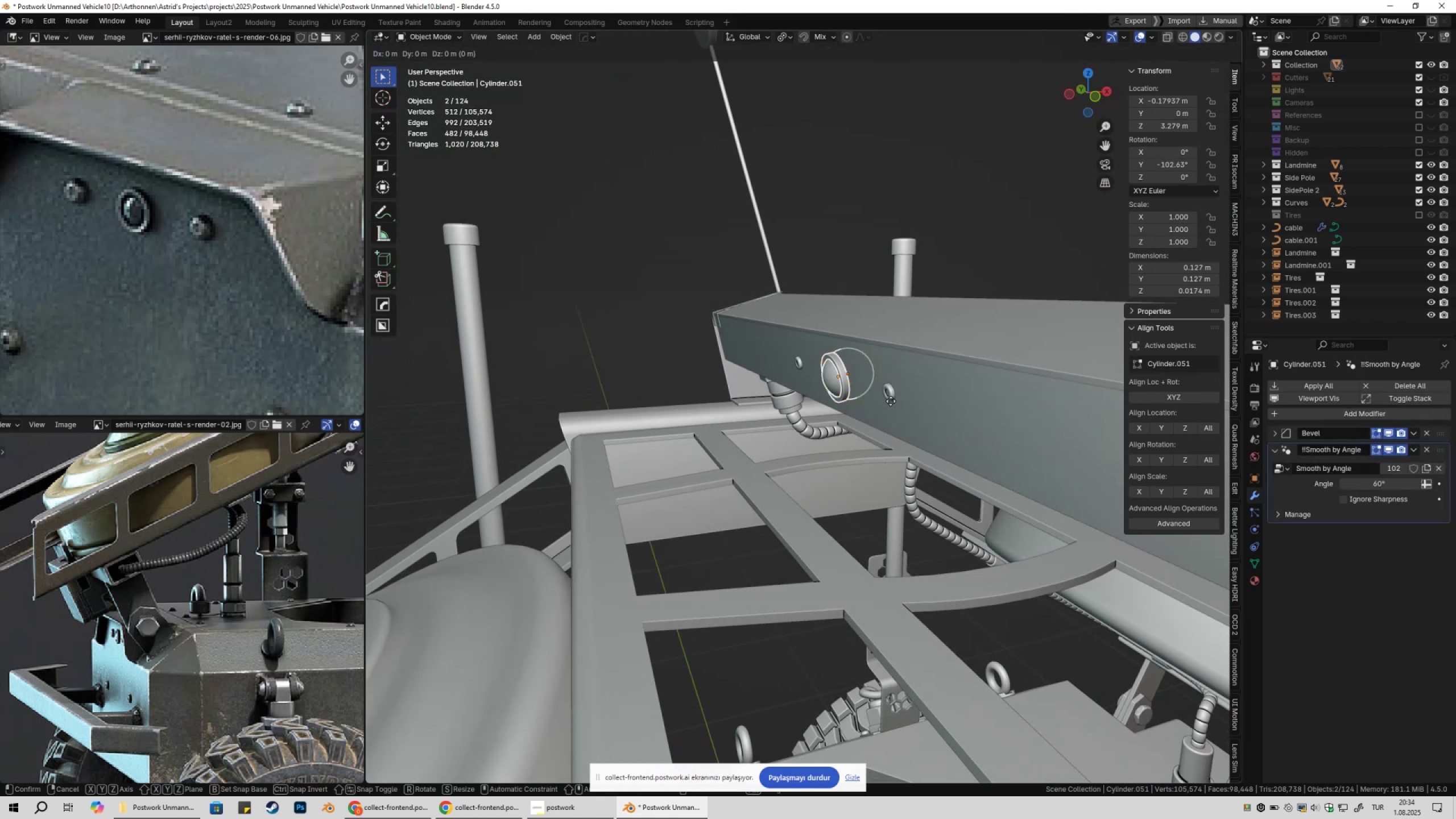 
key(X)
 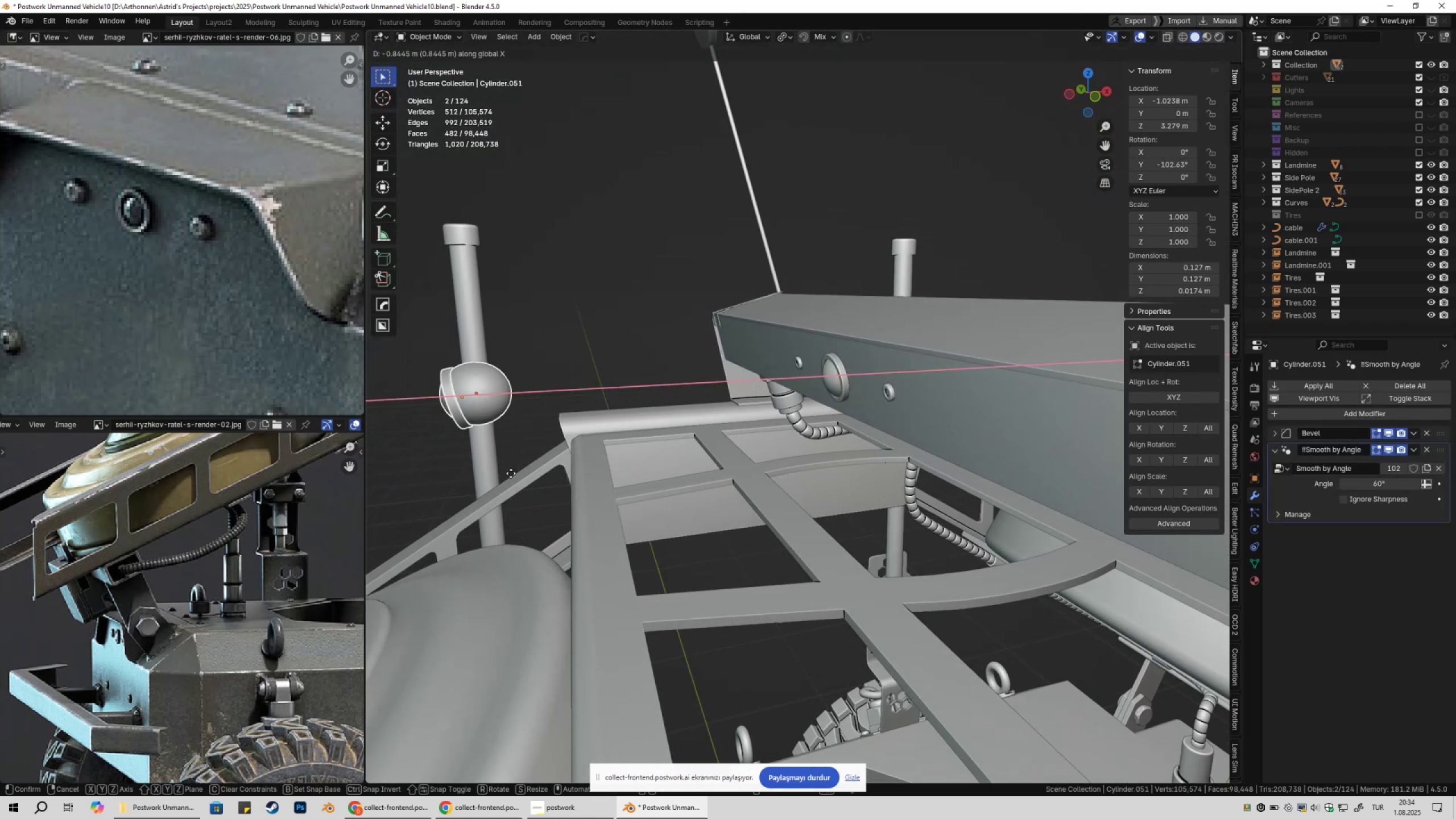 
hold_key(key=ShiftLeft, duration=0.46)
 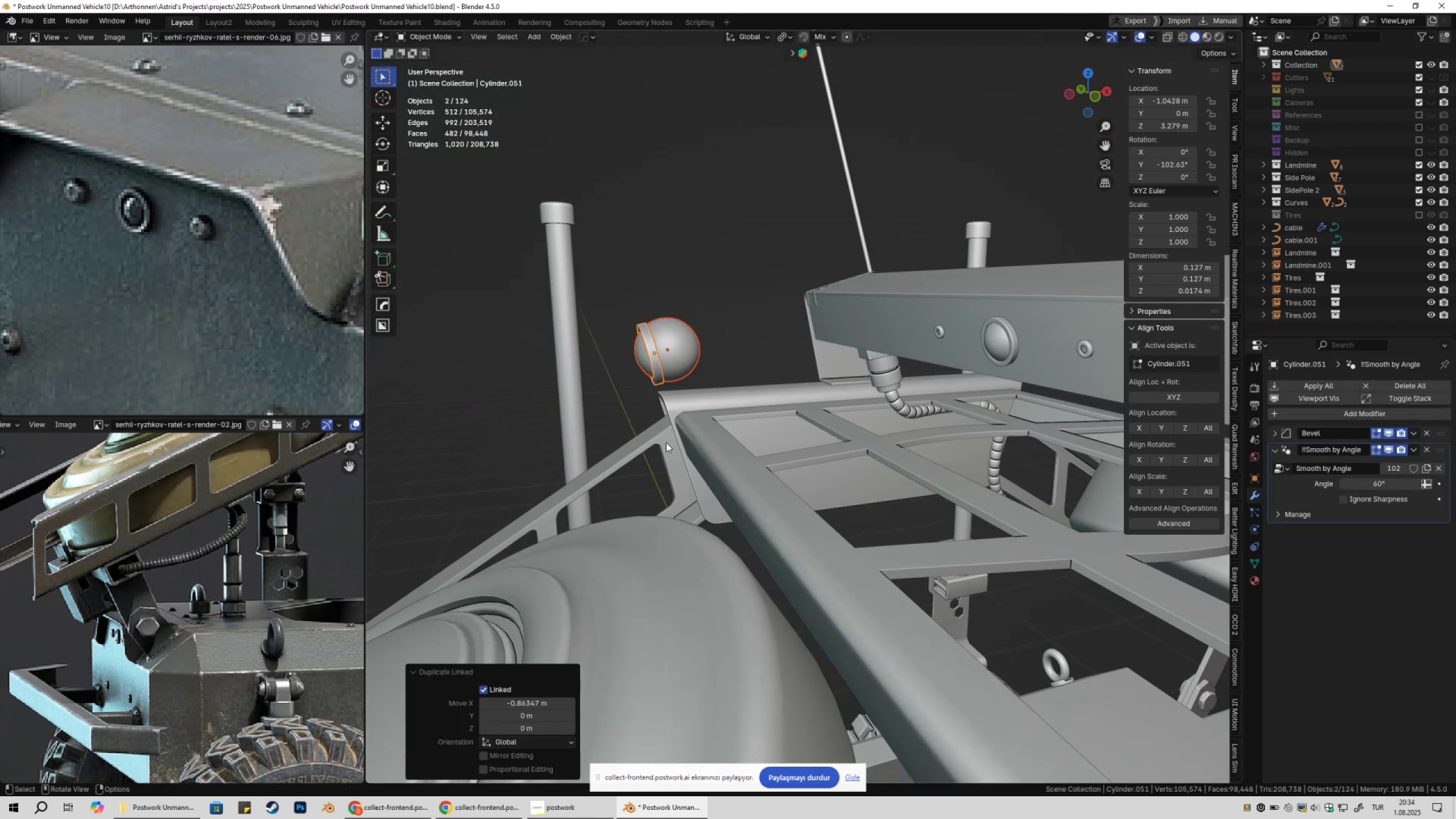 
scroll: coordinate [666, 446], scroll_direction: down, amount: 3.0
 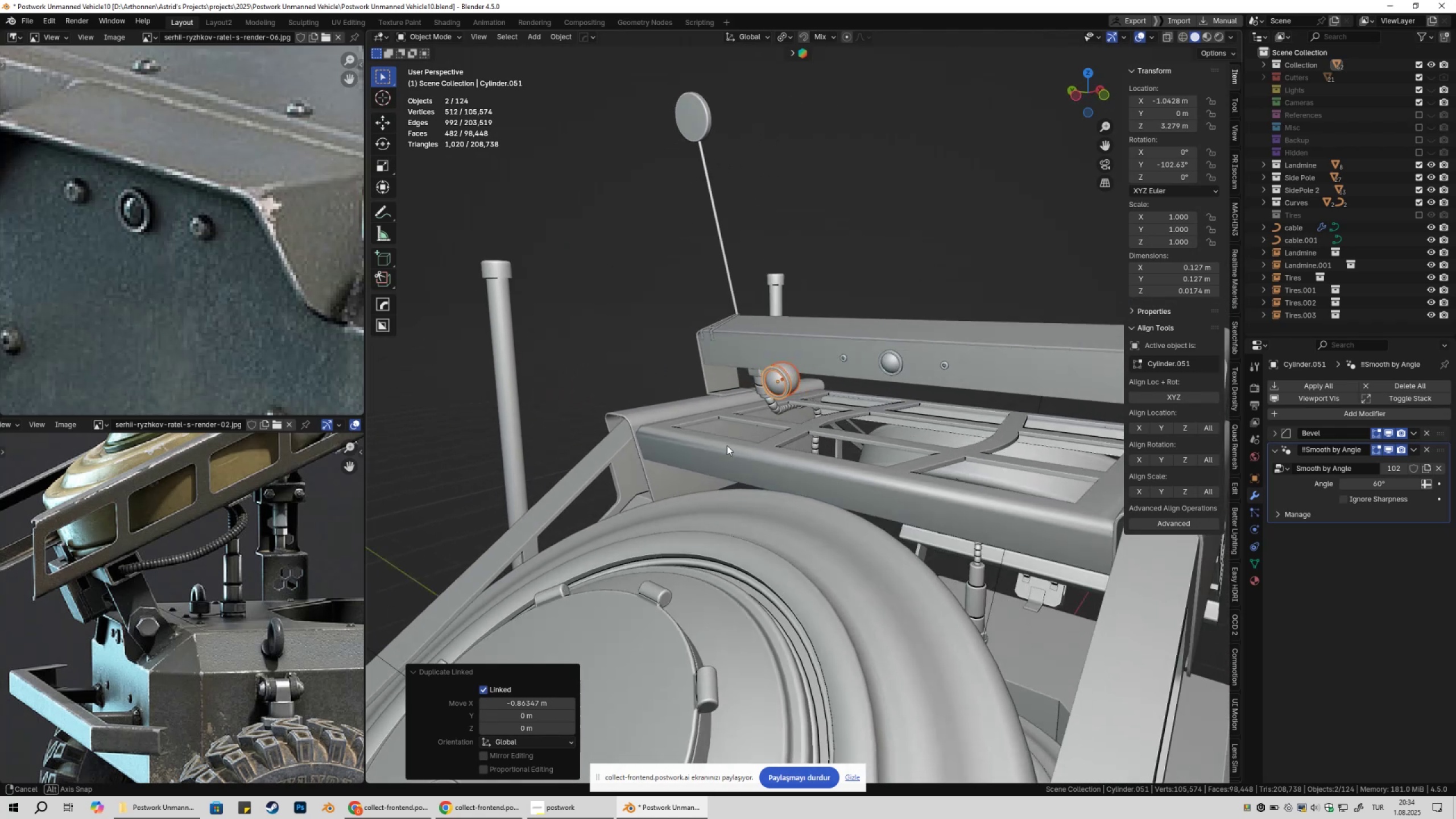 
scroll: coordinate [730, 449], scroll_direction: up, amount: 3.0
 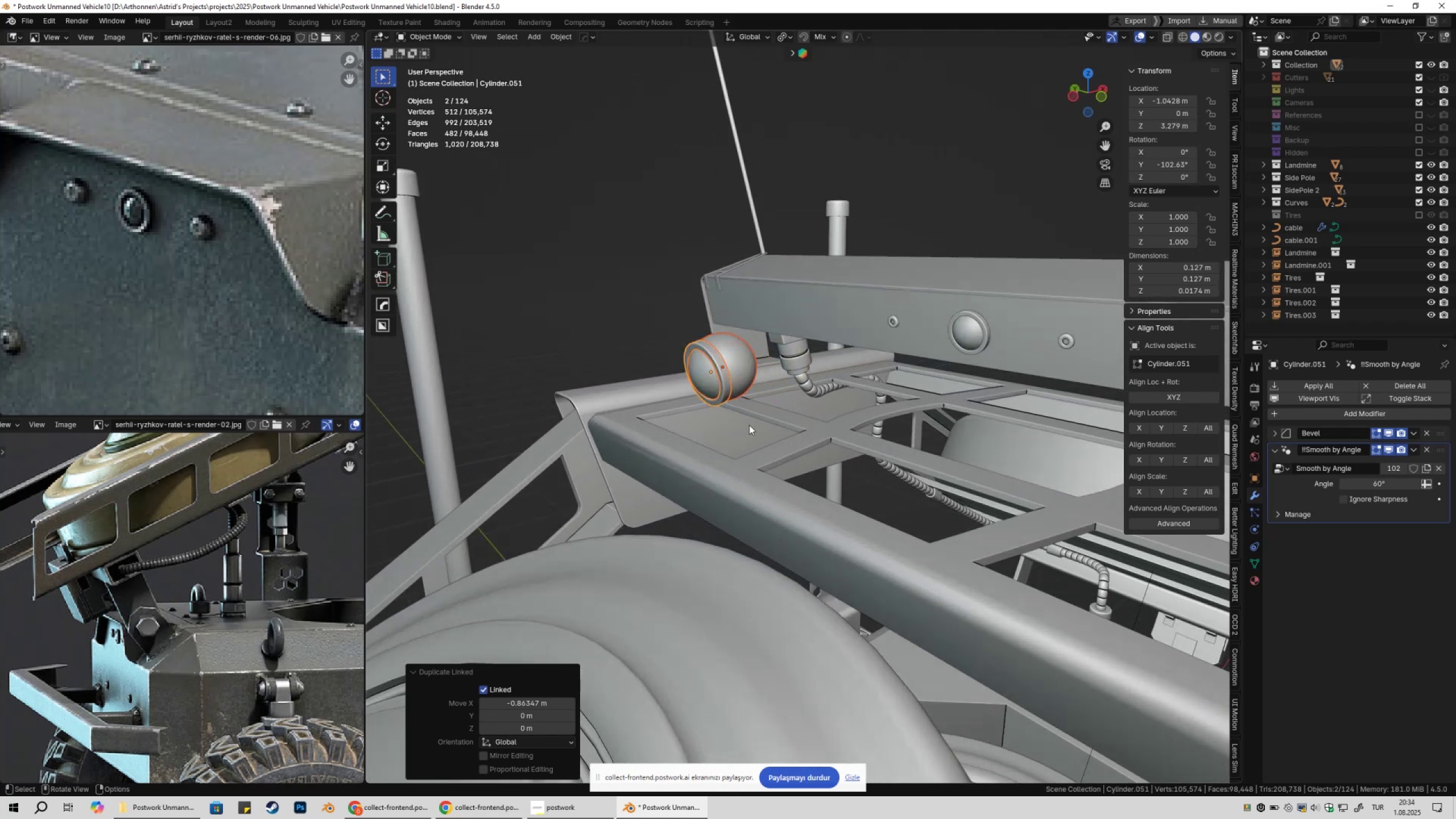 
hold_key(key=ShiftLeft, duration=0.34)
 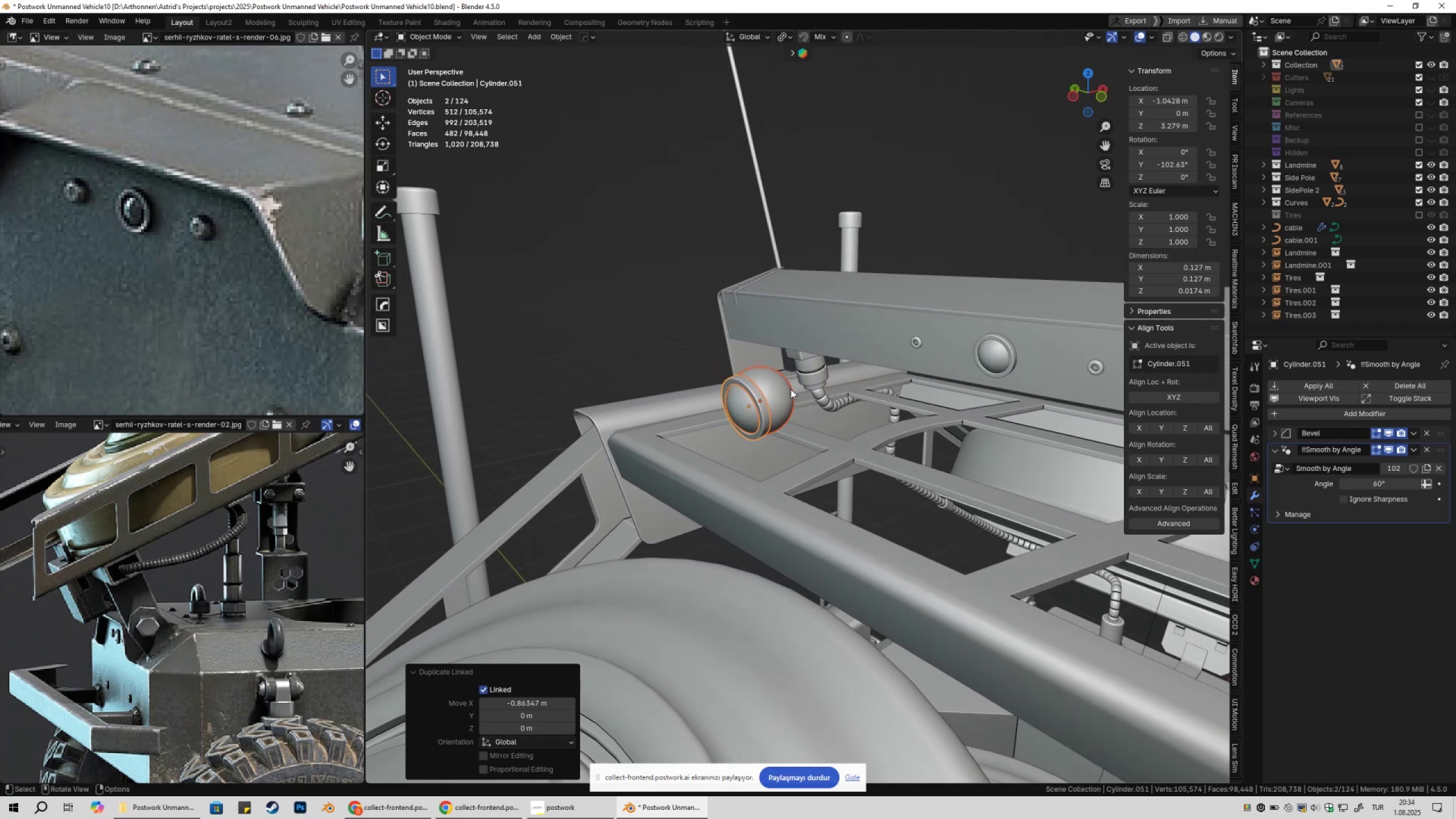 
left_click([787, 390])
 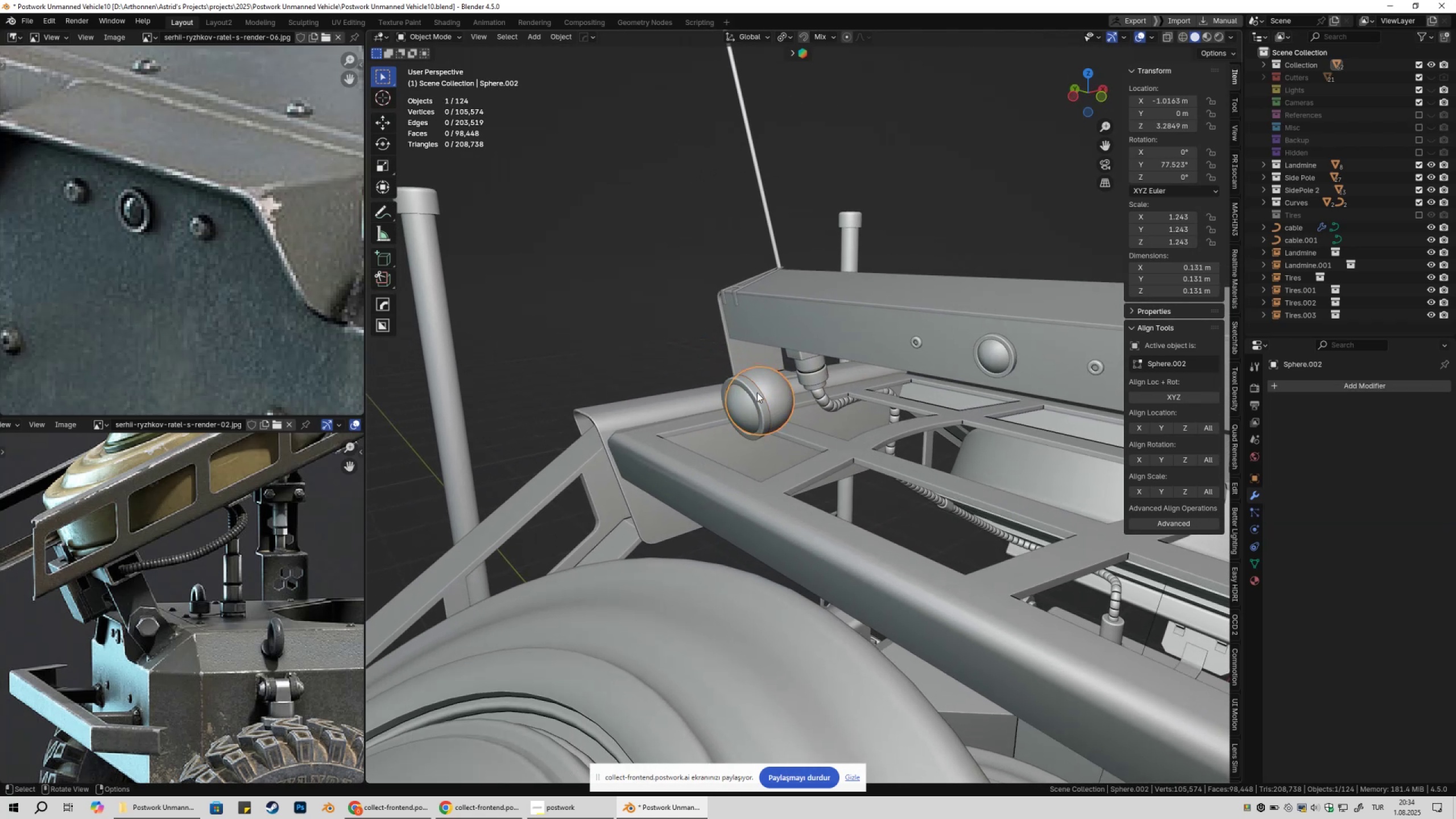 
left_click([757, 393])
 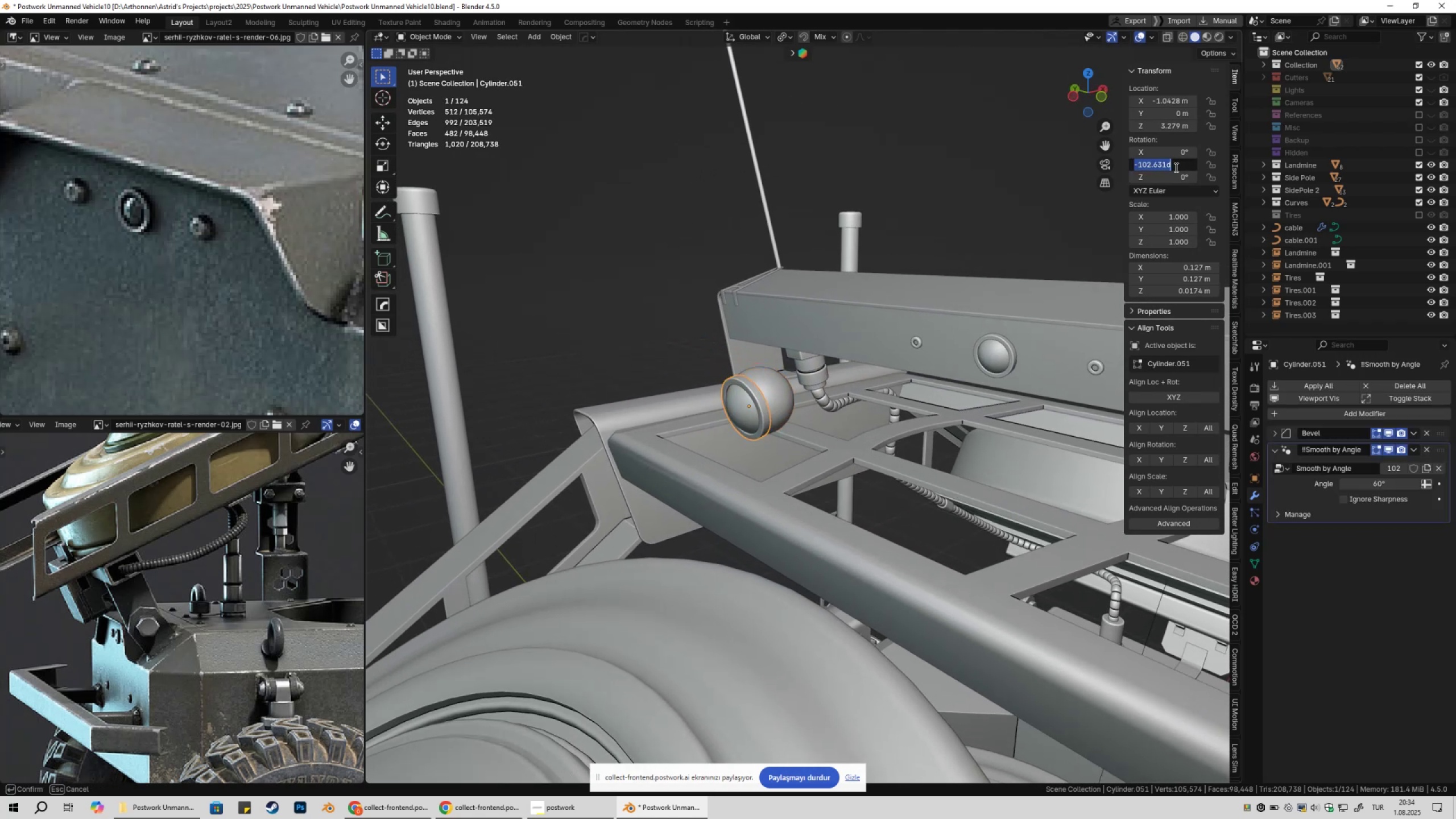 
key(Numpad0)
 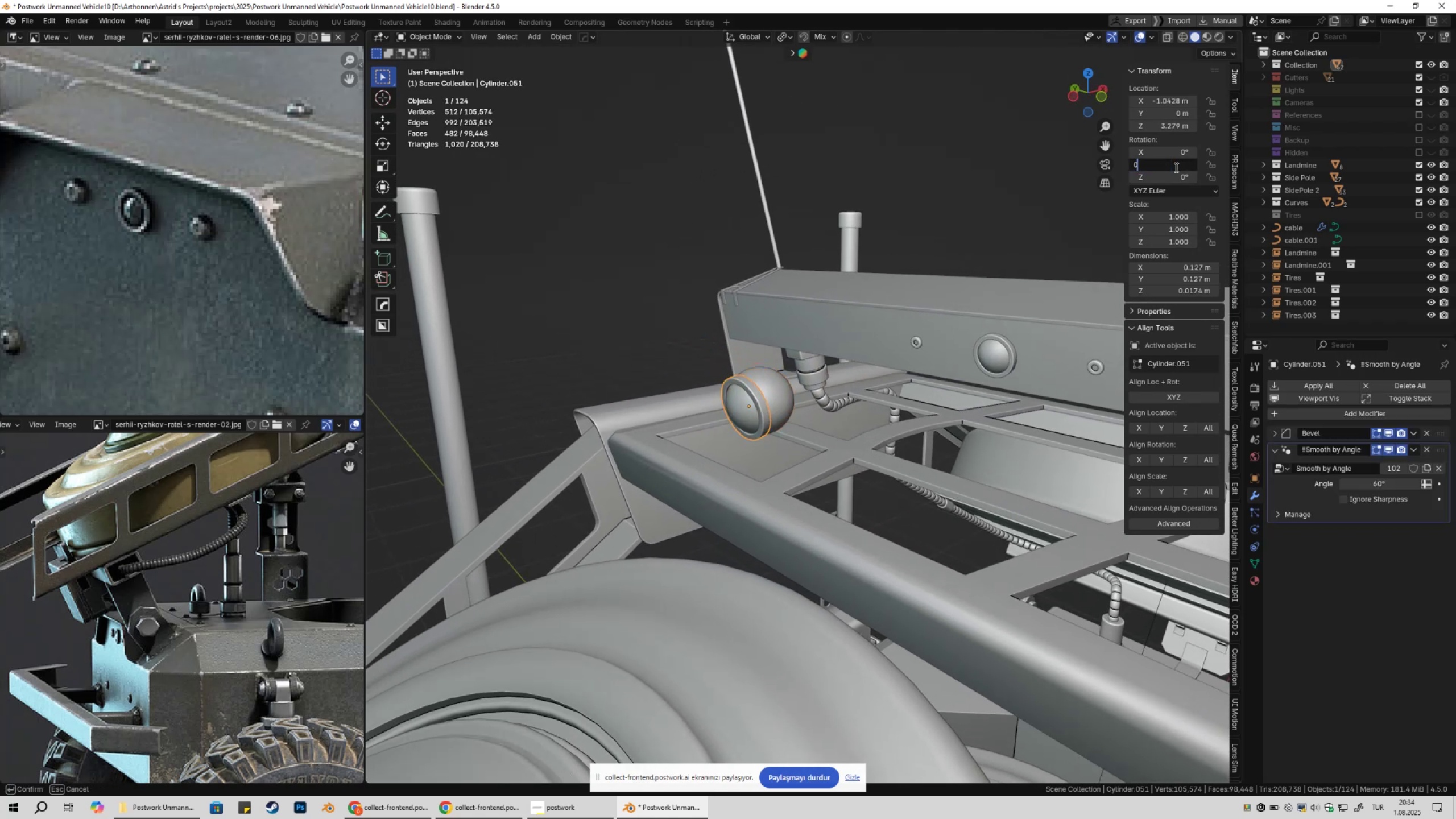 
key(NumpadEnter)
 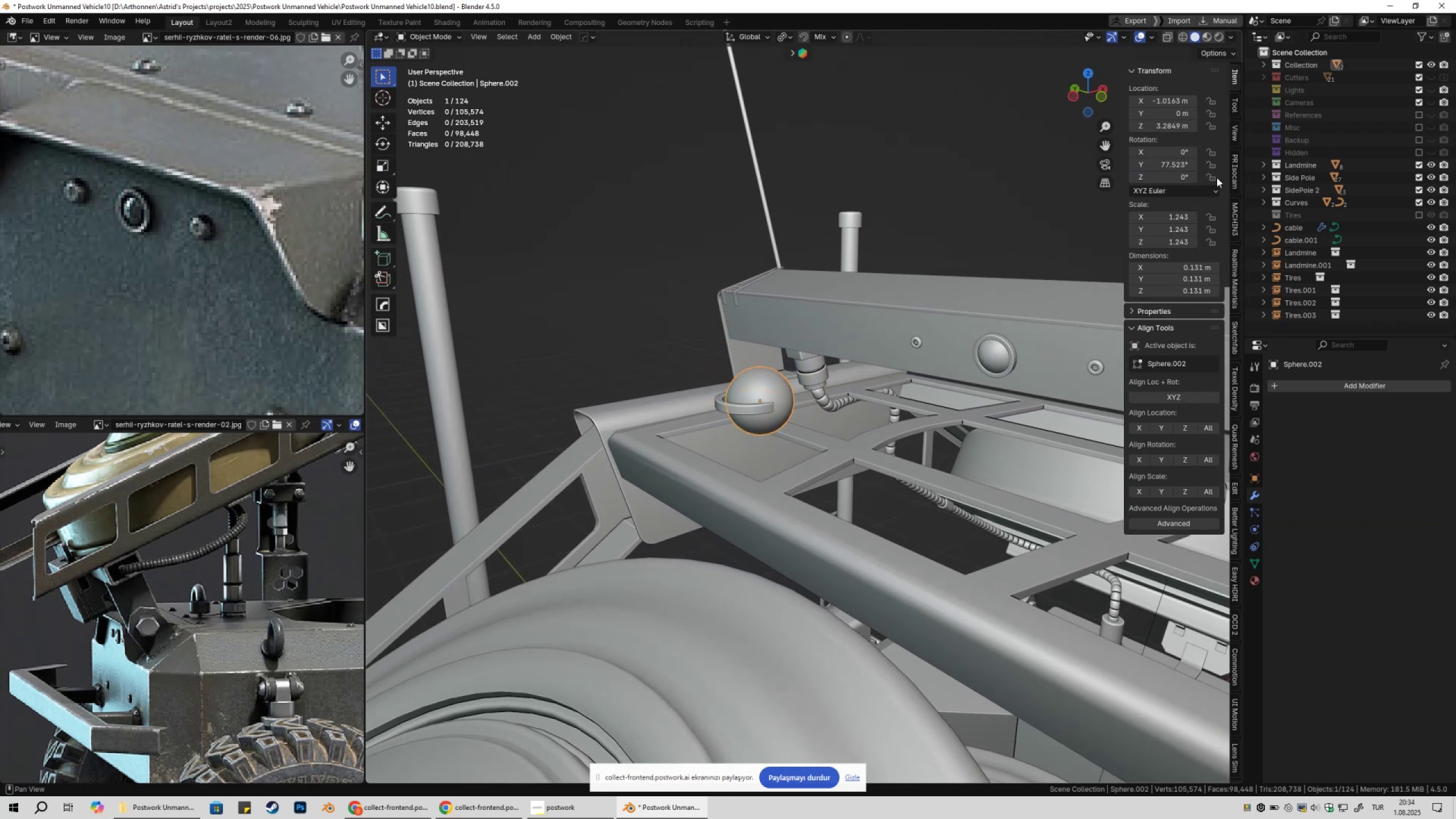 
left_click([1171, 165])
 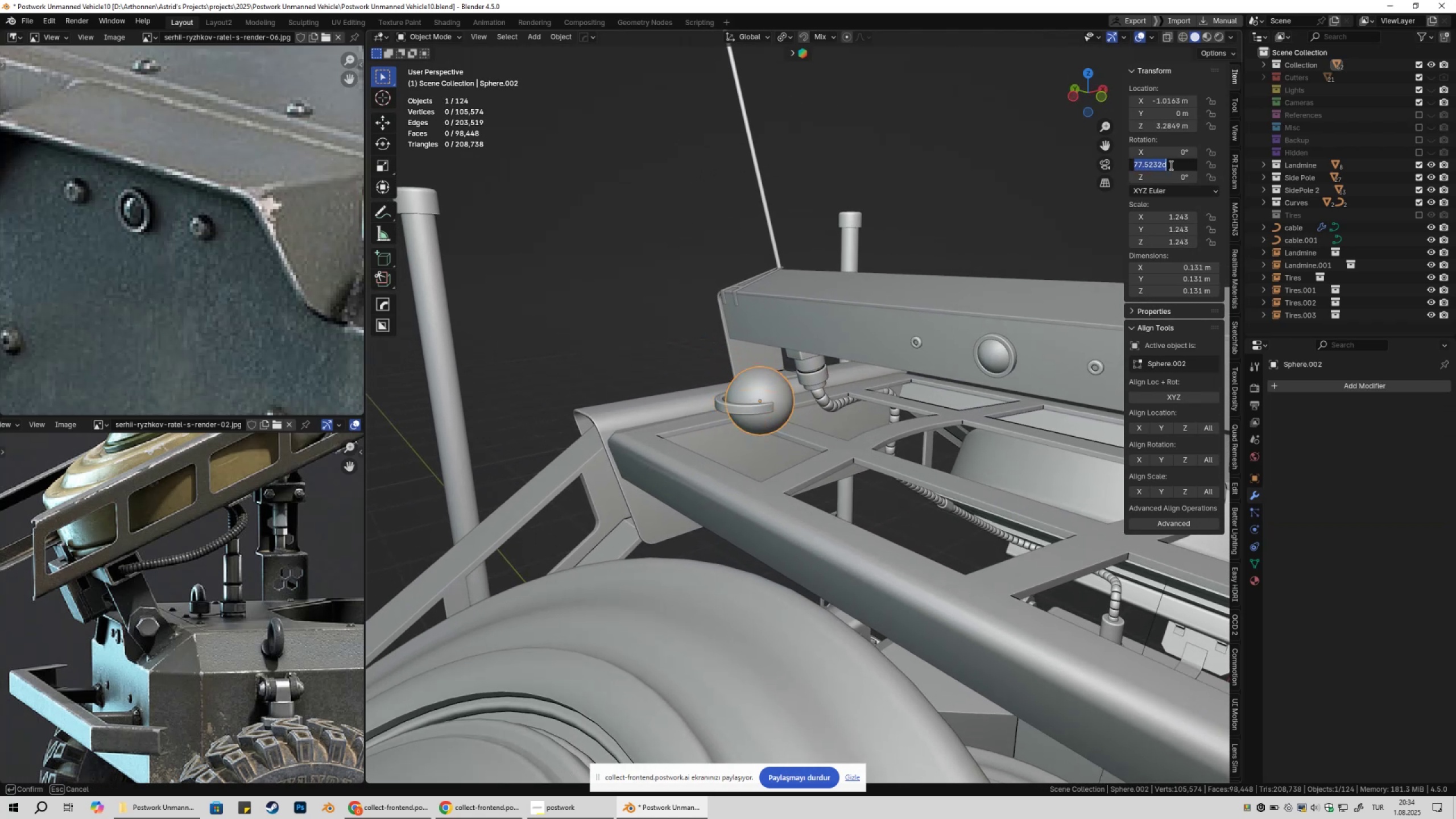 
key(Numpad0)
 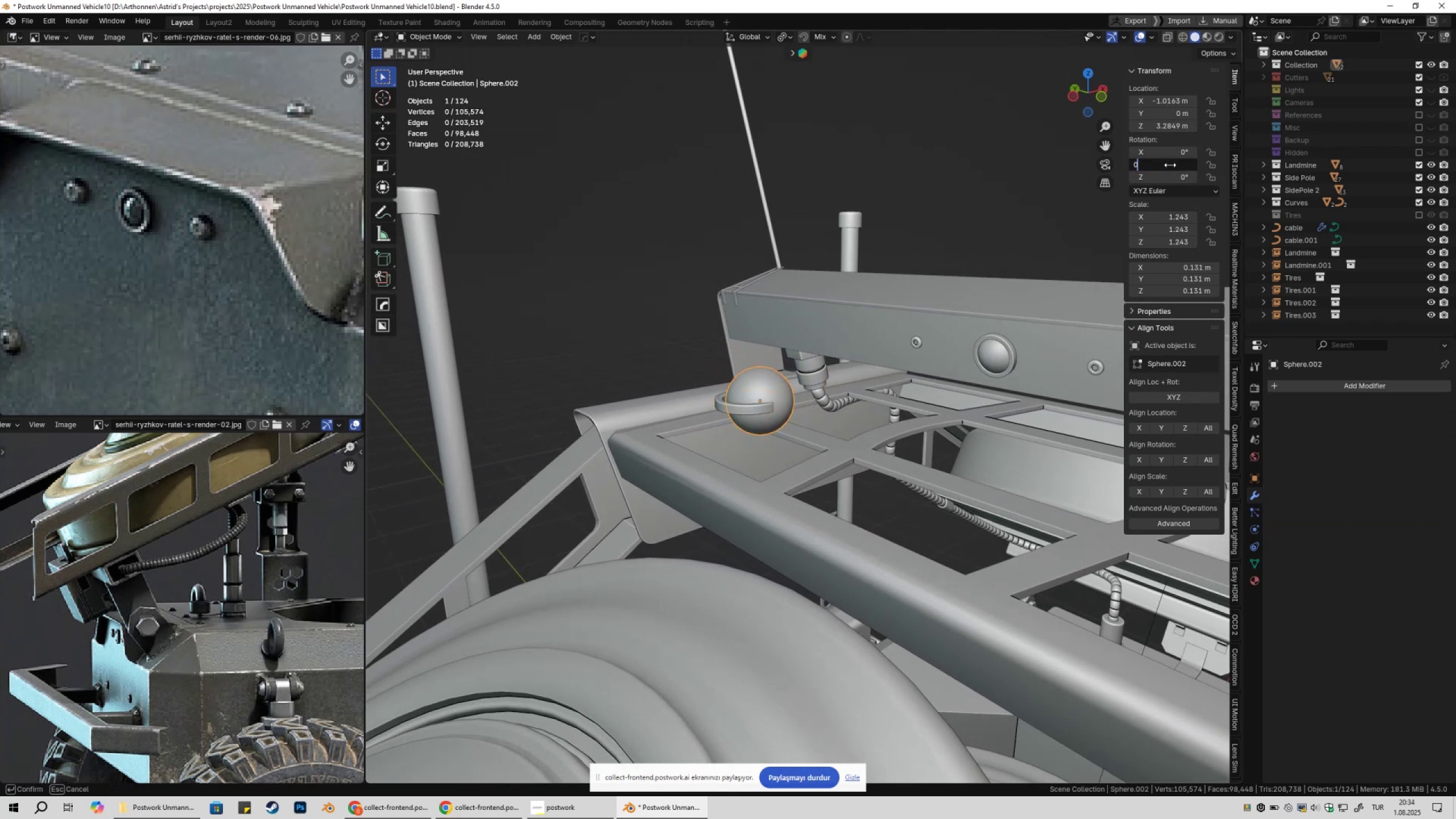 
key(NumpadEnter)
 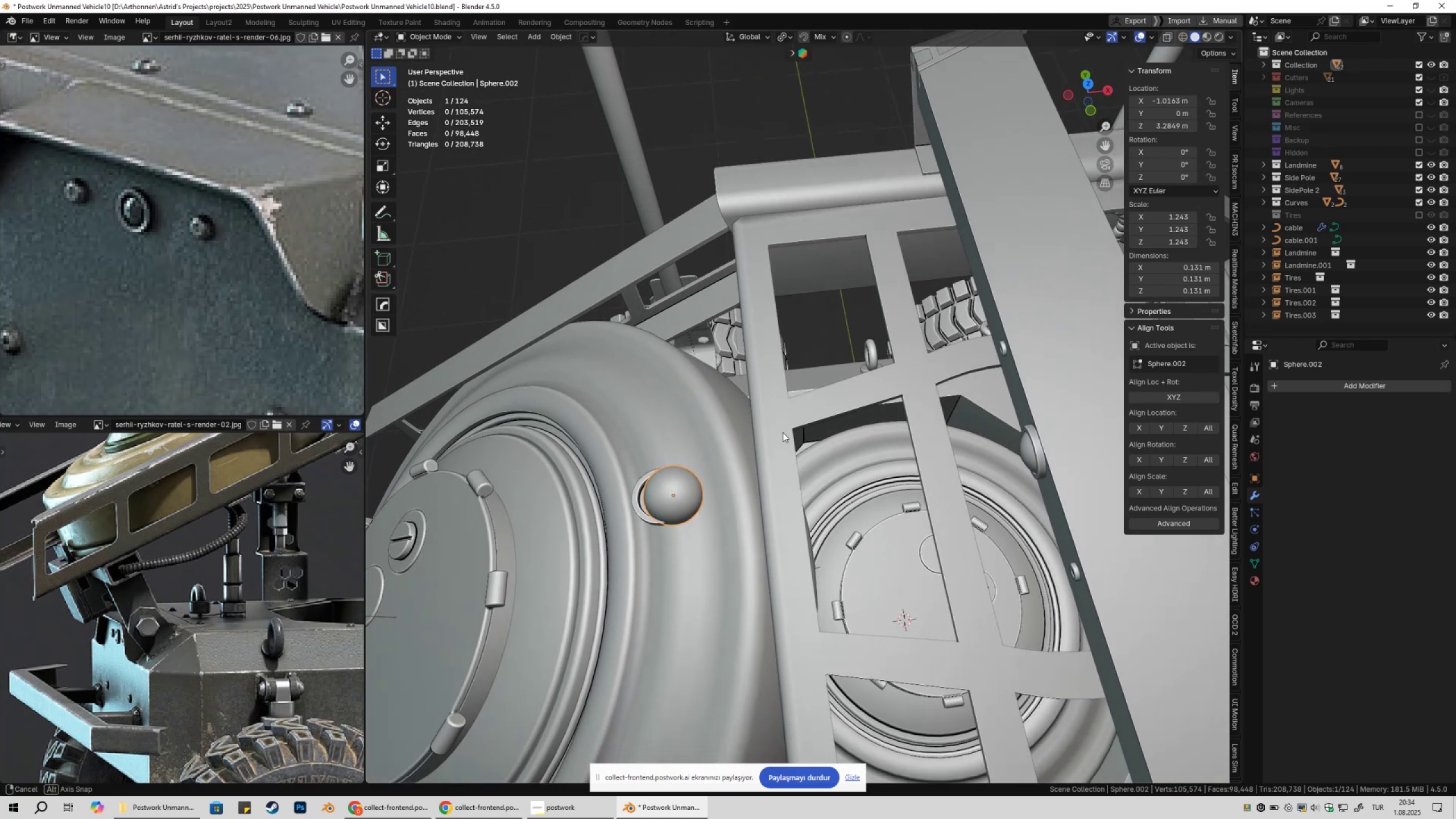 
key(Control+Z)
 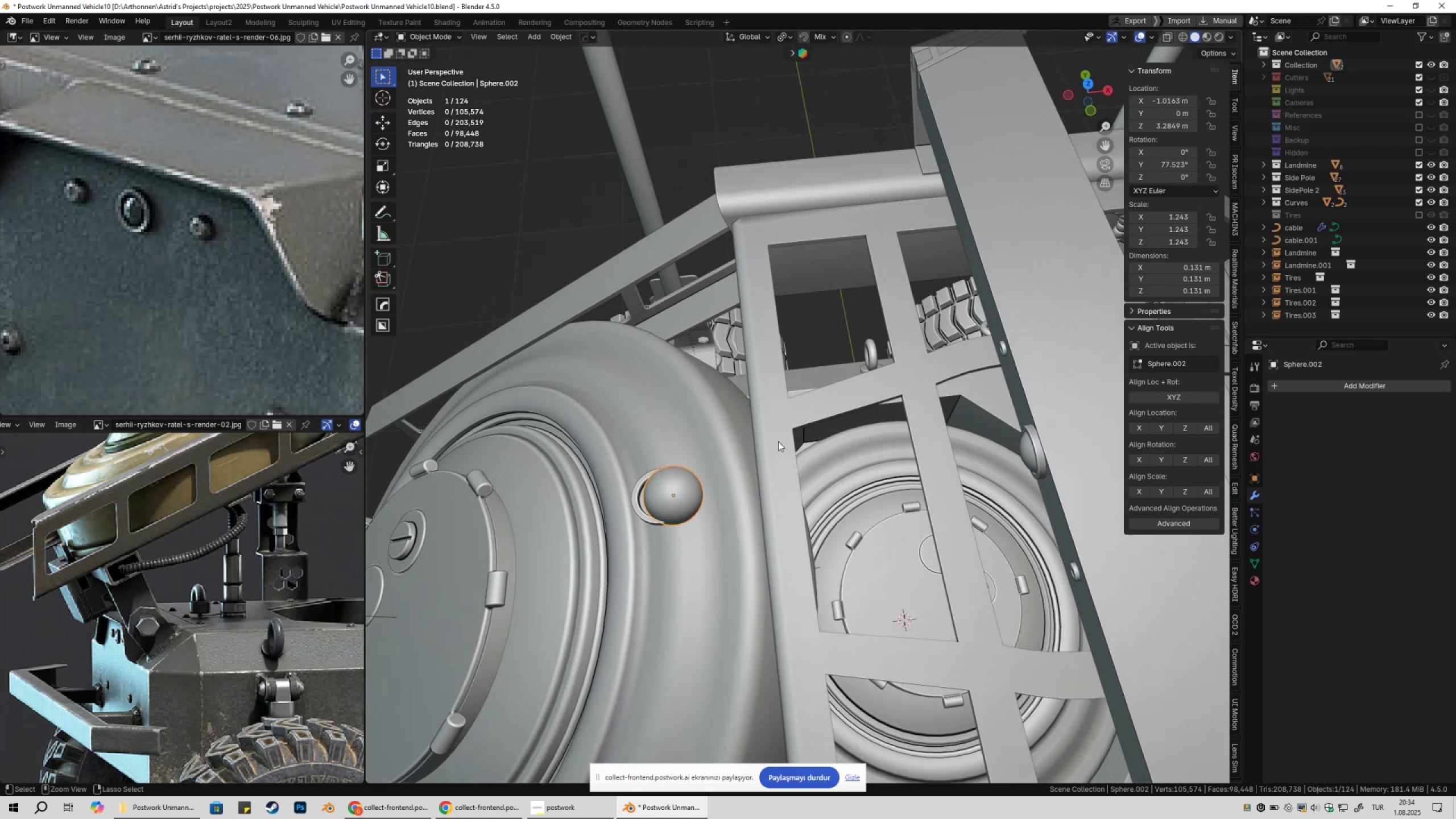 
key(Control+Z)
 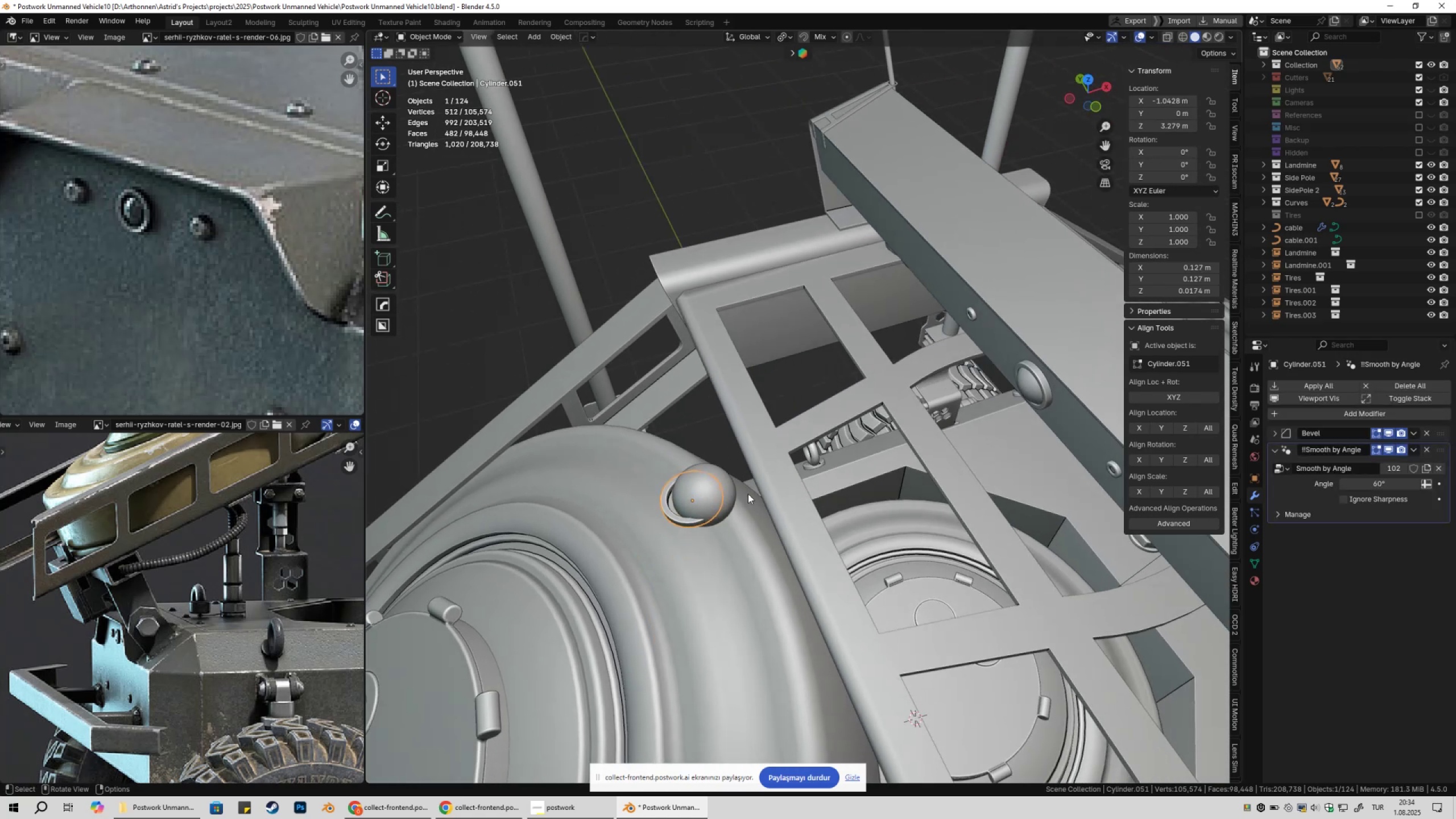 
left_click([717, 492])
 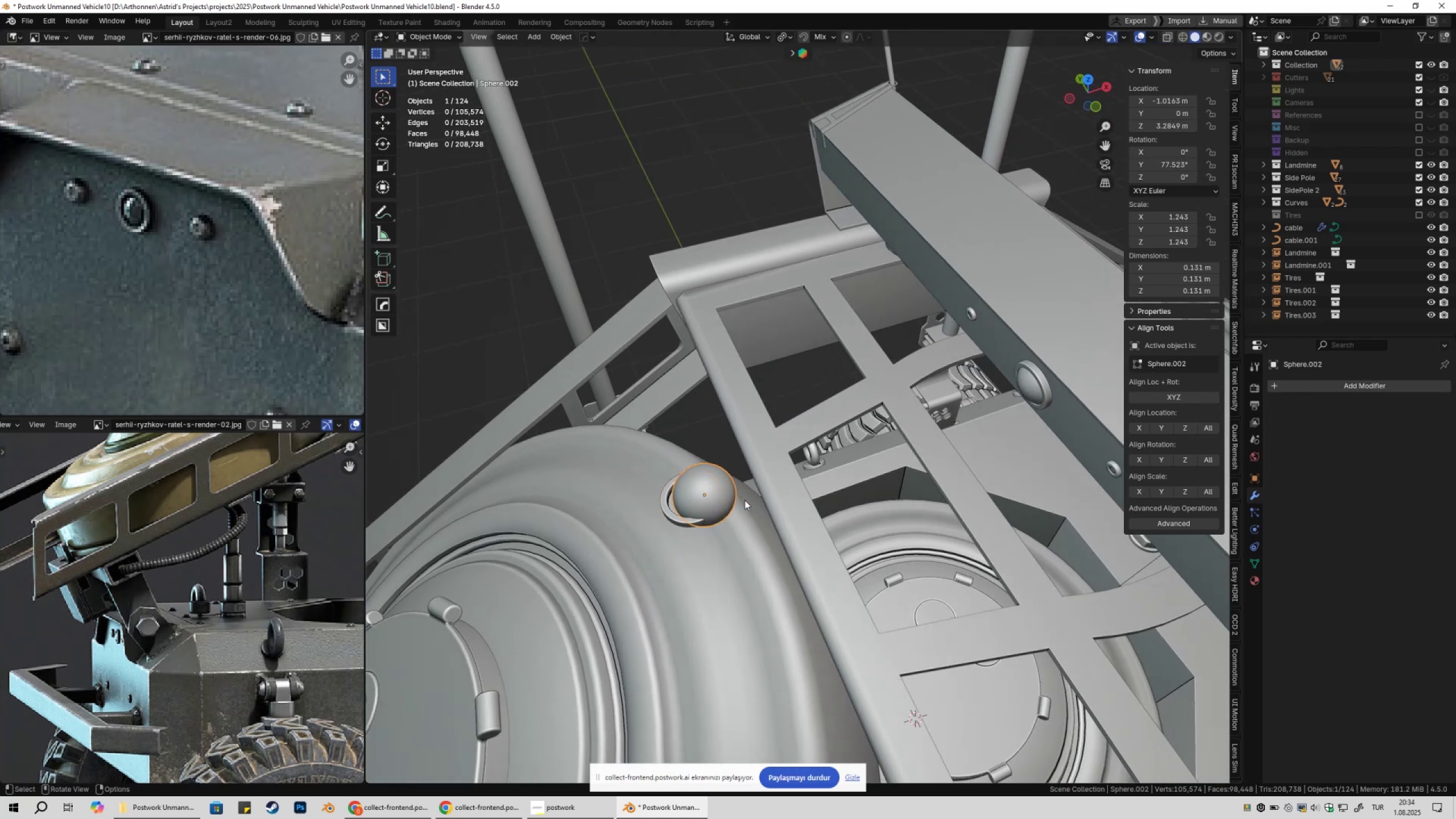 
hold_key(key=ShiftLeft, duration=0.36)
 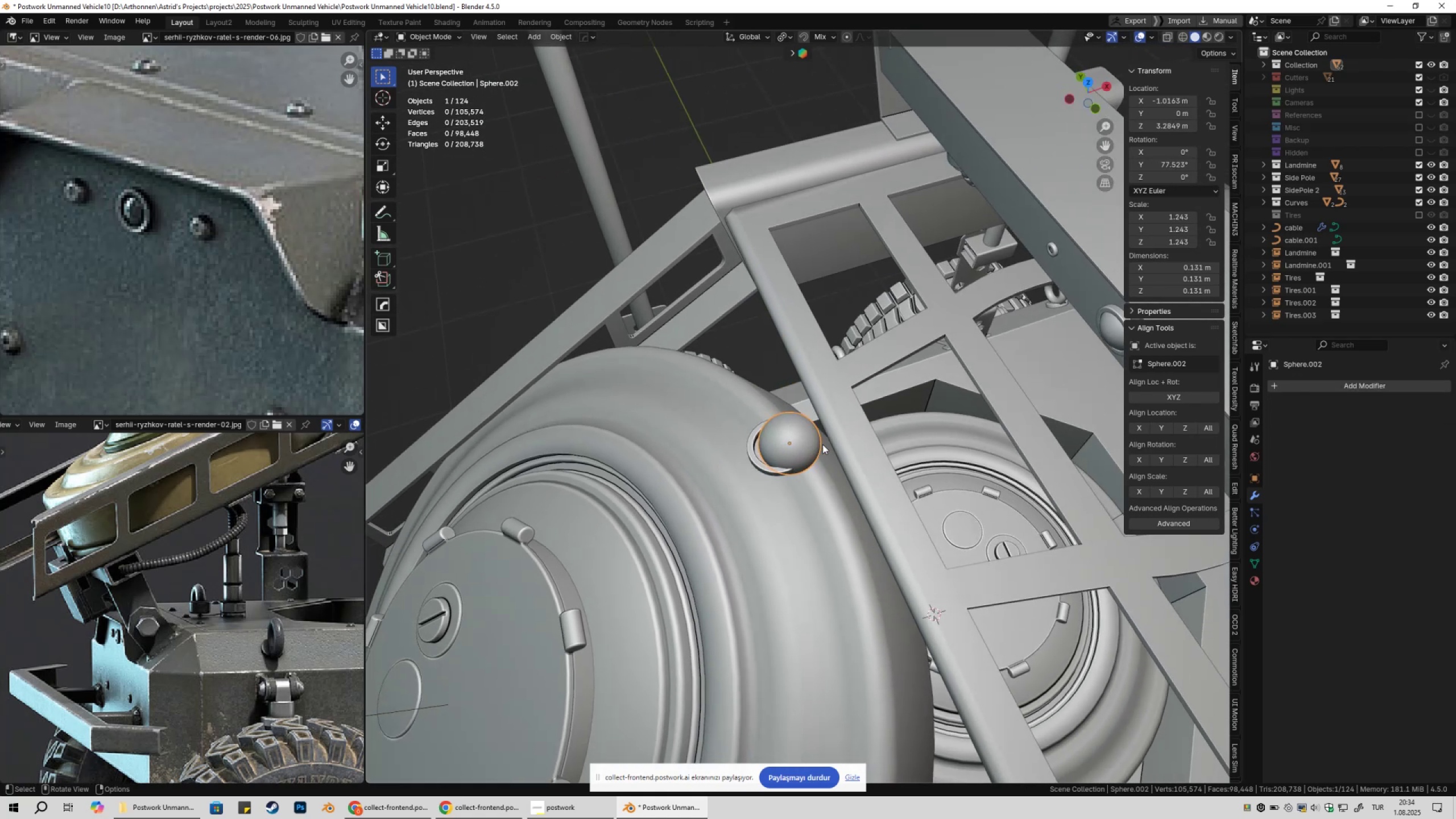 
type(7zgyx)
 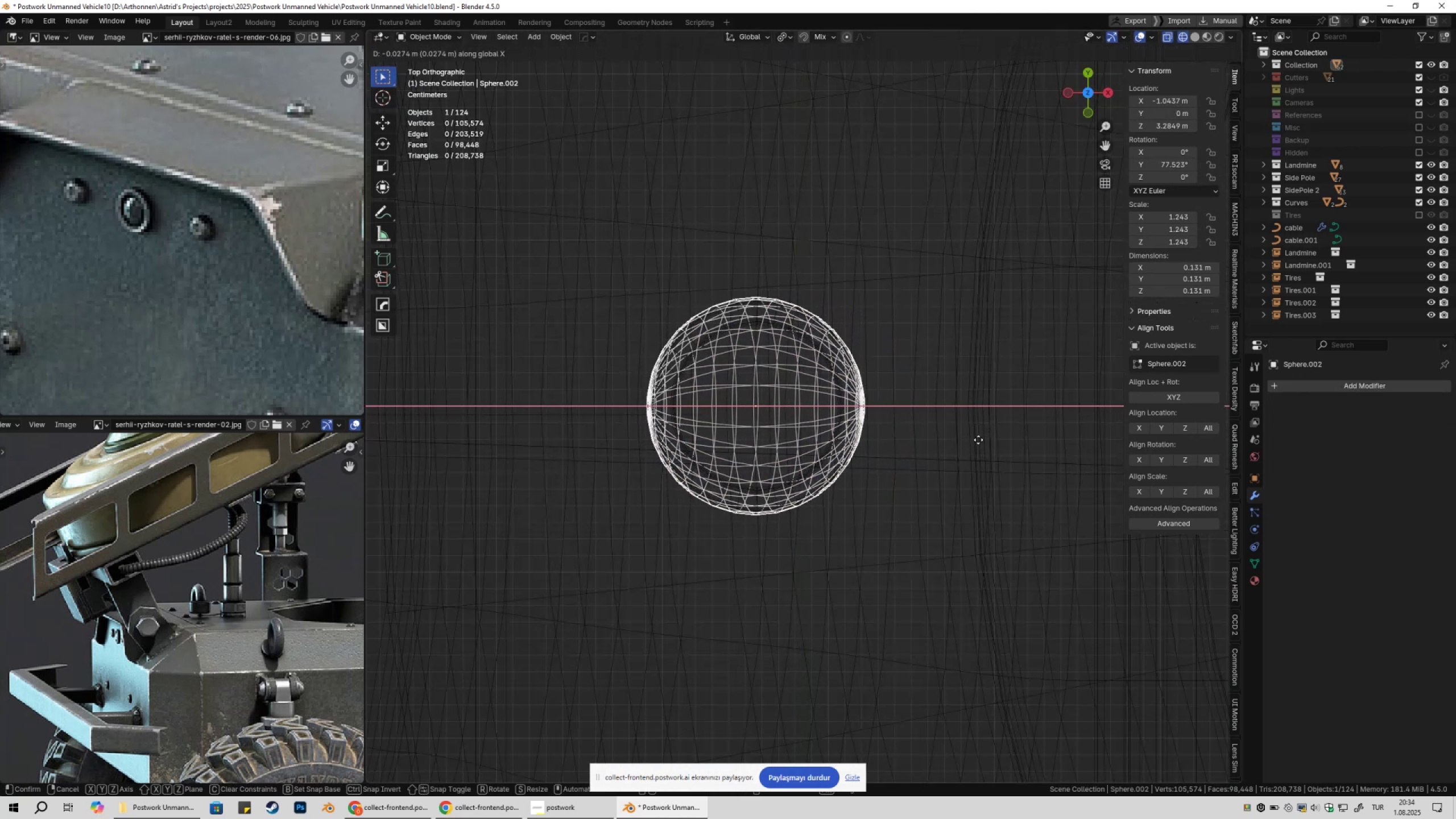 
scroll: coordinate [896, 436], scroll_direction: up, amount: 8.0
 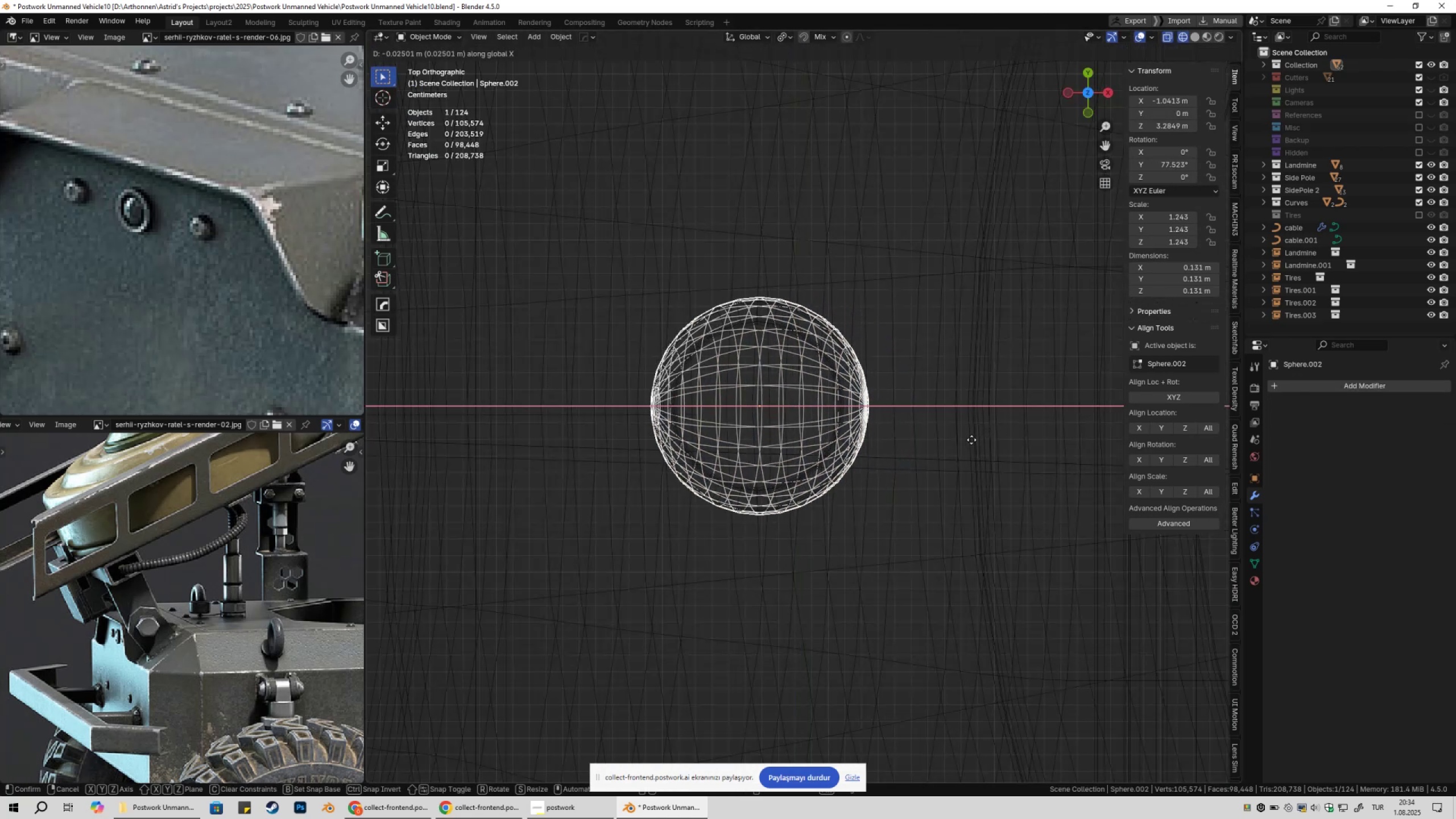 
hold_key(key=ShiftLeft, duration=1.14)
left_click([971, 440])
 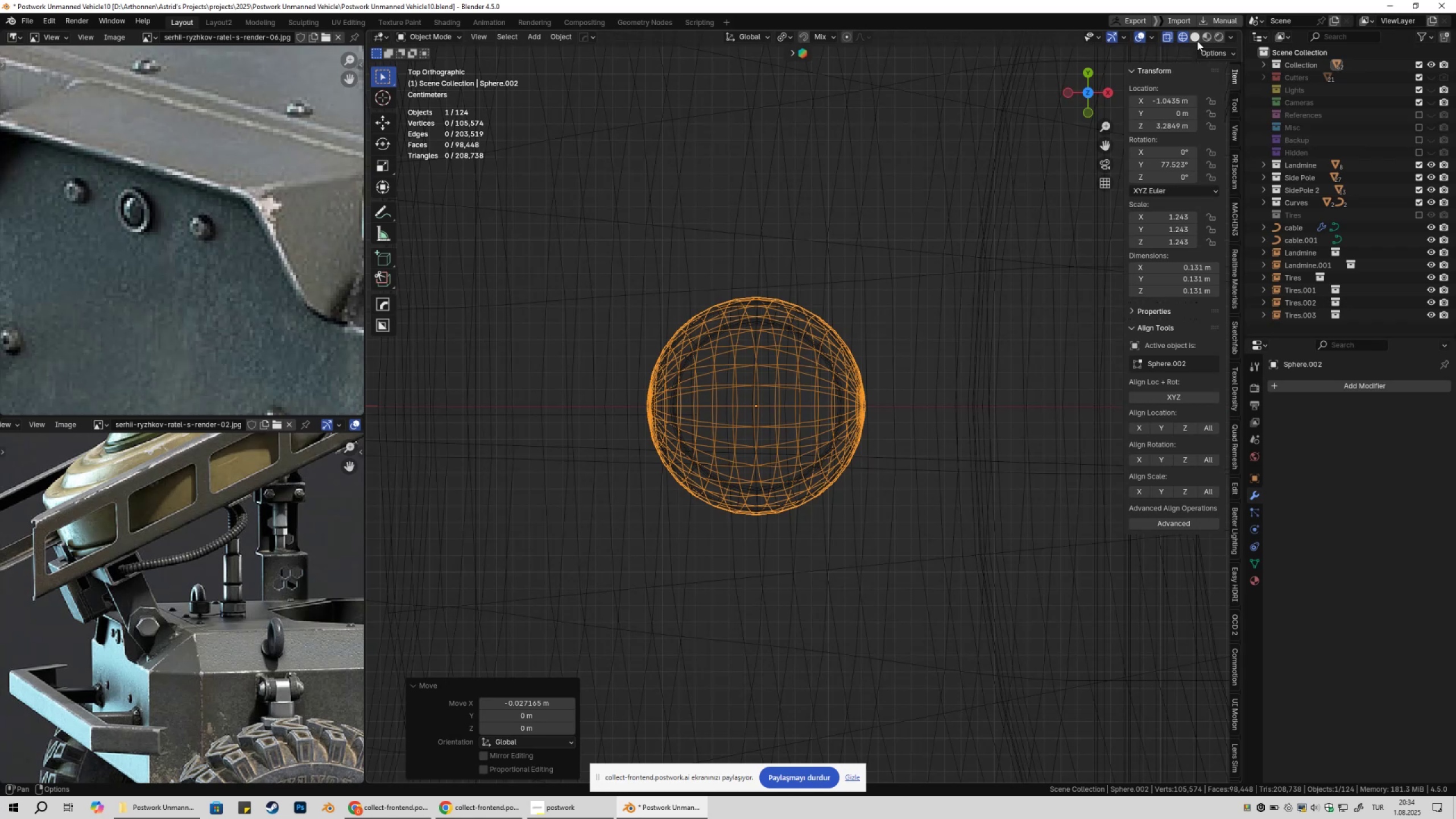 
left_click([1197, 36])
 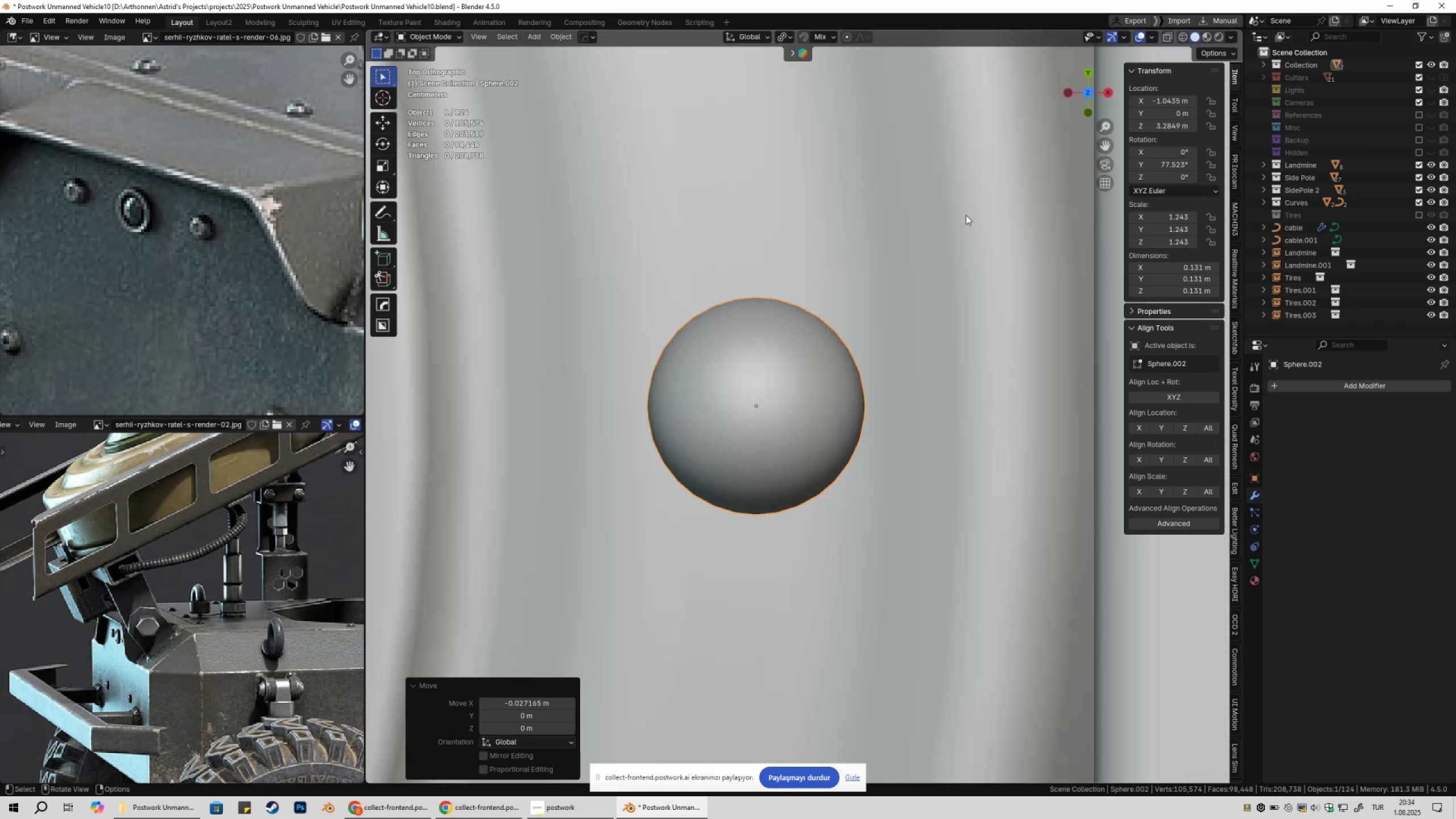 
scroll: coordinate [912, 280], scroll_direction: down, amount: 3.0
 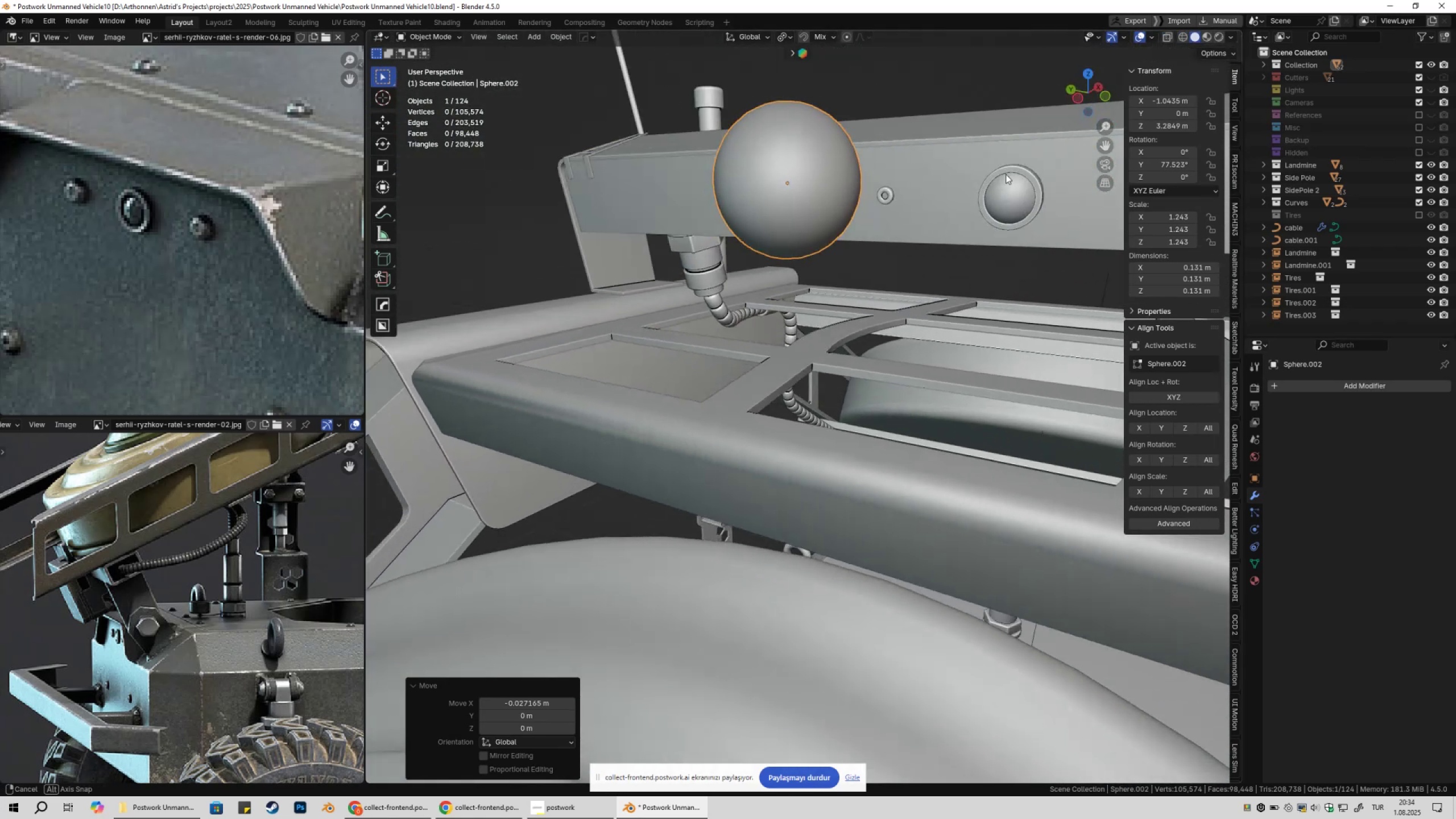 
key(Z)
 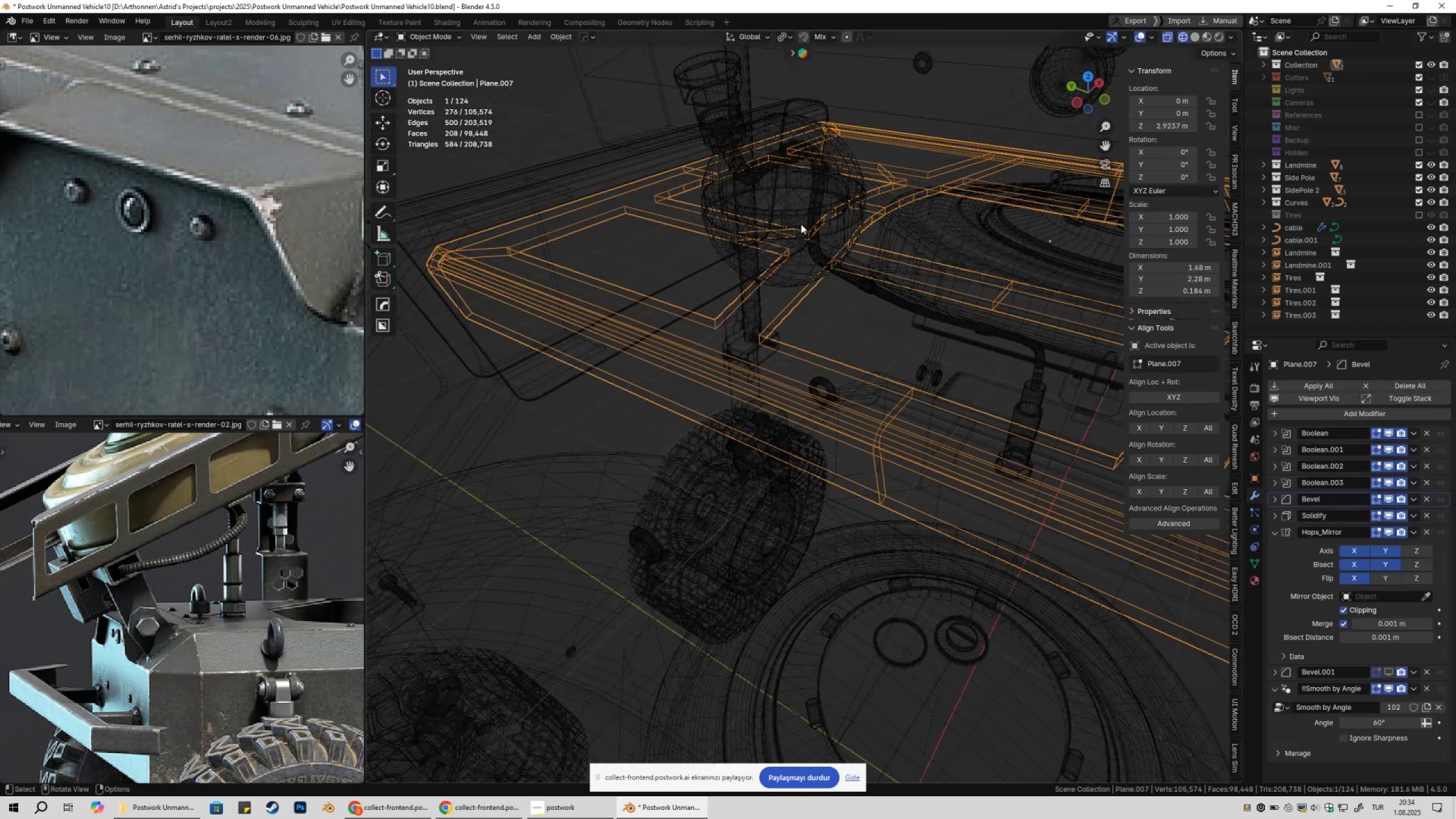 
double_click([812, 212])
 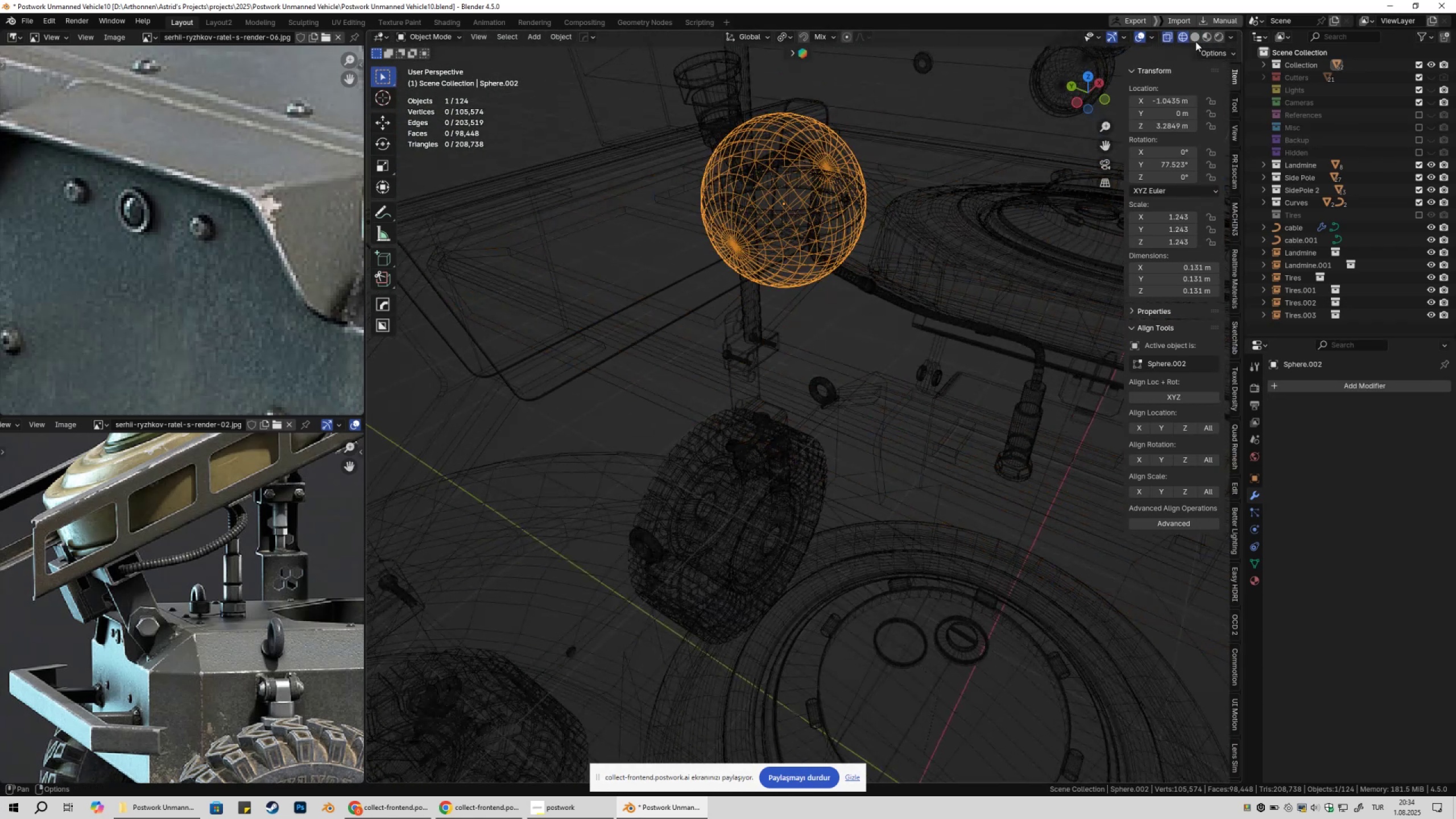 
left_click([1199, 34])
 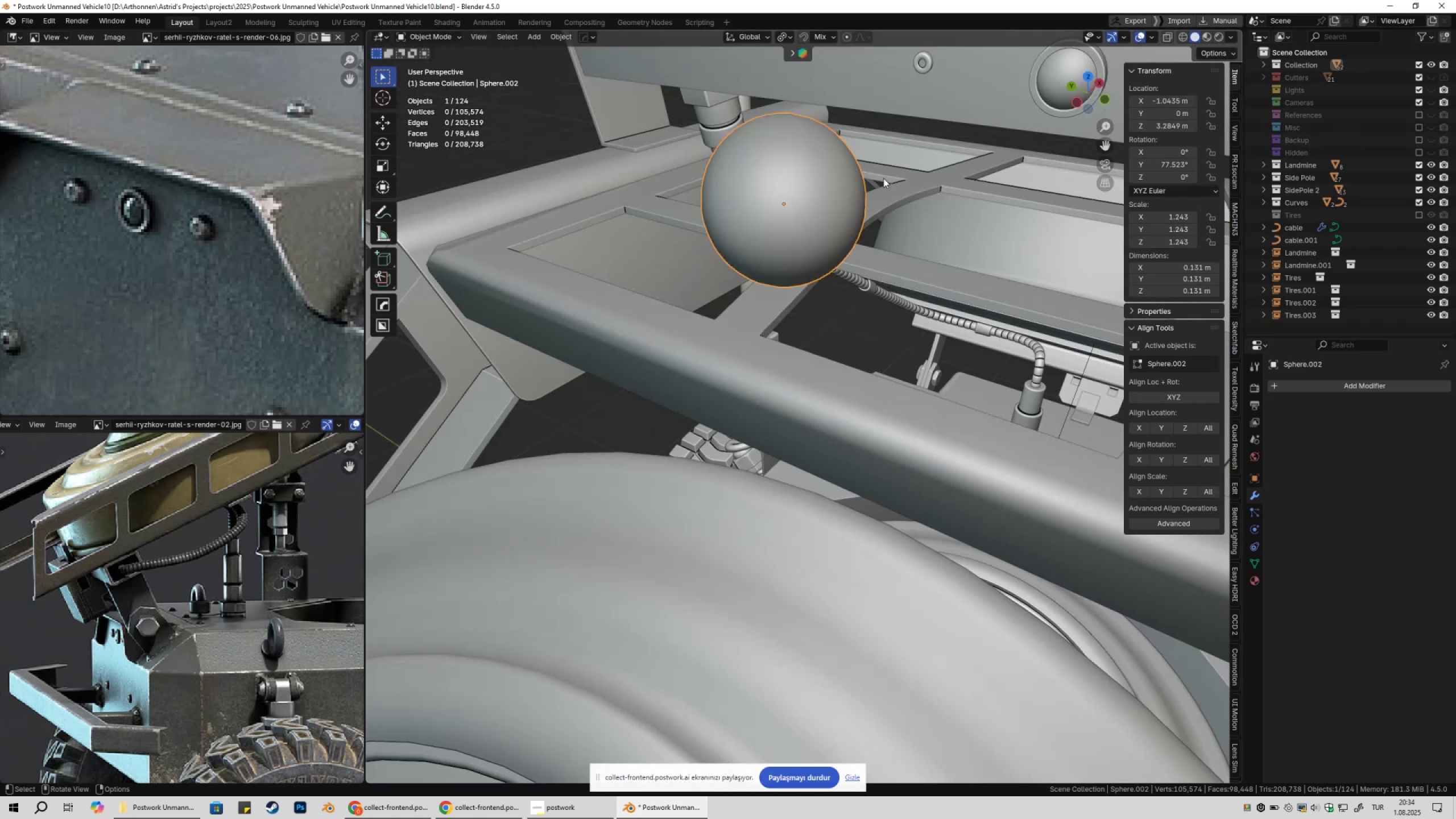 
type(gz)
 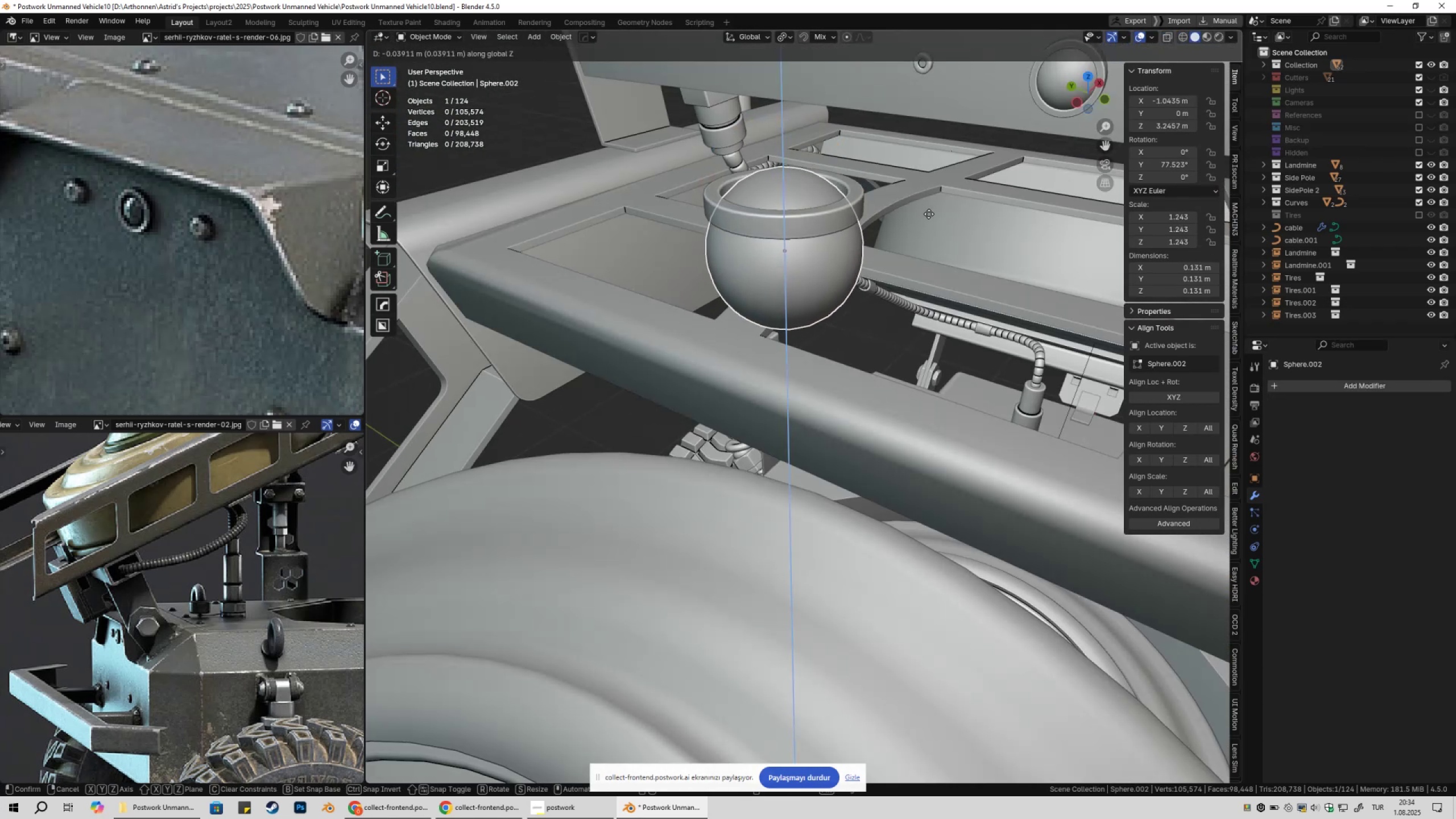 
hold_key(key=ShiftLeft, duration=1.06)
 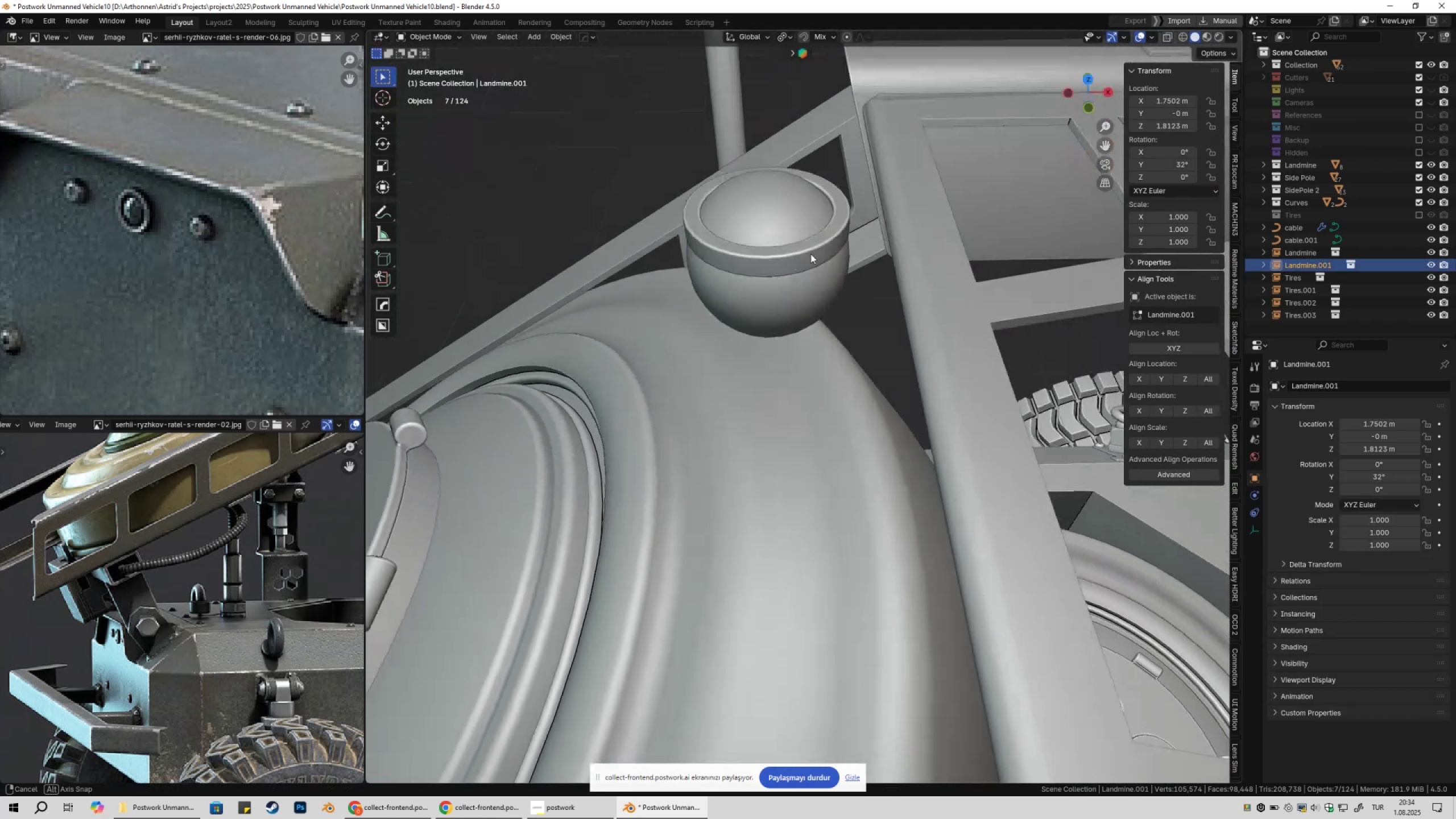 
scroll: coordinate [804, 276], scroll_direction: down, amount: 3.0
 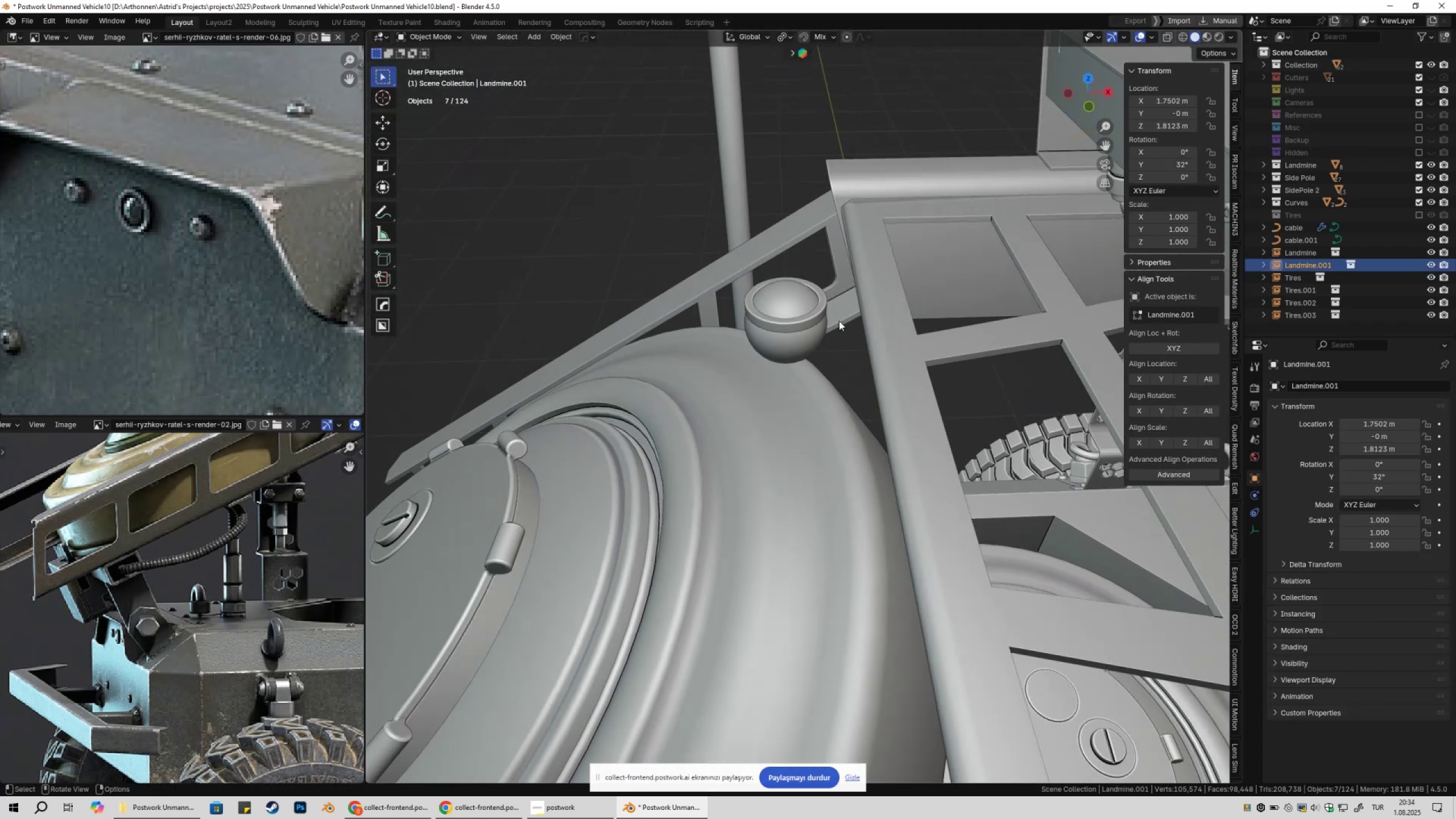 
key(Shift+ShiftLeft)
 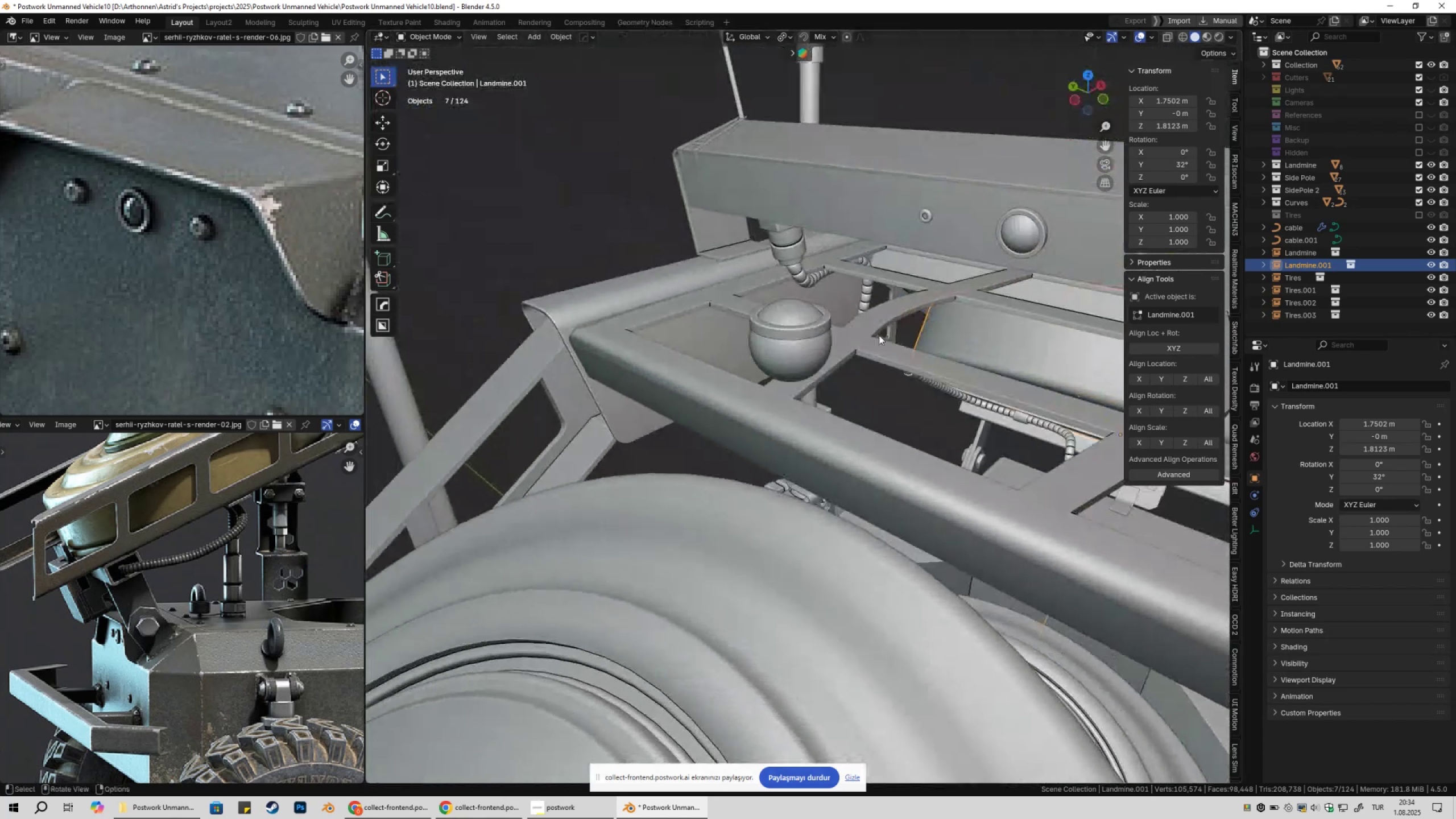 
left_click([826, 326])
 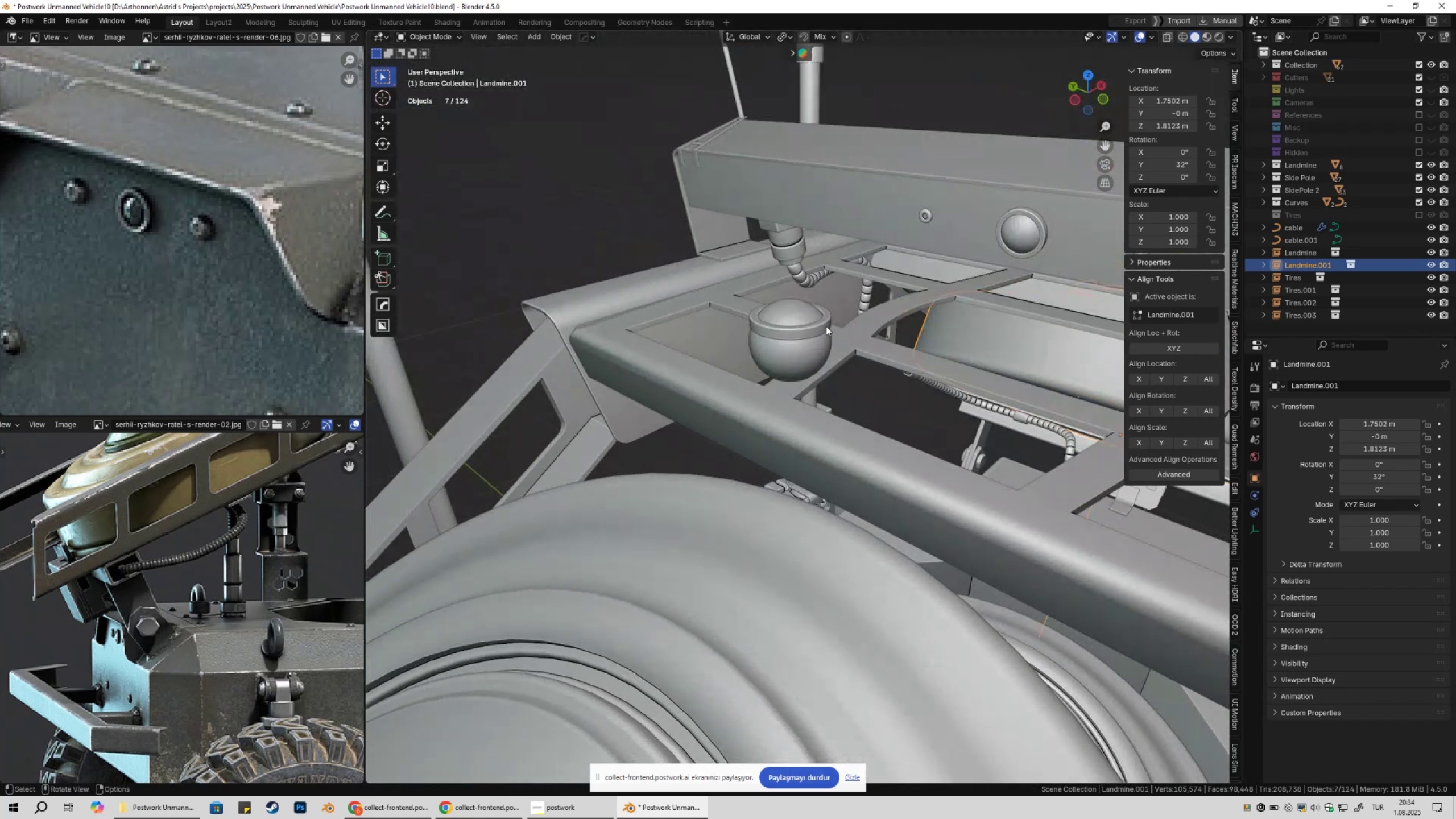 
hold_key(key=ShiftLeft, duration=0.37)
double_click([811, 354])
 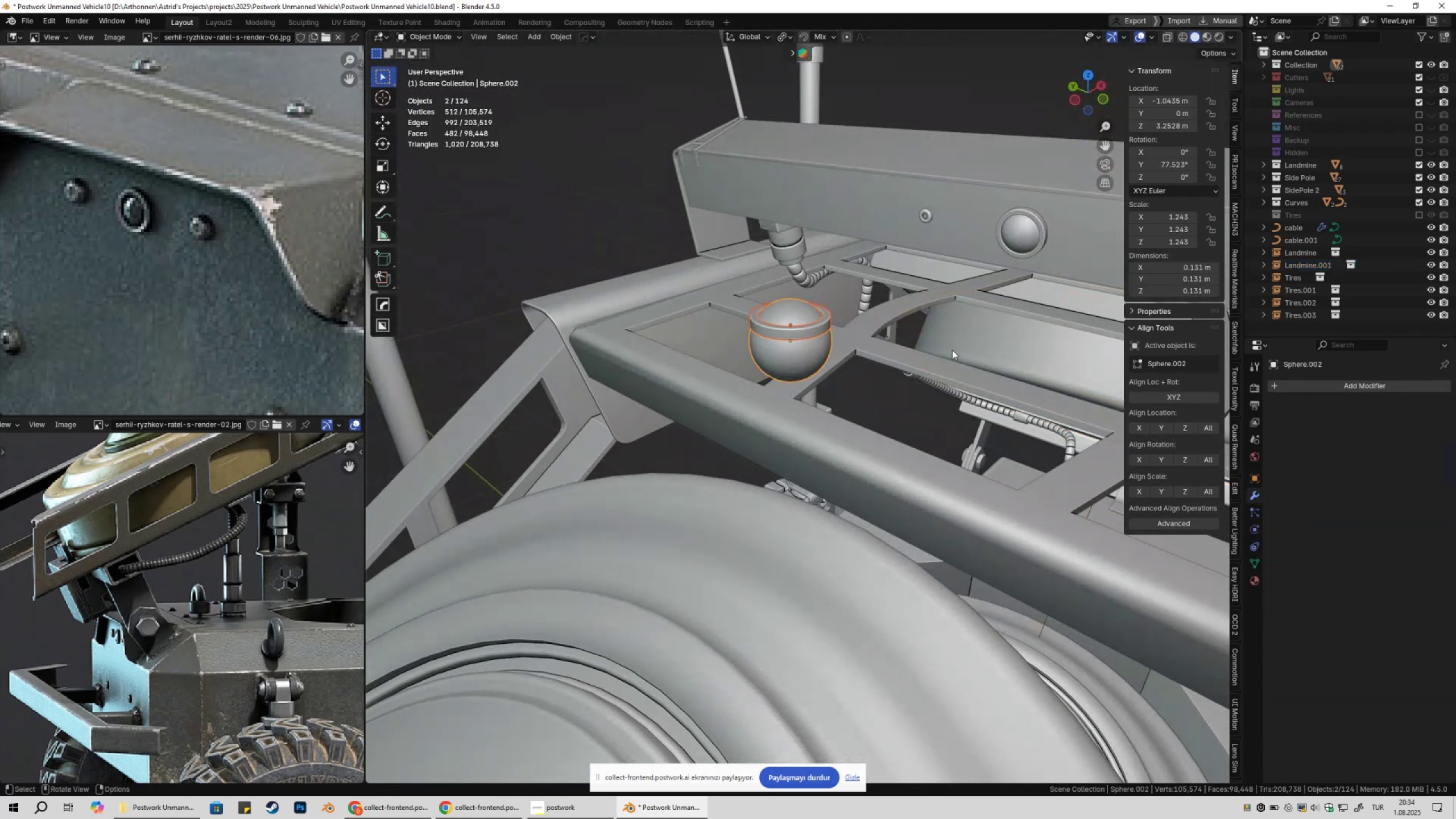 
type(rxy90-)
key(Escape)
 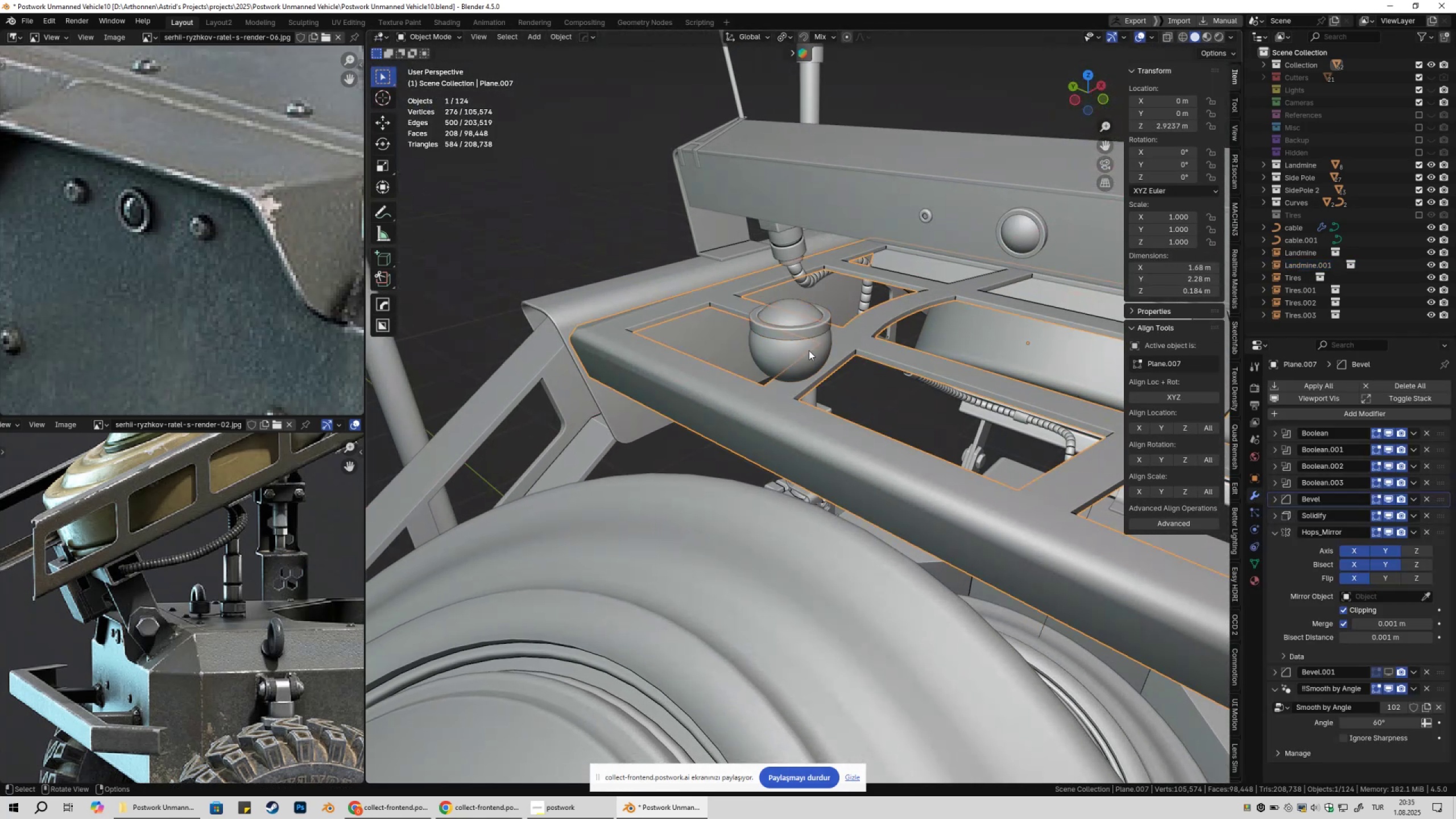 
left_click([791, 331])
 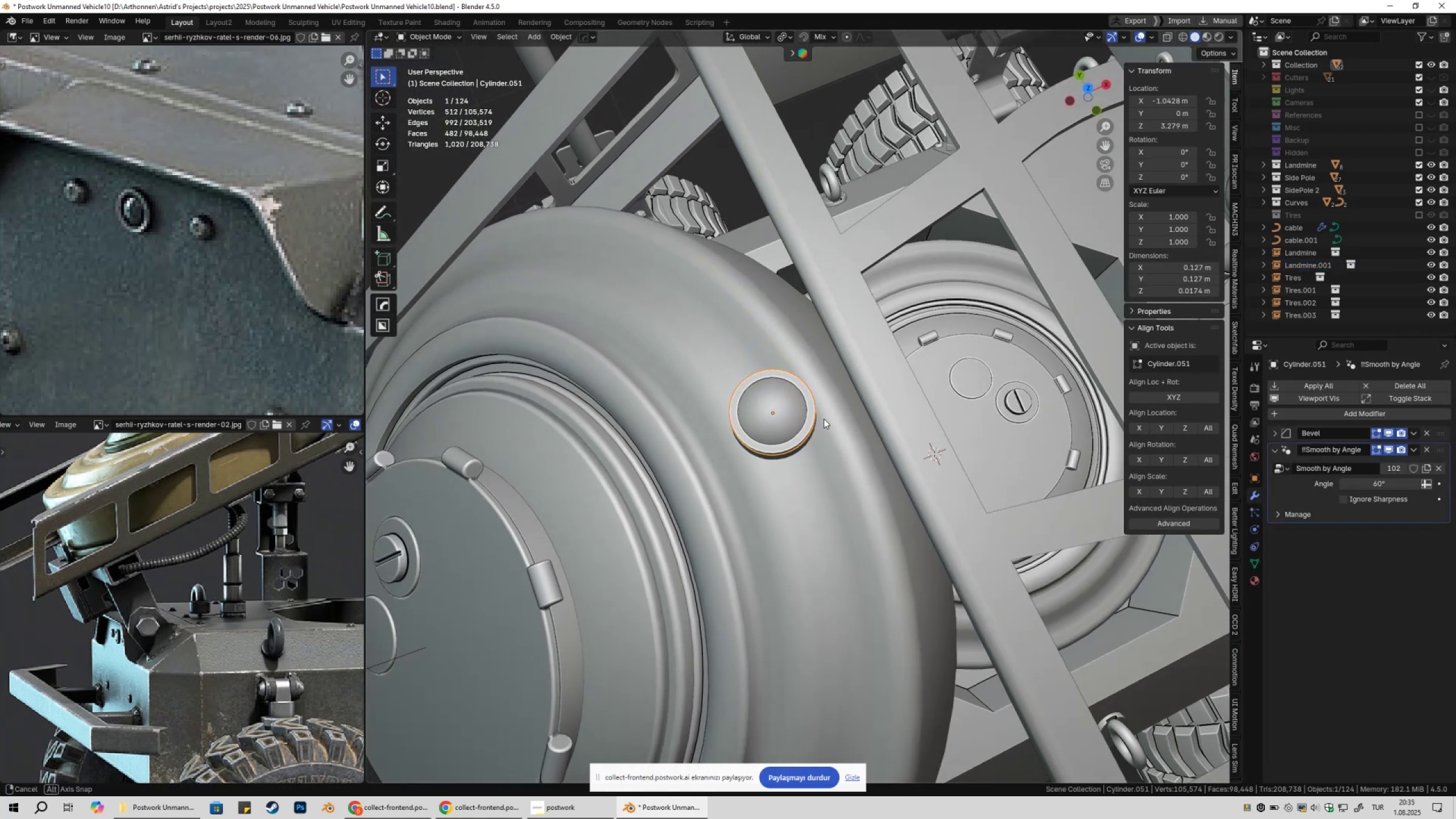 
left_click([796, 405])
 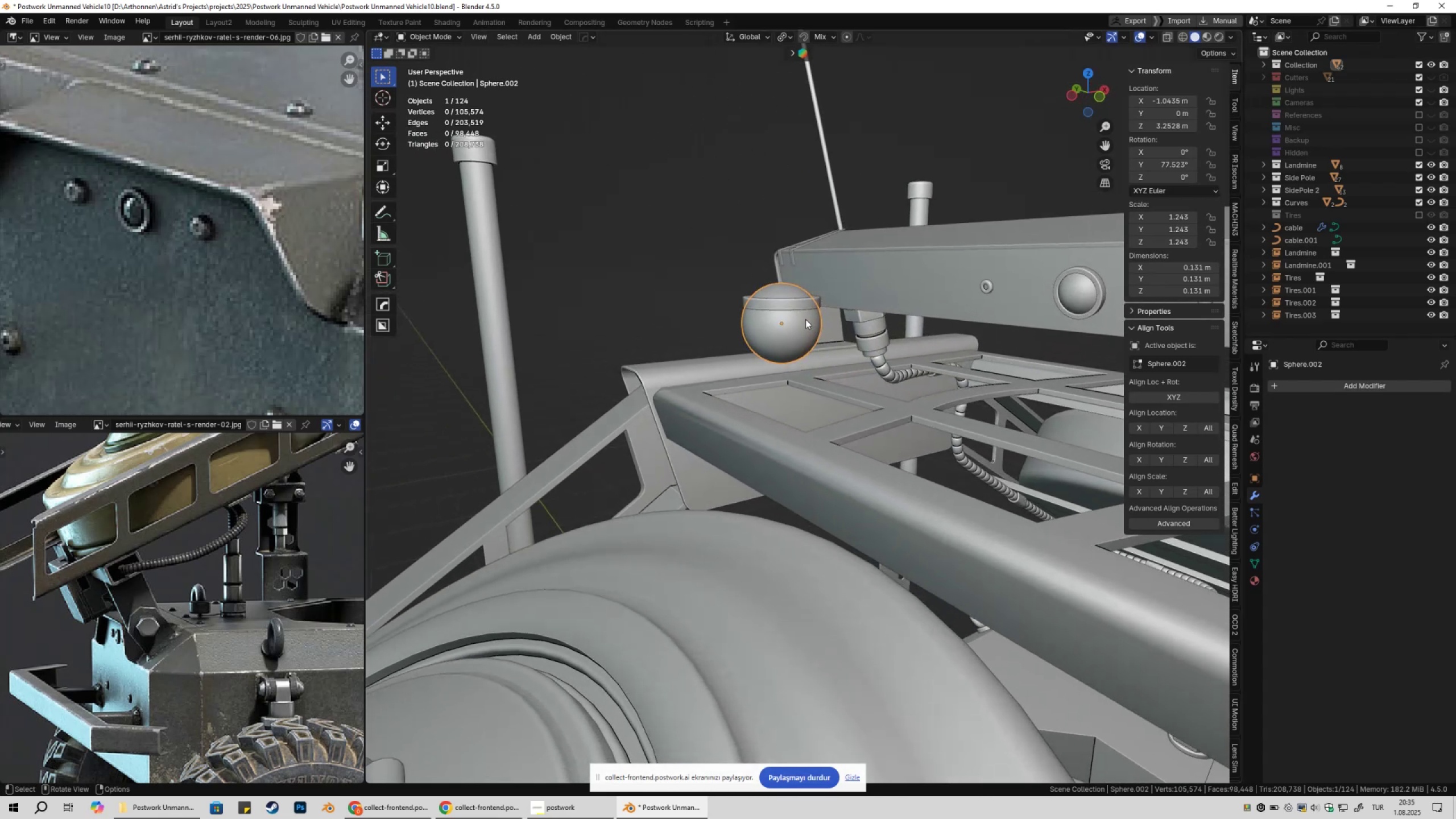 
hold_key(key=ShiftLeft, duration=0.33)
 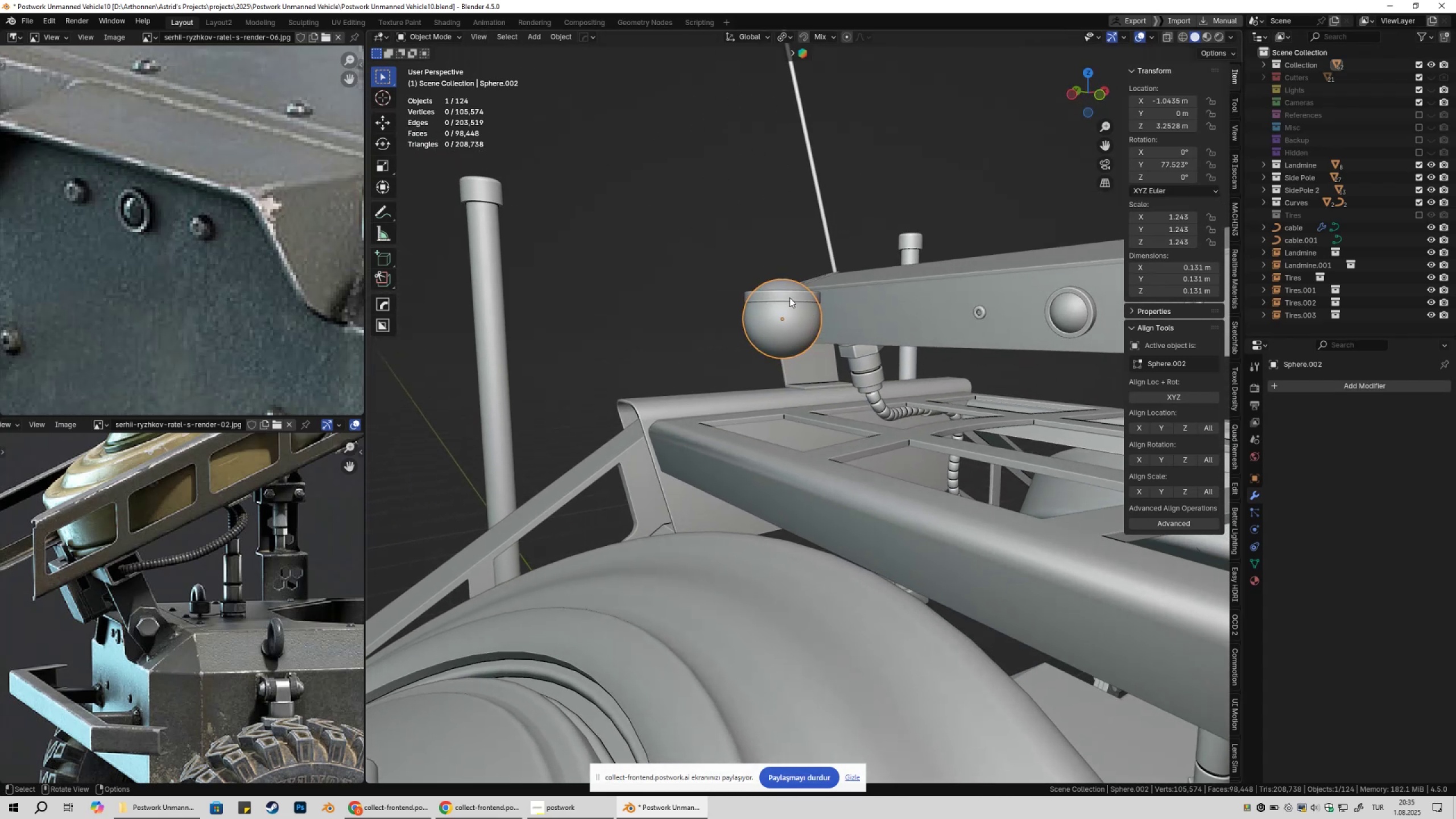 
left_click([789, 297])
 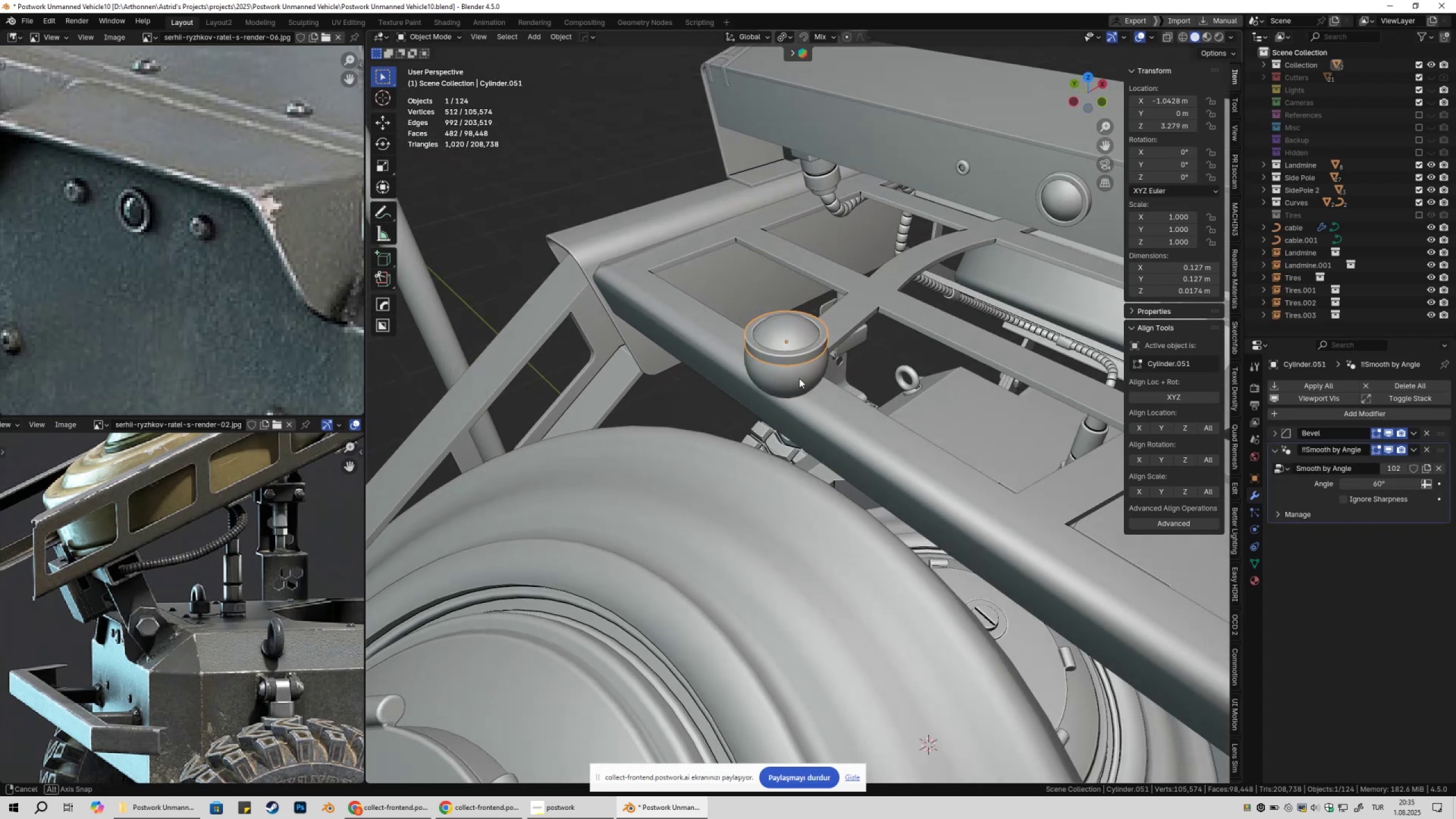 
left_click([799, 379])
 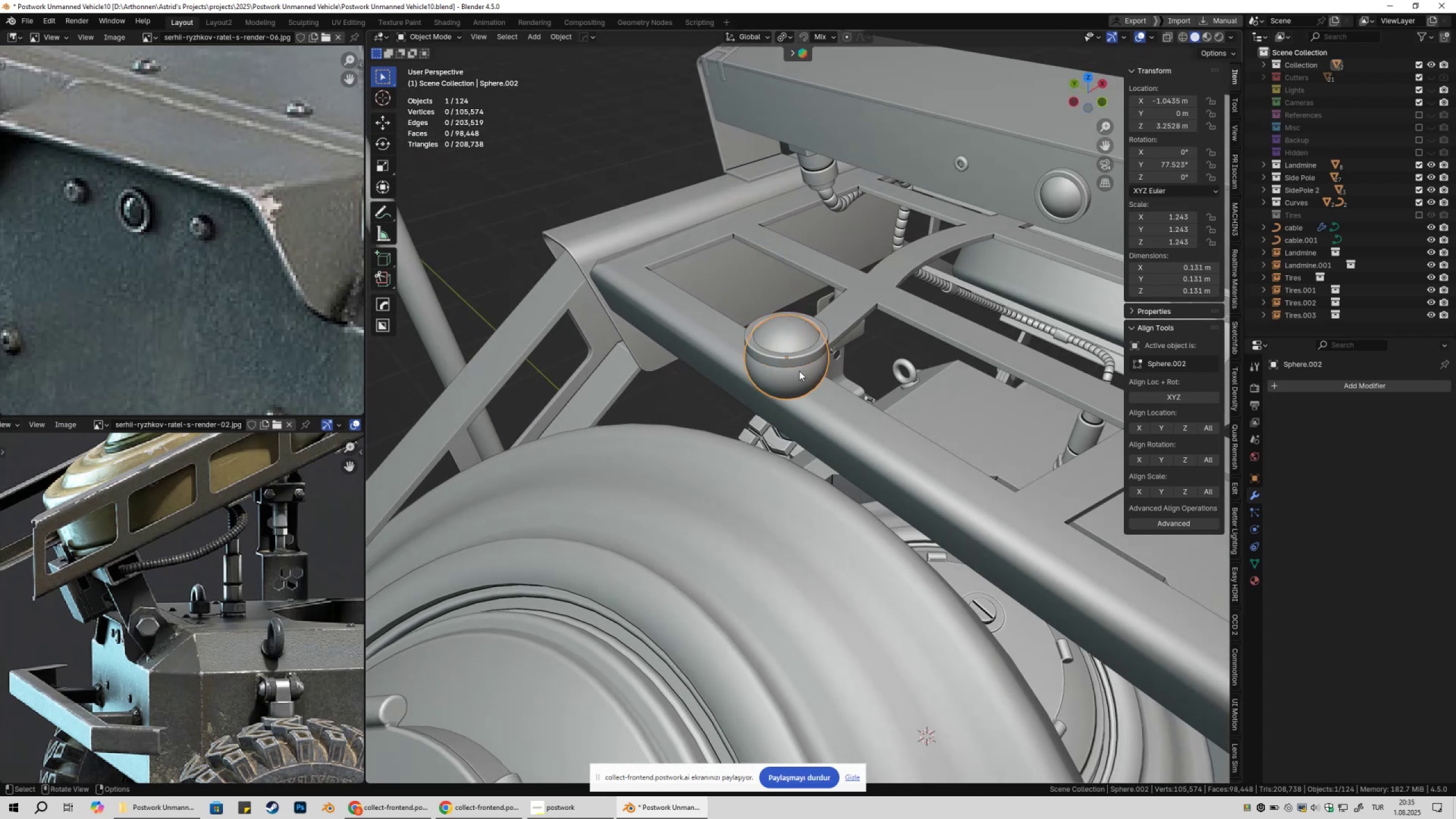 
hold_key(key=ShiftLeft, duration=0.42)
left_click([788, 358])
 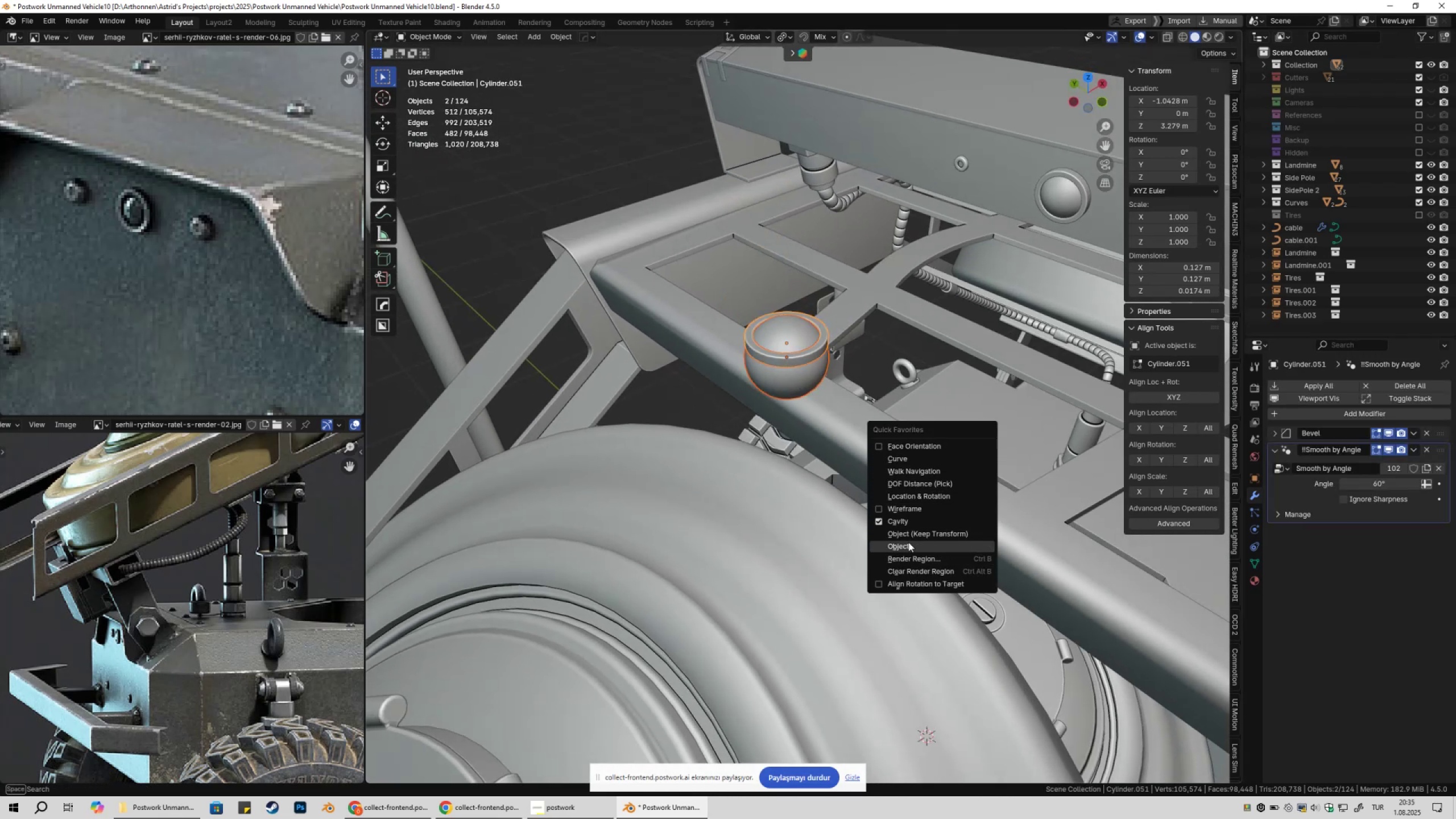 
double_click([770, 400])
 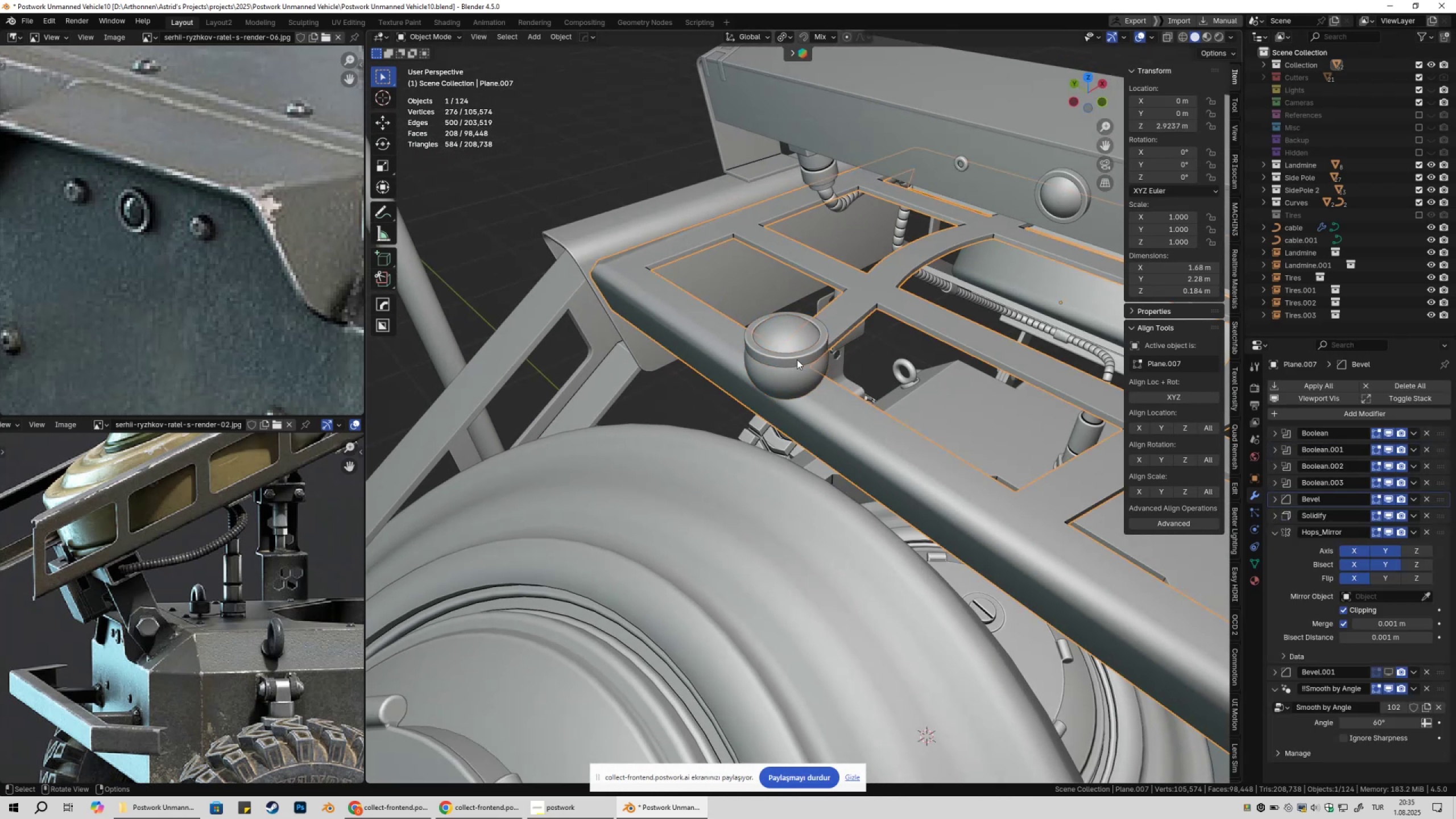 
triple_click([797, 359])
 